 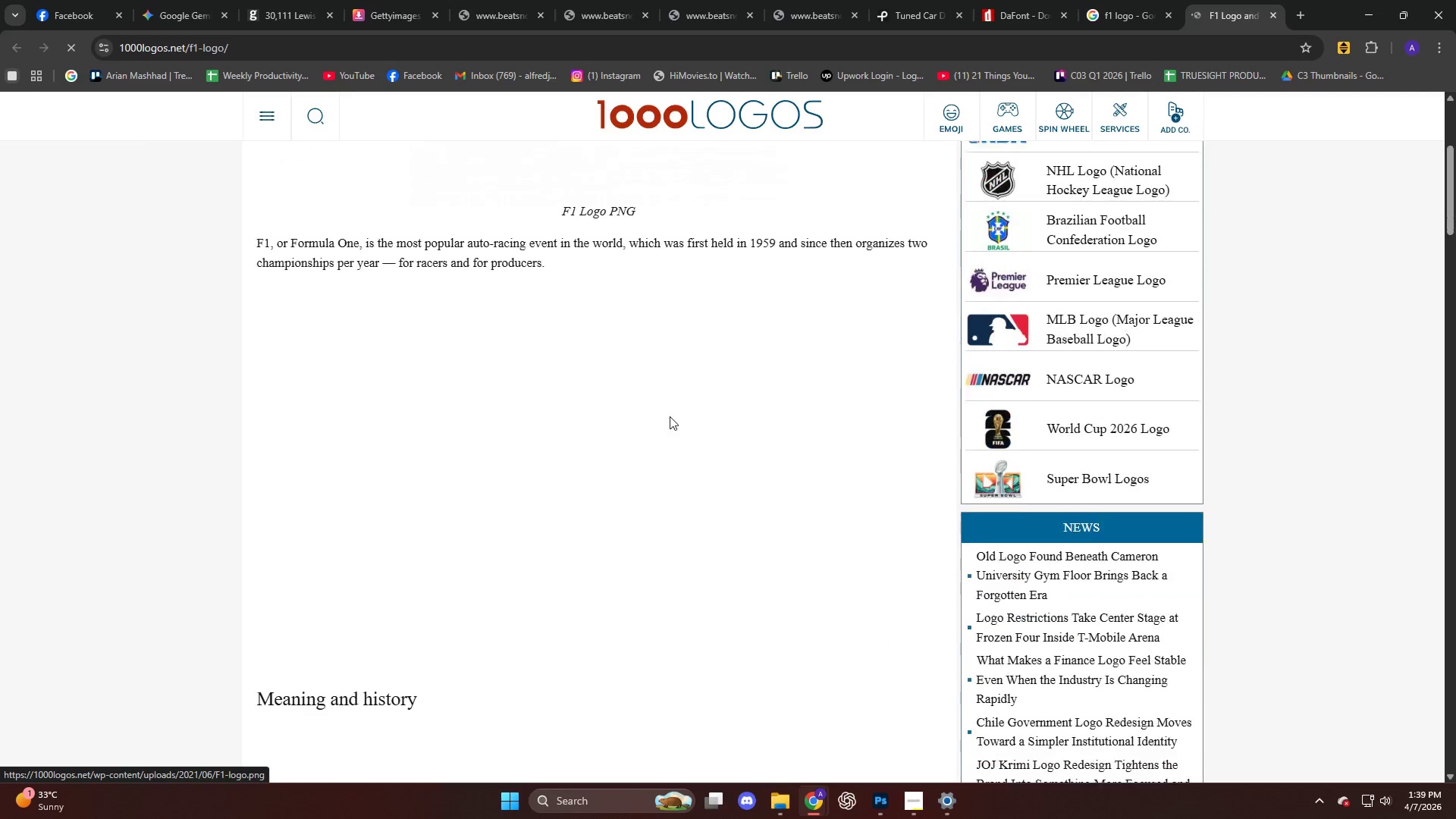 
scroll: coordinate [676, 426], scroll_direction: down, amount: 4.0
 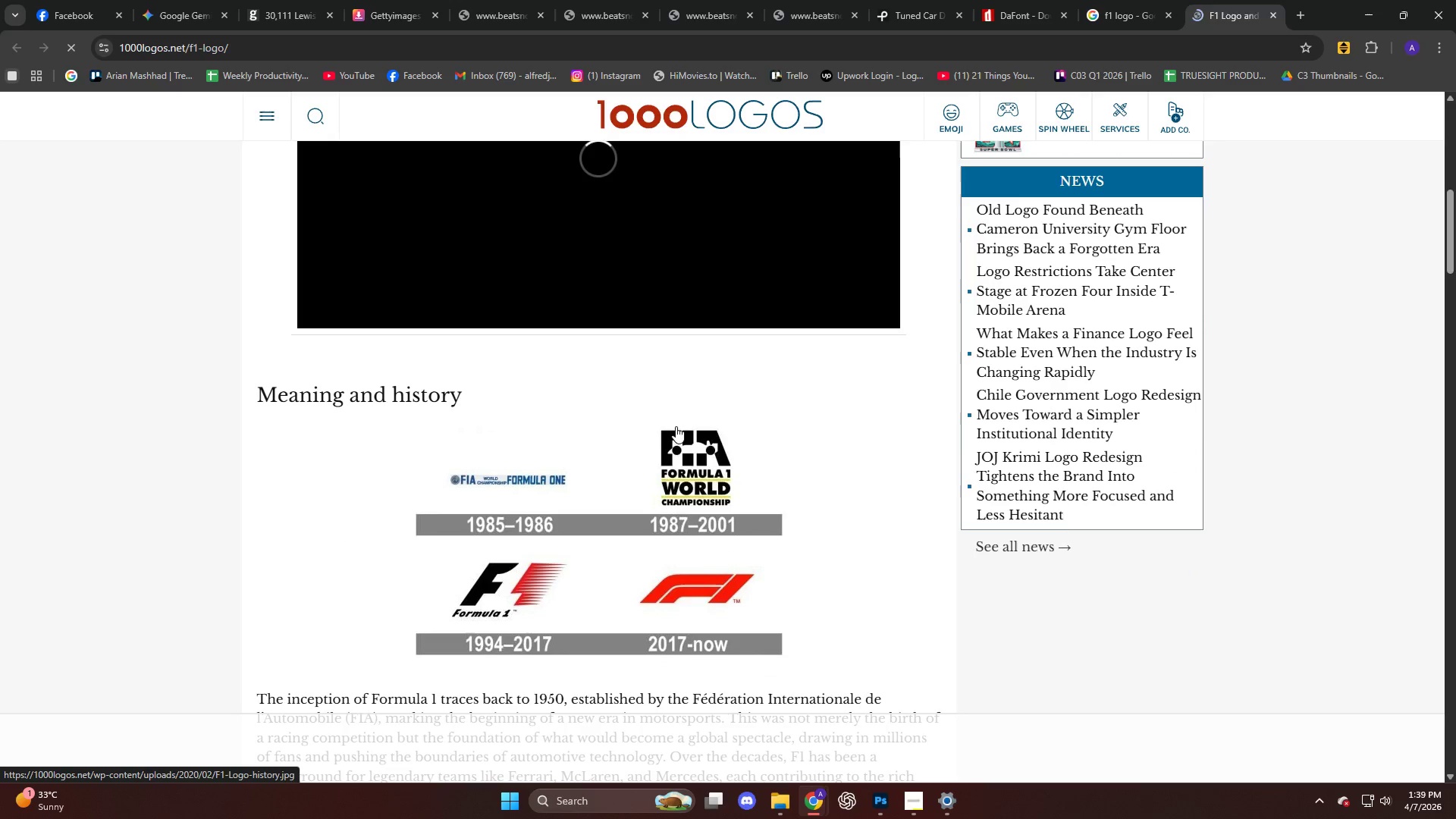 
scroll: coordinate [675, 427], scroll_direction: up, amount: 7.0
 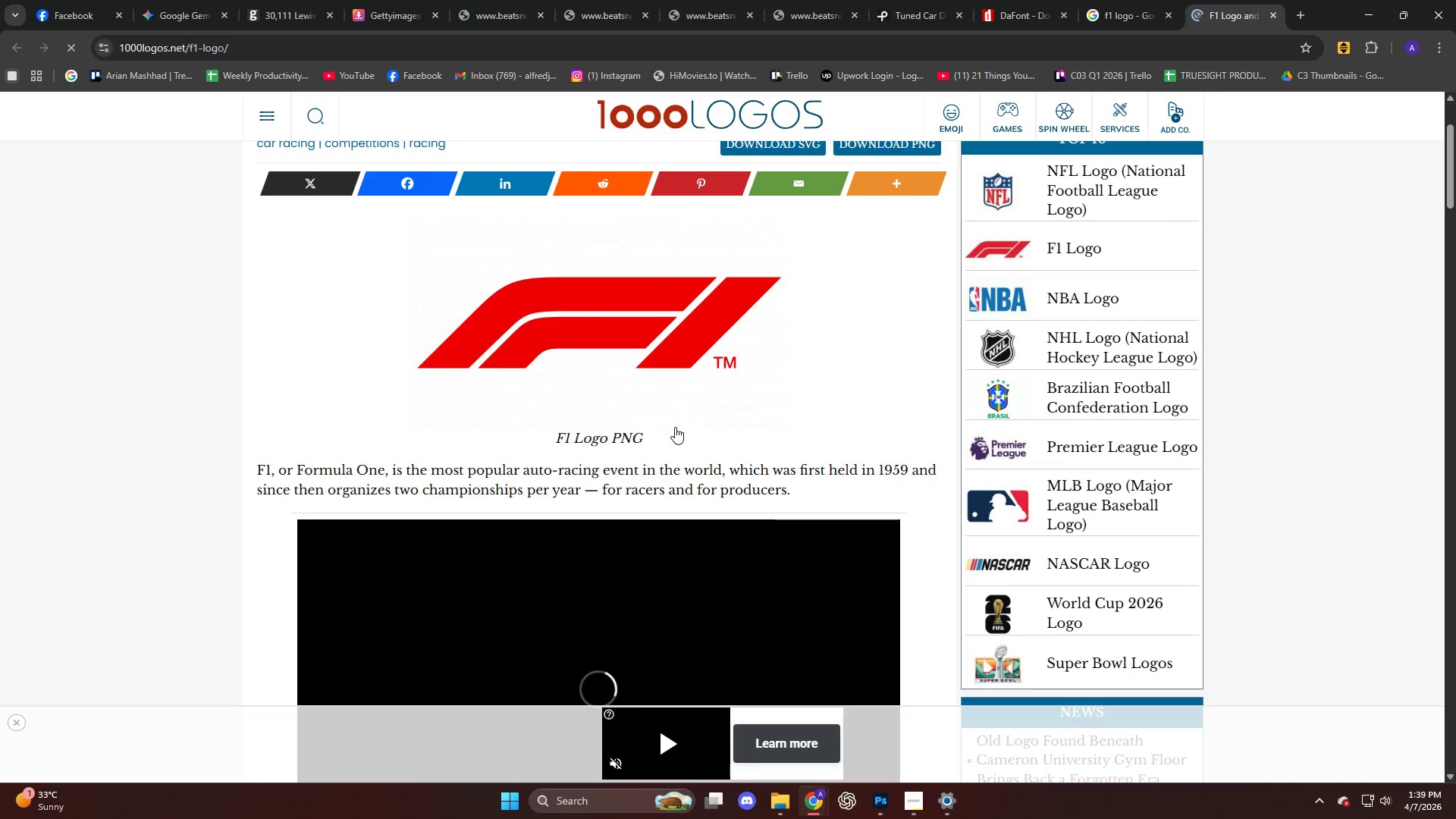 
scroll: coordinate [675, 427], scroll_direction: down, amount: 3.0
 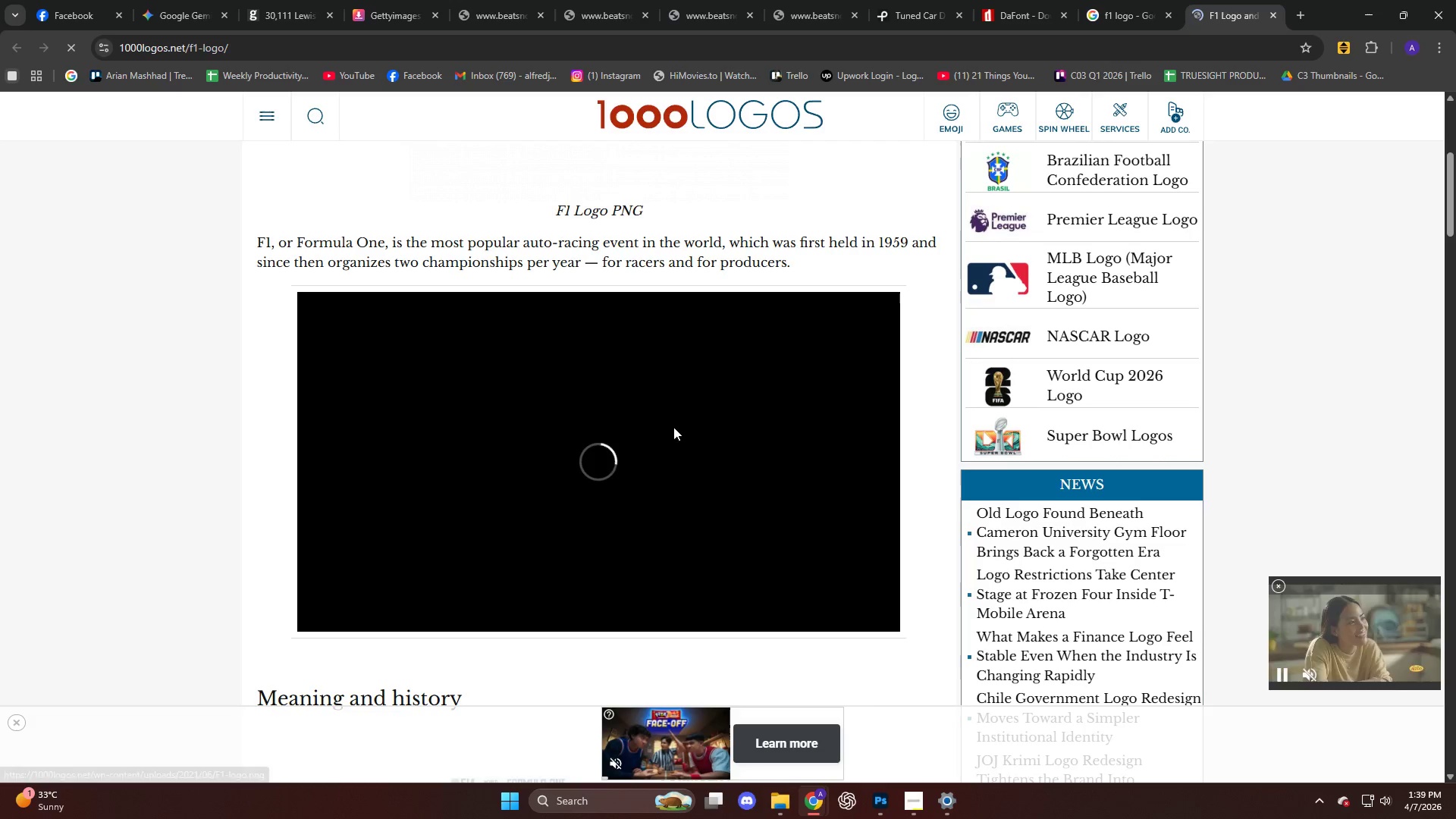 
scroll: coordinate [673, 427], scroll_direction: up, amount: 3.0
 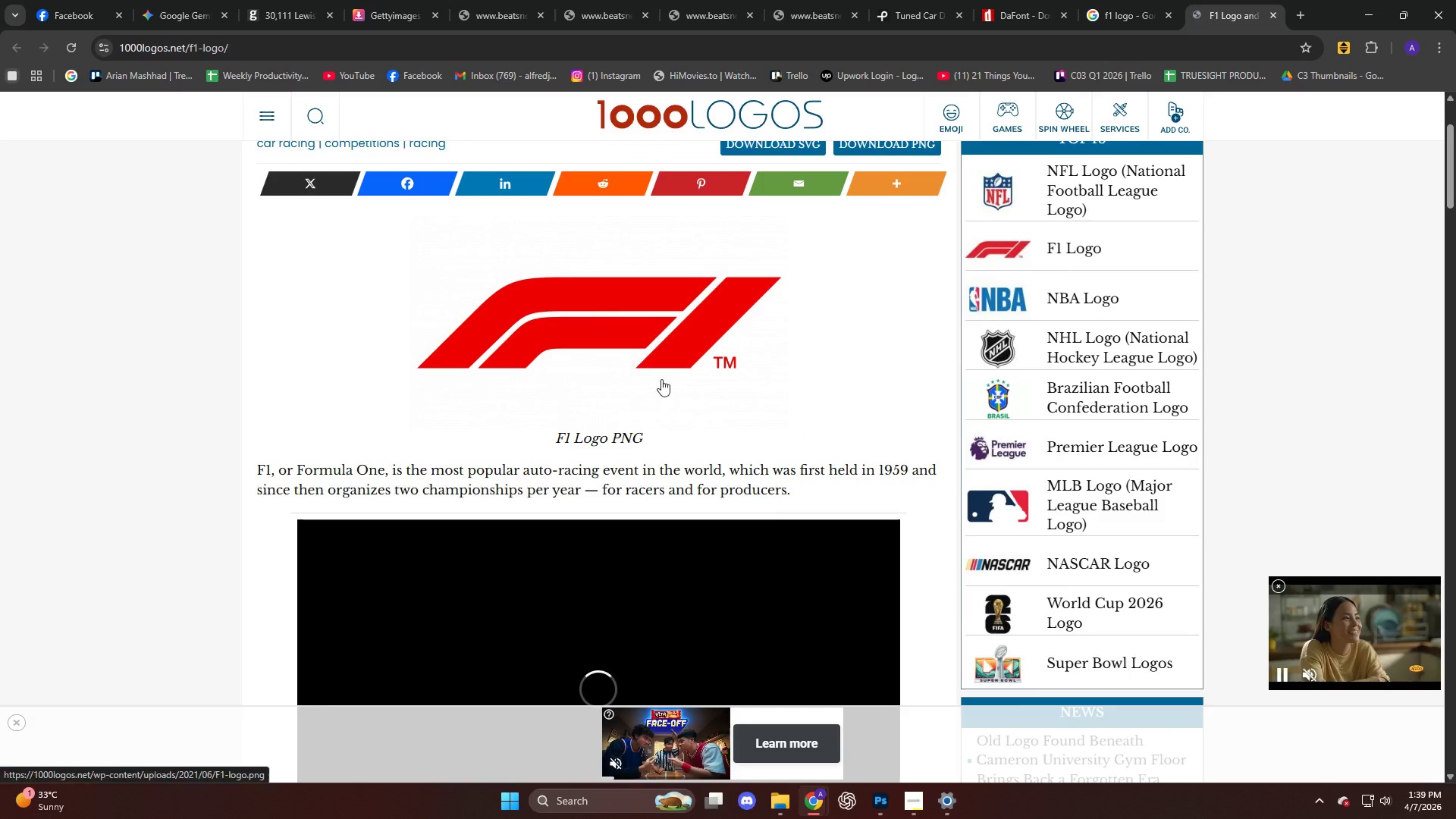 
left_click([650, 337])
 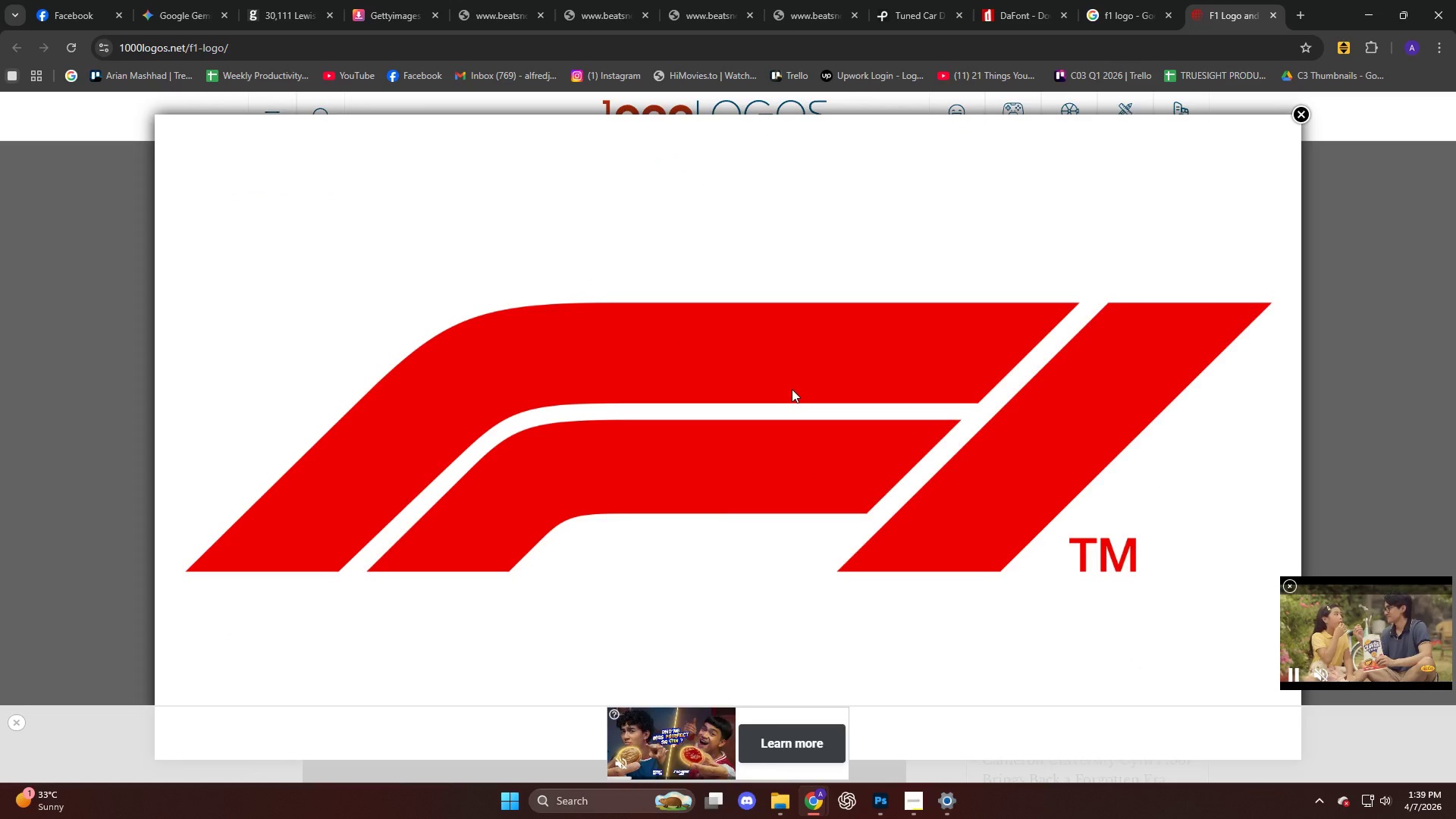 
right_click([767, 356])
 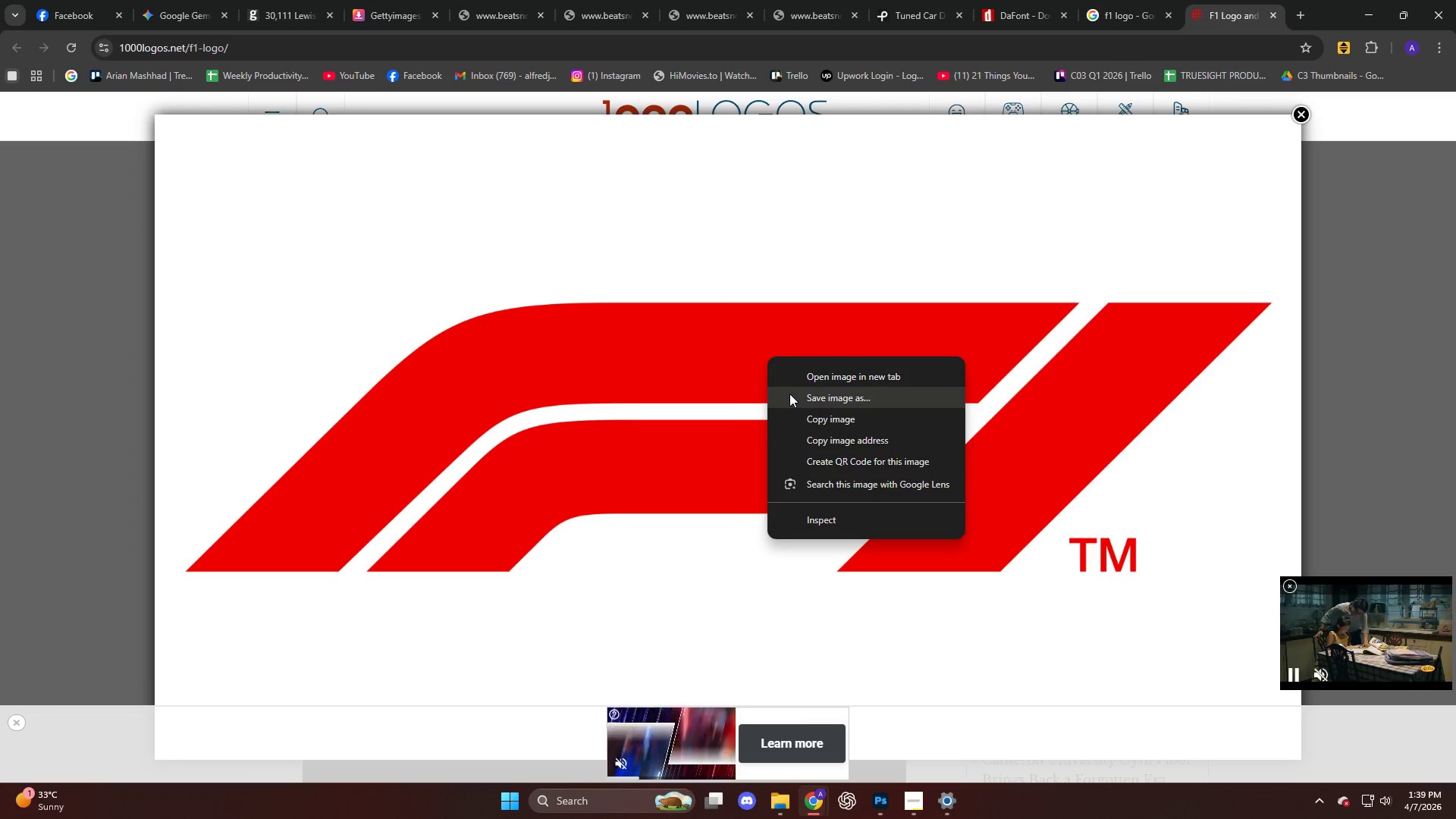 
left_click([791, 394])
 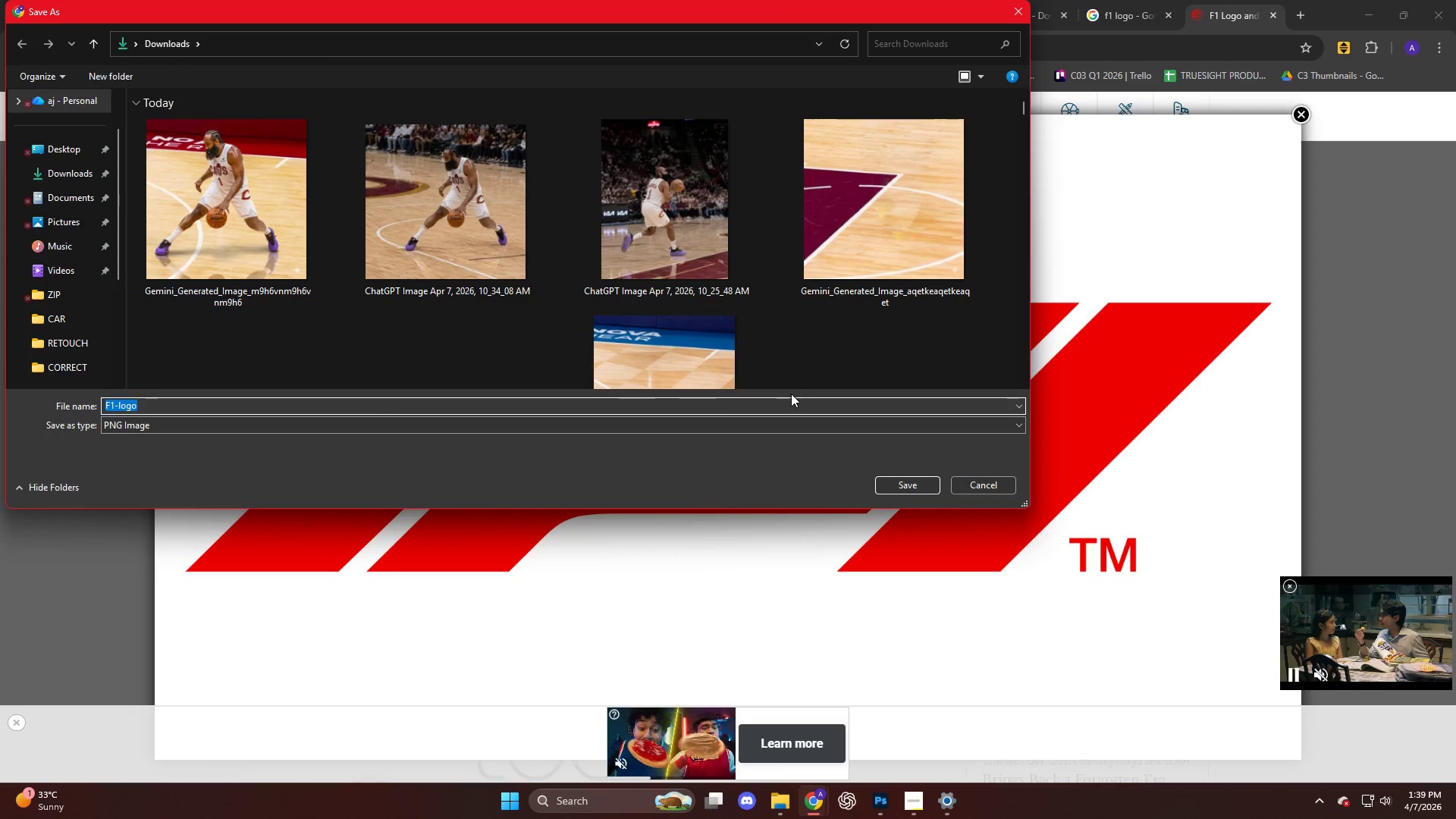 
key(NumpadEnter)
 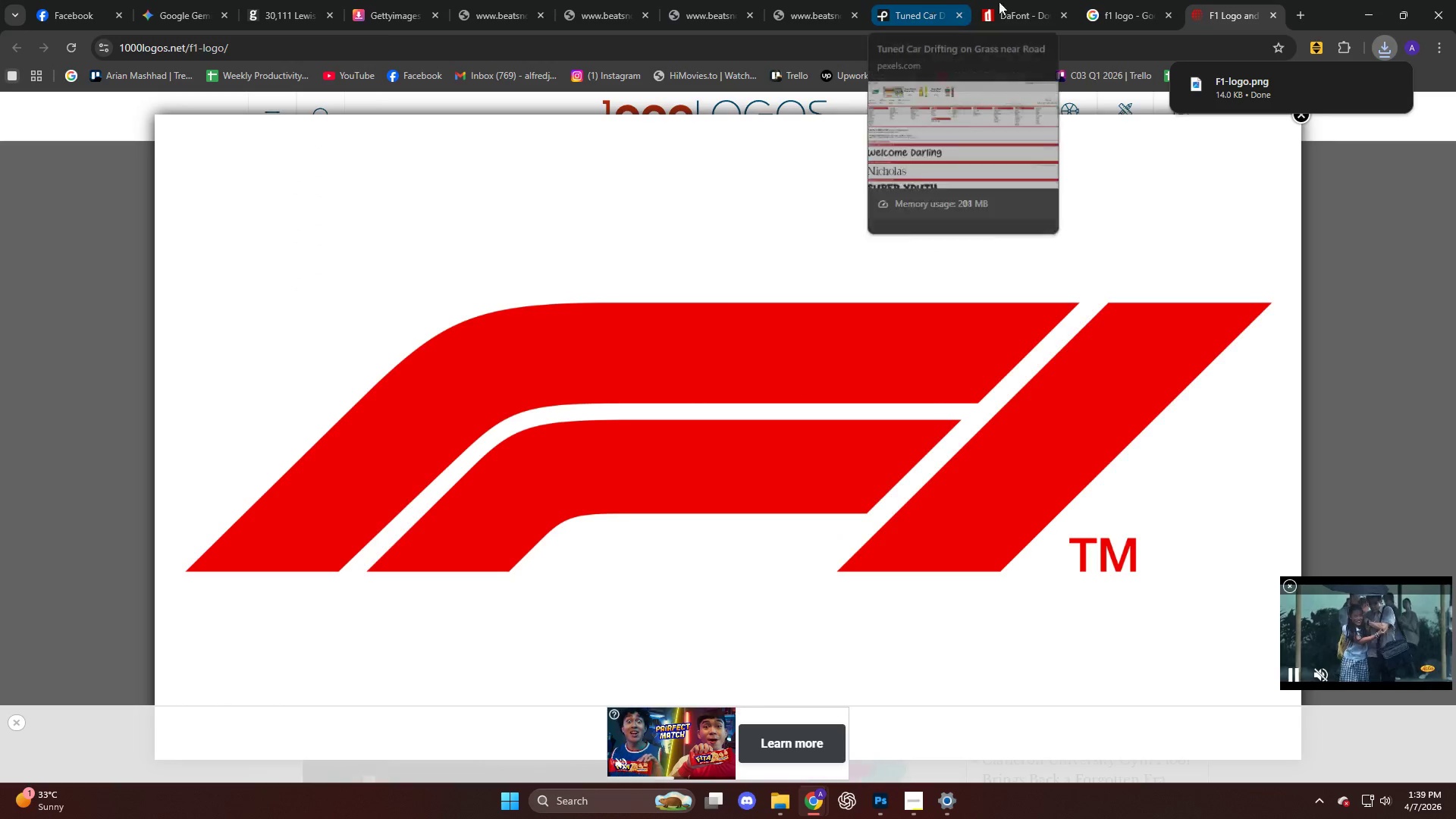 
left_click_drag(start_coordinate=[1276, 99], to_coordinate=[731, 434])
 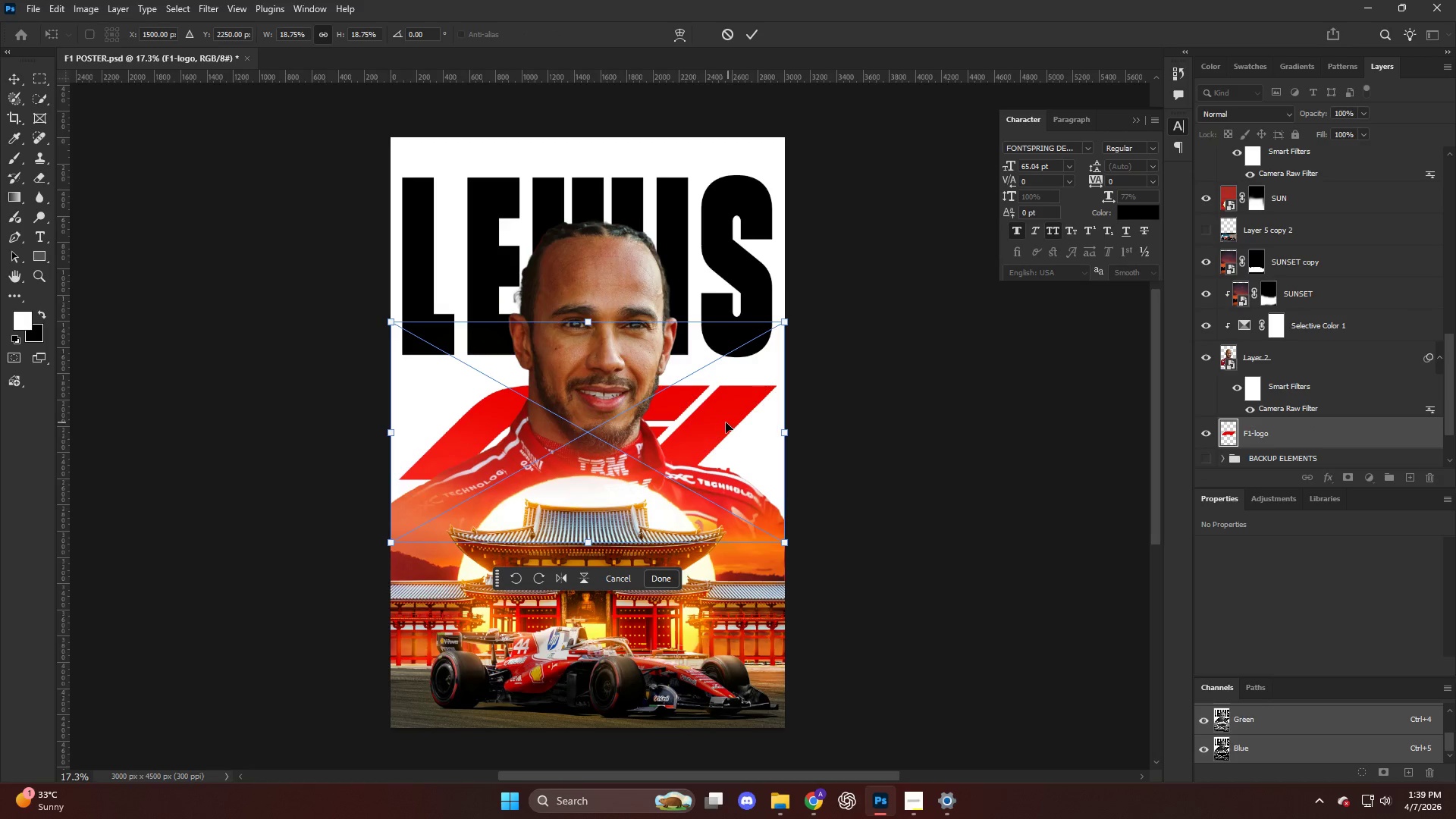 
left_click_drag(start_coordinate=[721, 422], to_coordinate=[720, 412])
 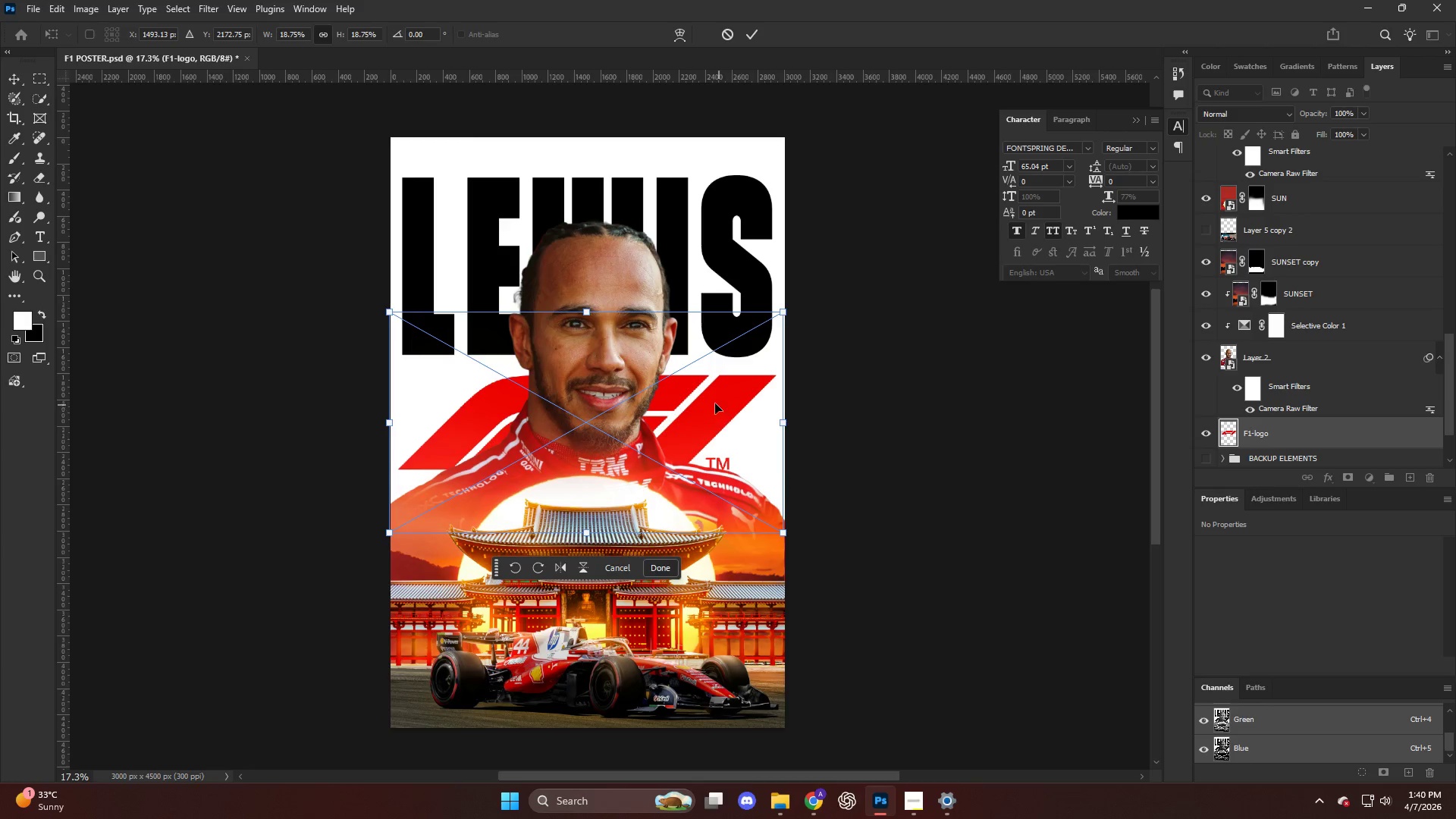 
left_click([711, 403])
 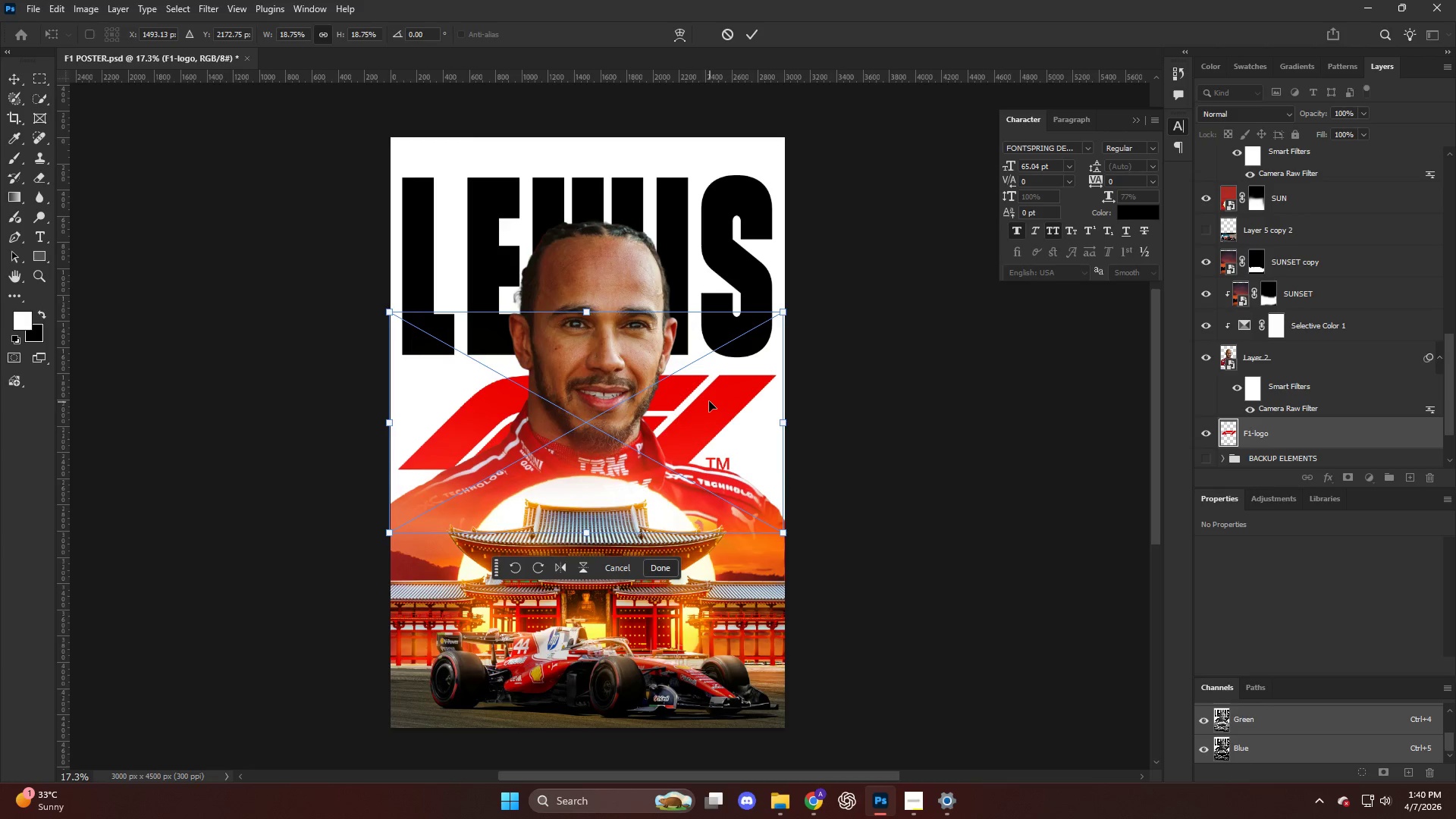 
key(NumpadEnter)
 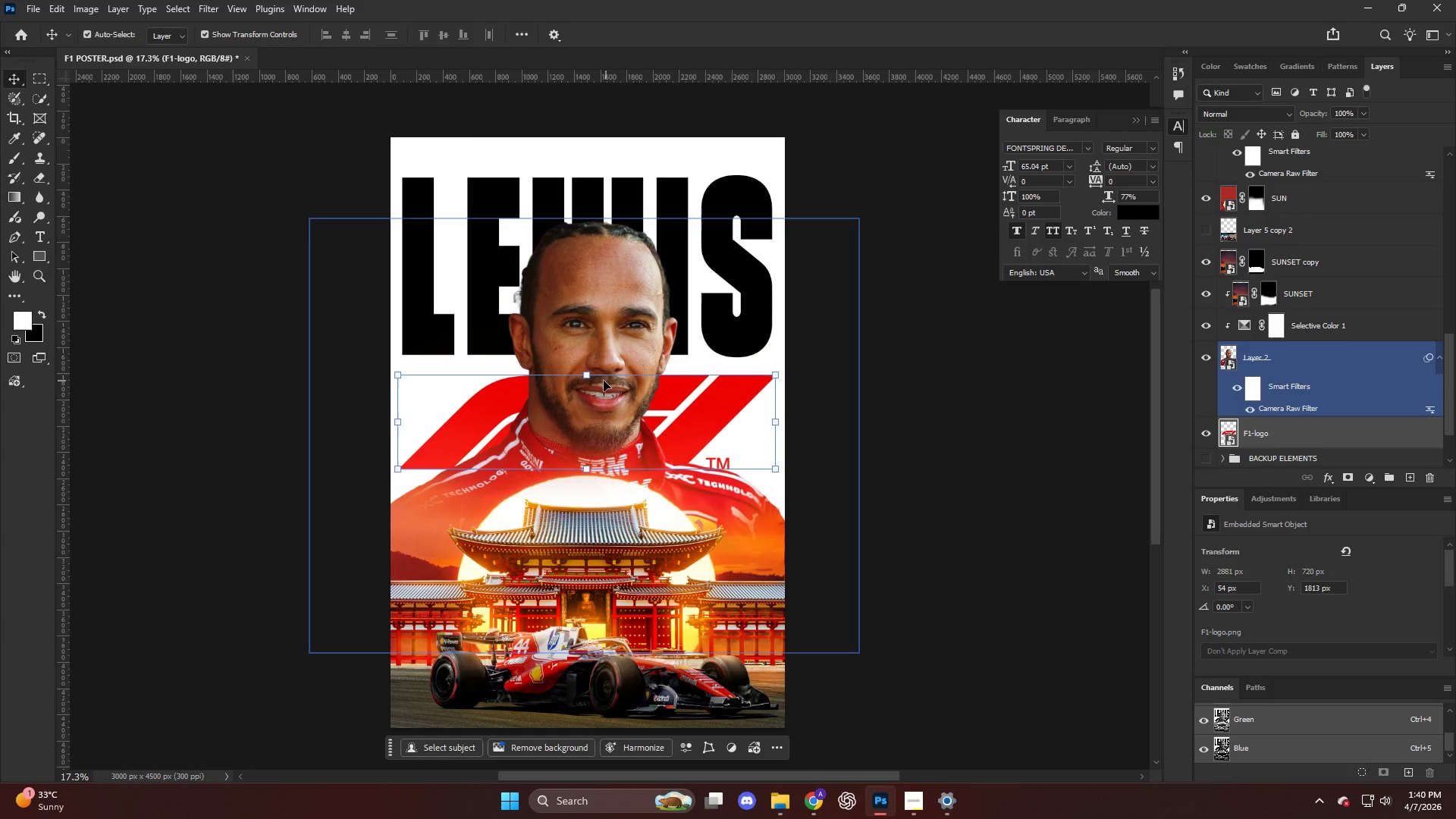 
left_click_drag(start_coordinate=[578, 376], to_coordinate=[579, 422])
 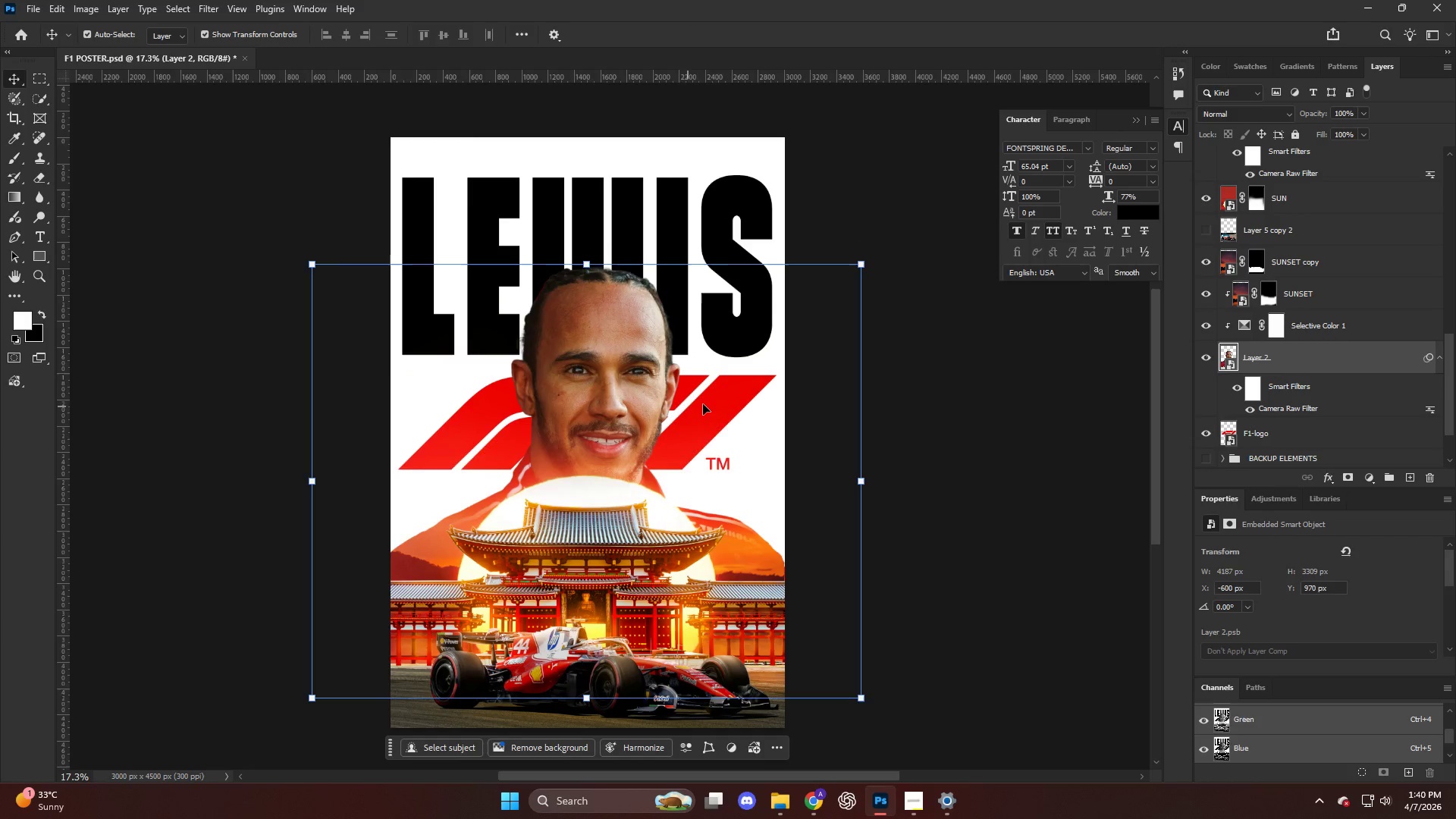 
key(Control+ControlLeft)
 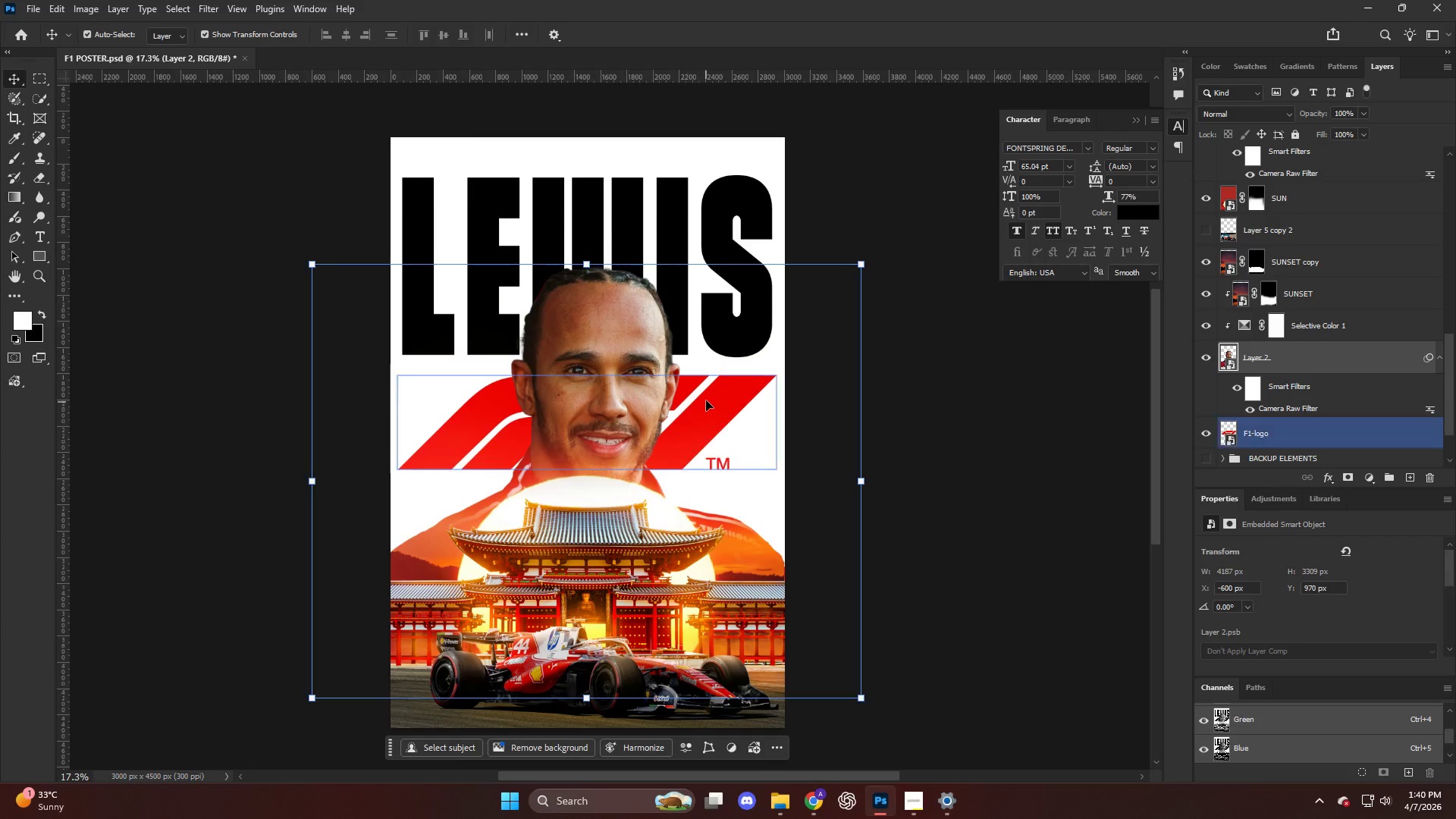 
key(Control+Z)
 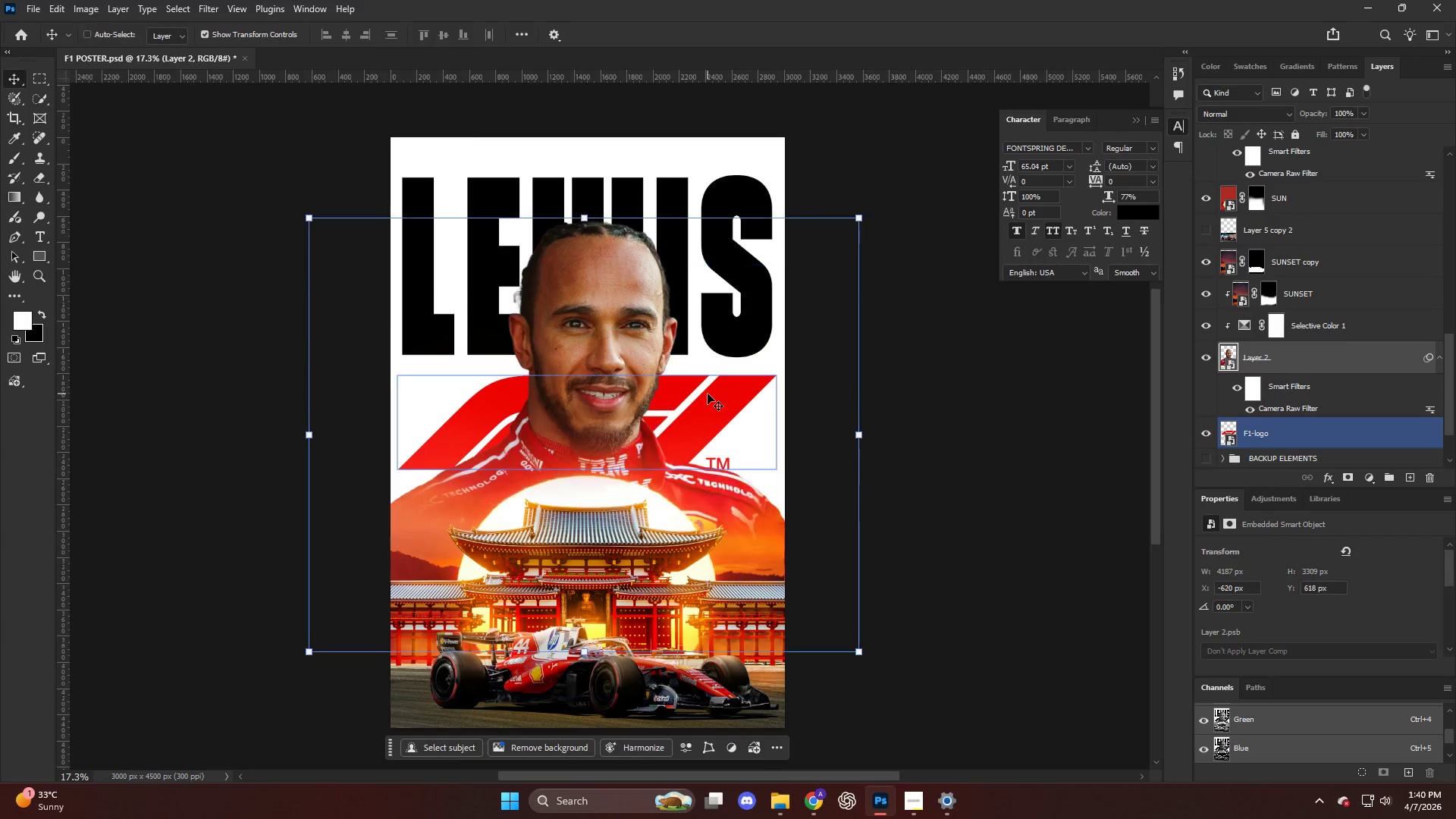 
left_click([708, 394])
 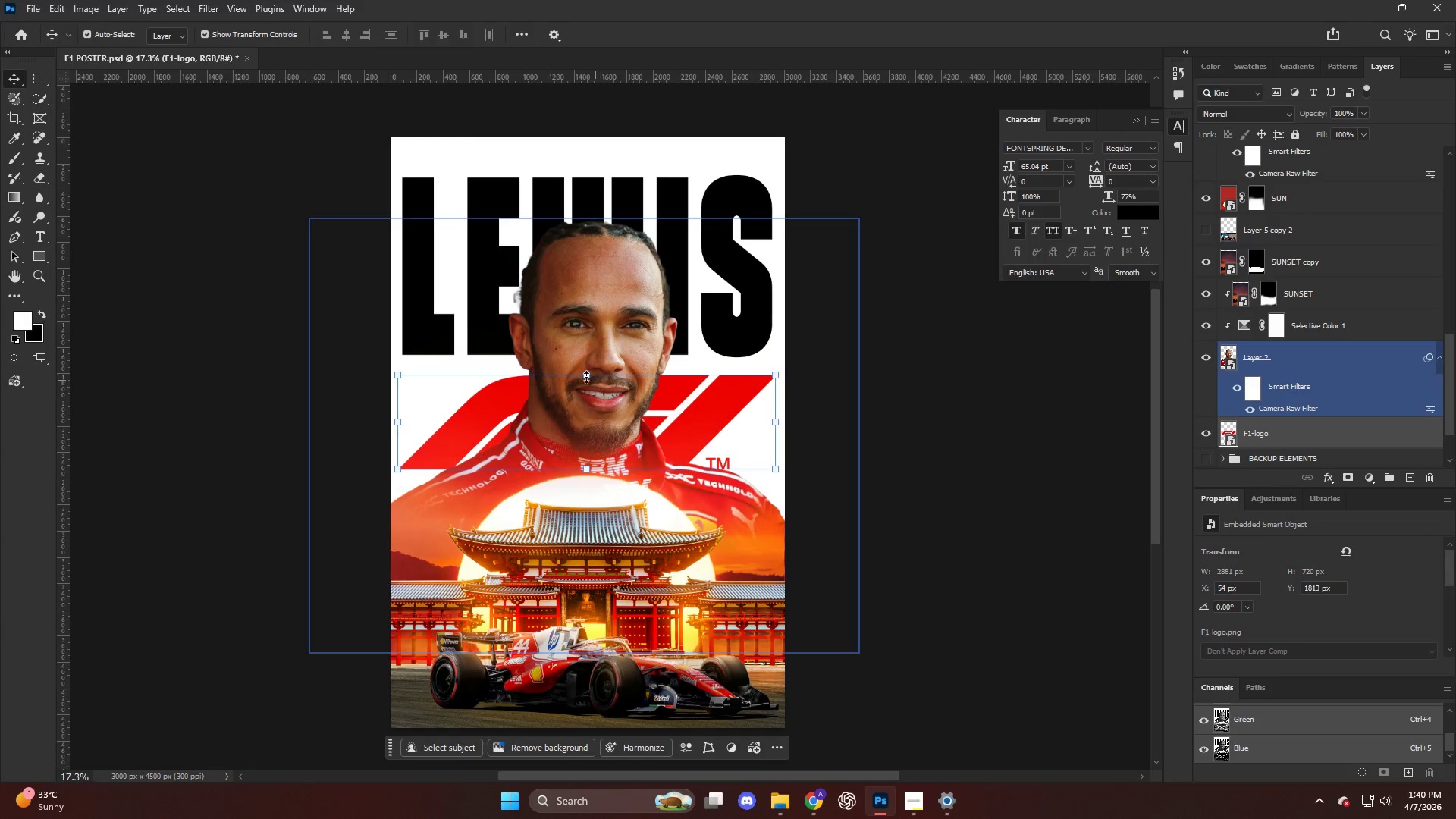 
left_click_drag(start_coordinate=[582, 376], to_coordinate=[576, 404])
 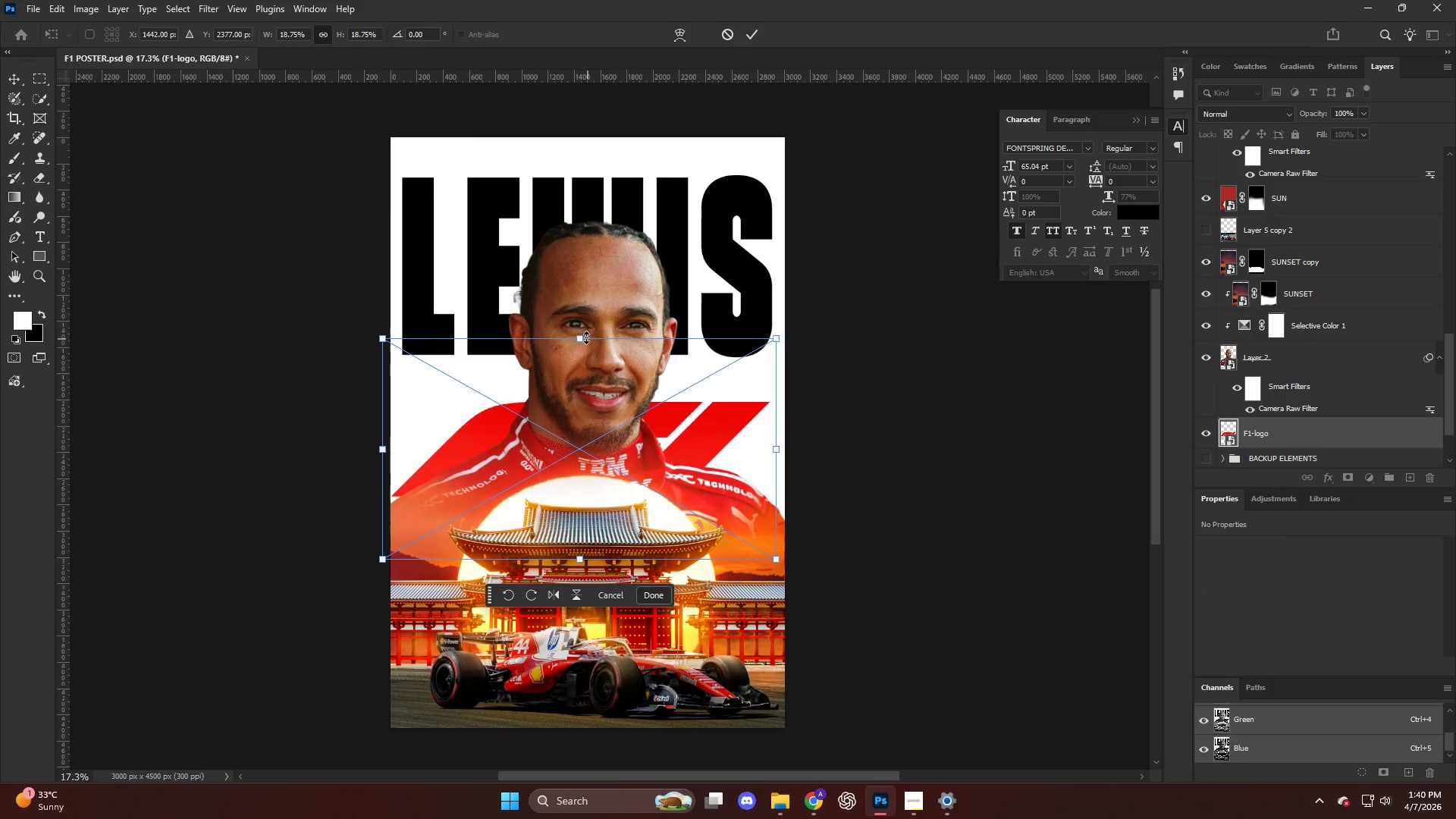 
left_click_drag(start_coordinate=[584, 334], to_coordinate=[583, 471])
 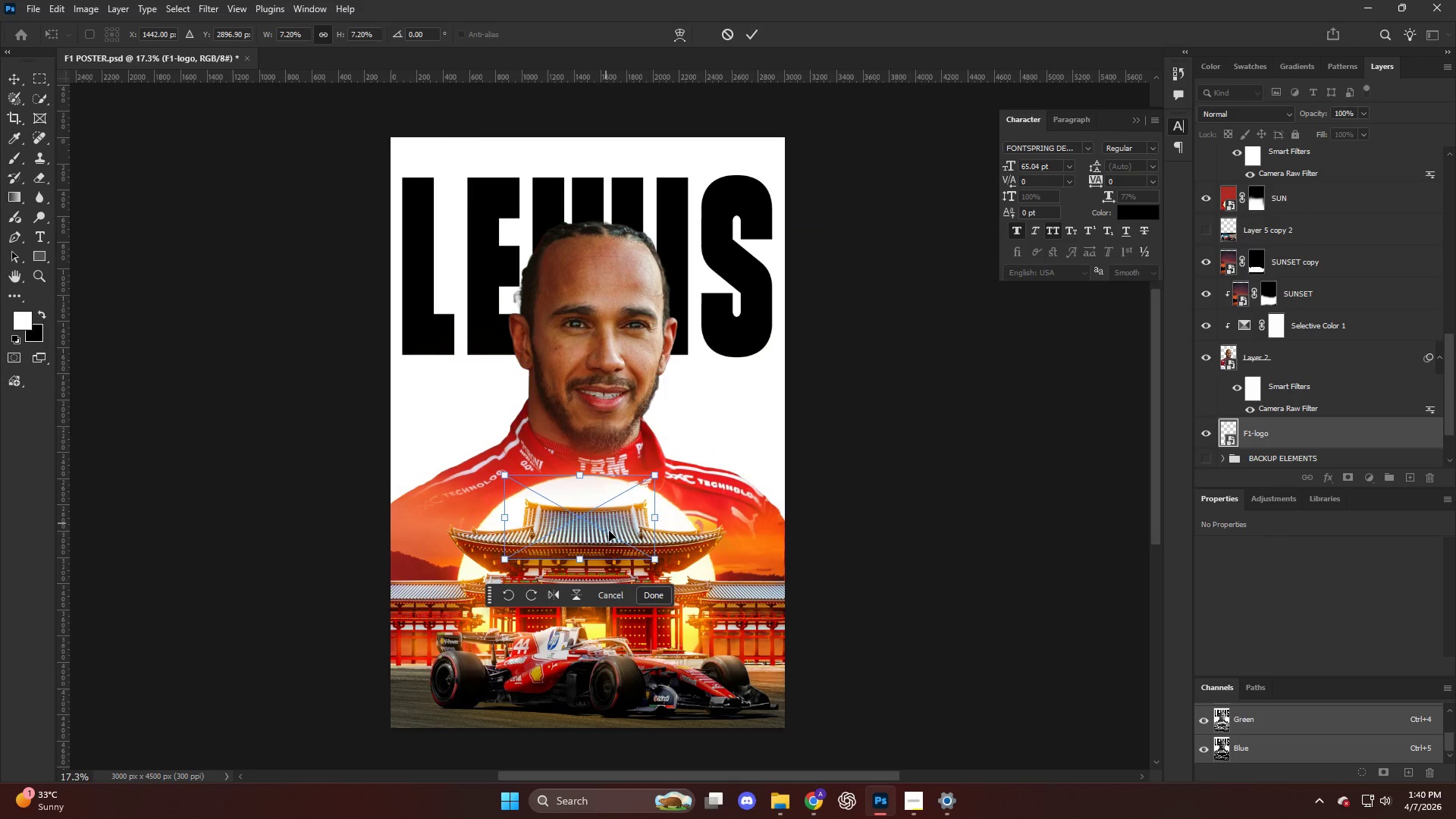 
left_click_drag(start_coordinate=[605, 528], to_coordinate=[493, 394])
 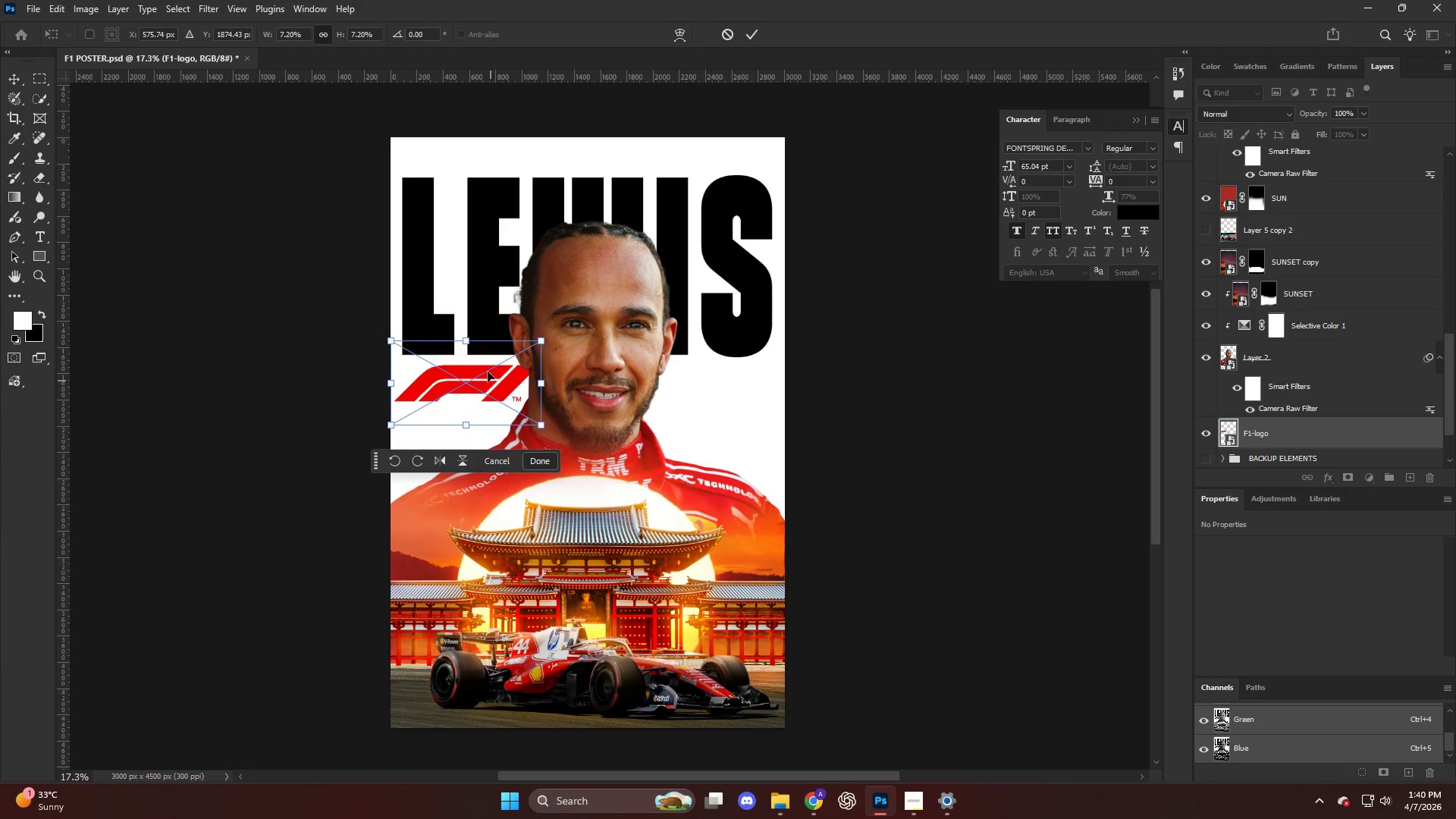 
hold_key(key=AltLeft, duration=0.31)
 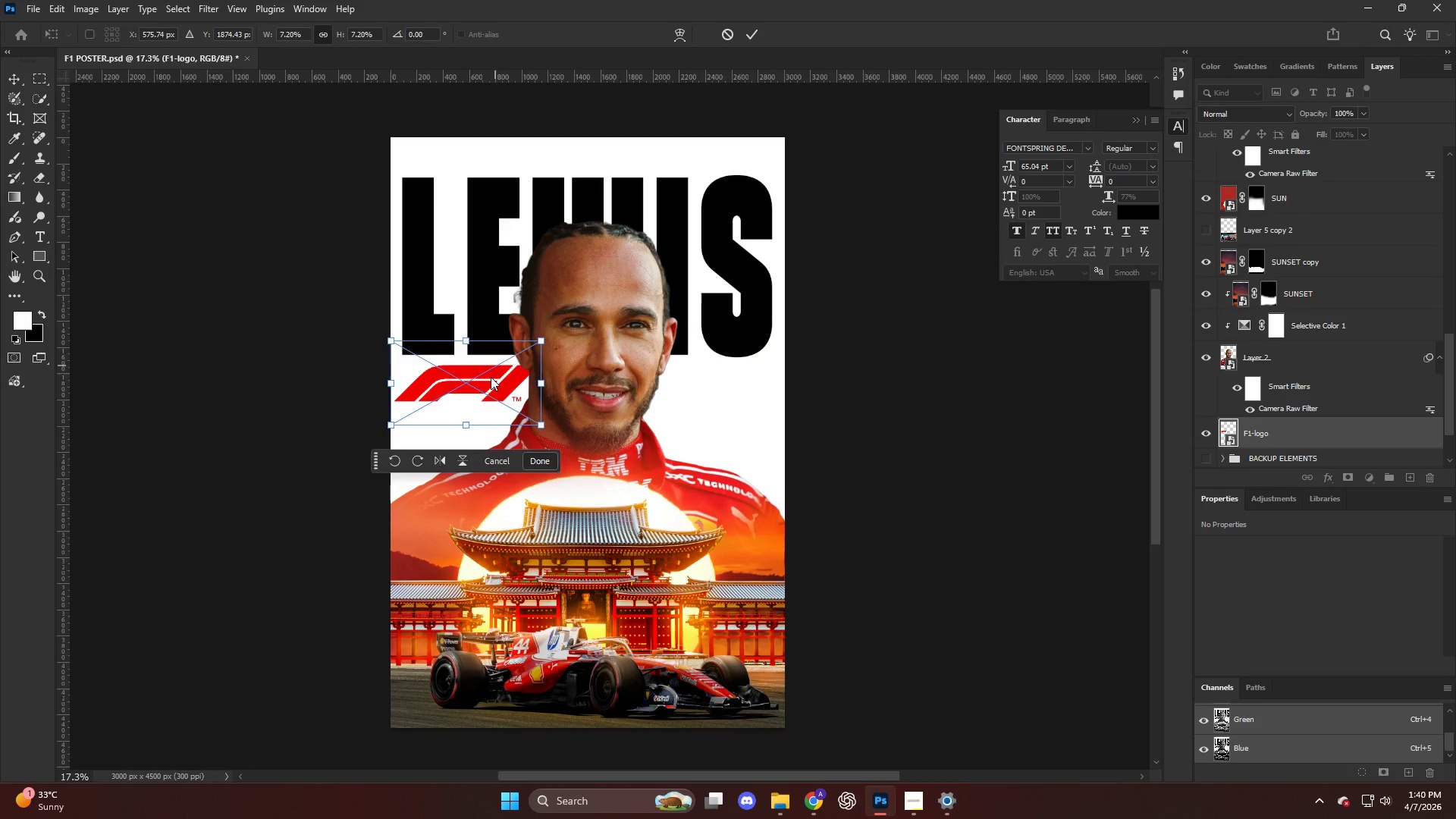 
left_click_drag(start_coordinate=[491, 378], to_coordinate=[728, 393])
 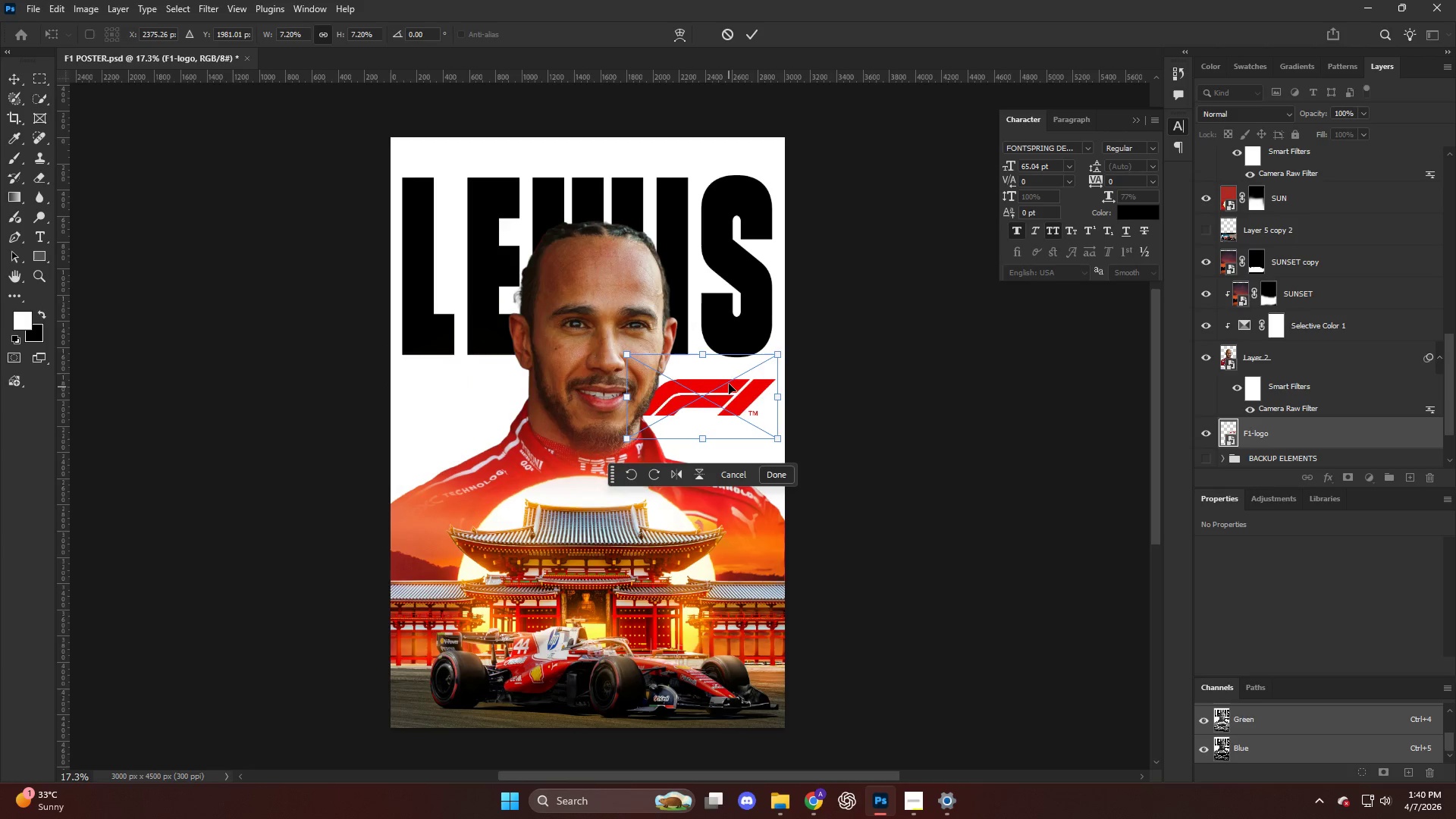 
hold_key(key=AltLeft, duration=1.42)
left_click_drag(start_coordinate=[707, 356], to_coordinate=[709, 378])
 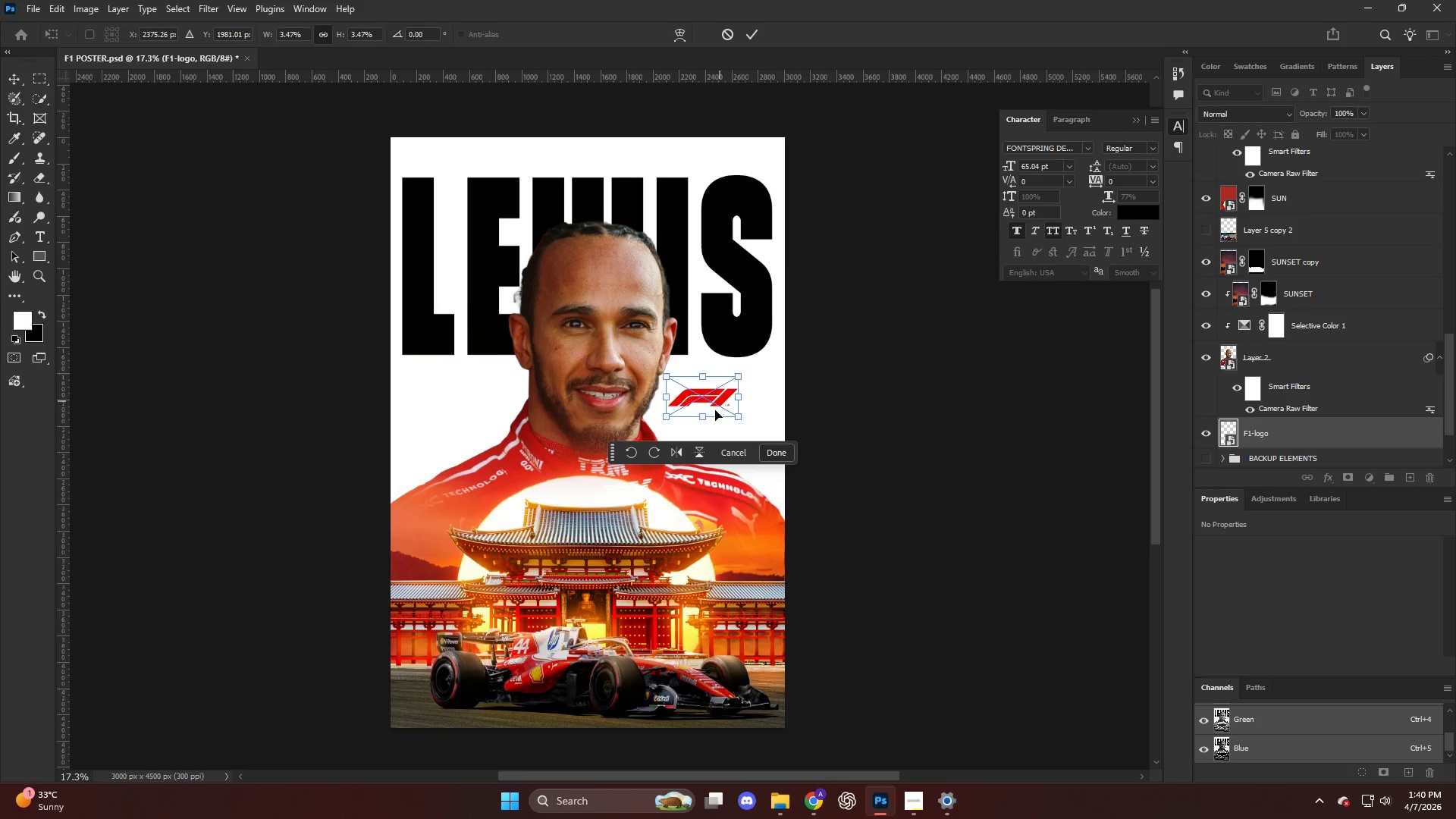 
hold_key(key=AltLeft, duration=0.34)
 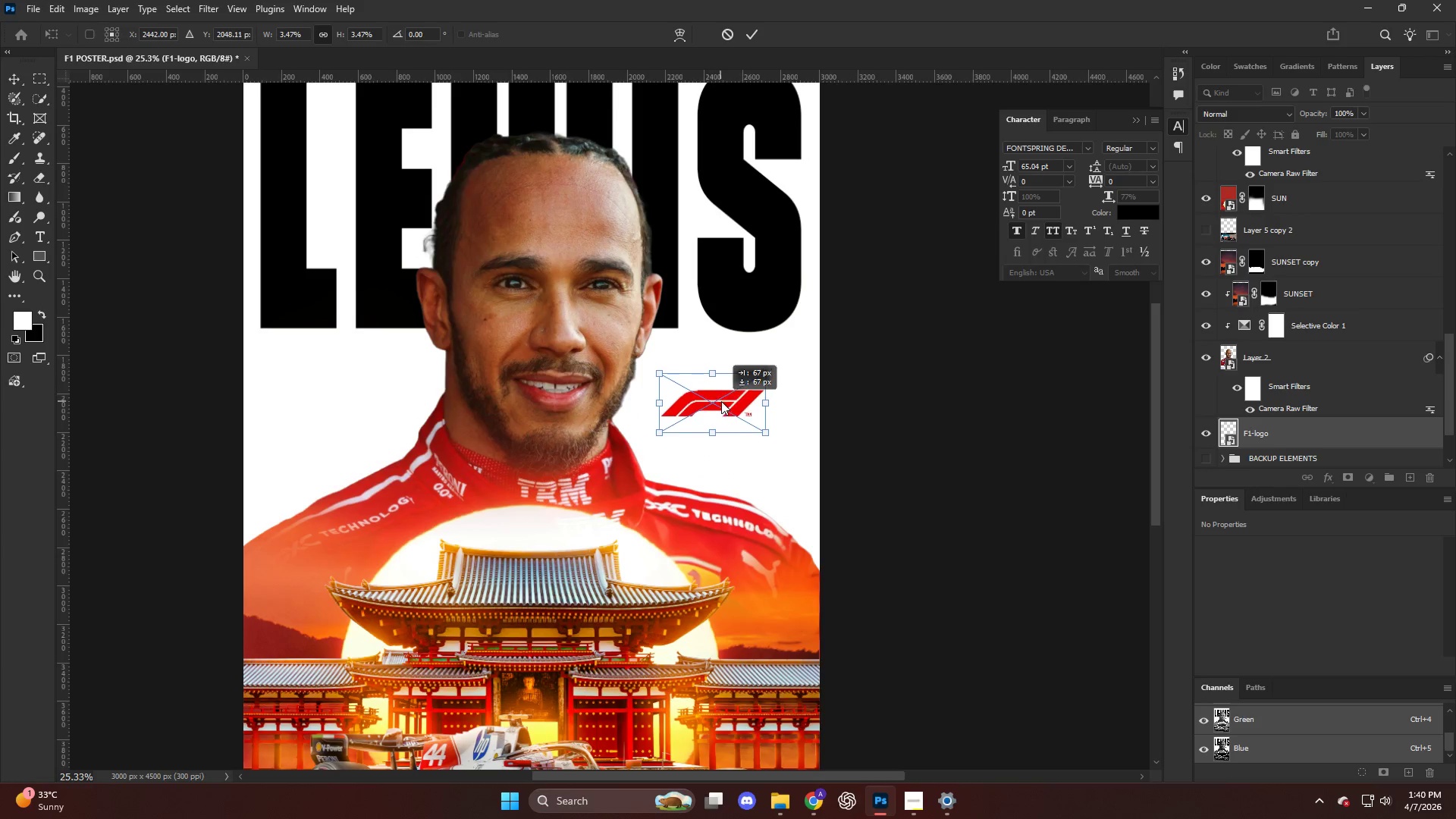 
left_click_drag(start_coordinate=[704, 388], to_coordinate=[730, 409])
 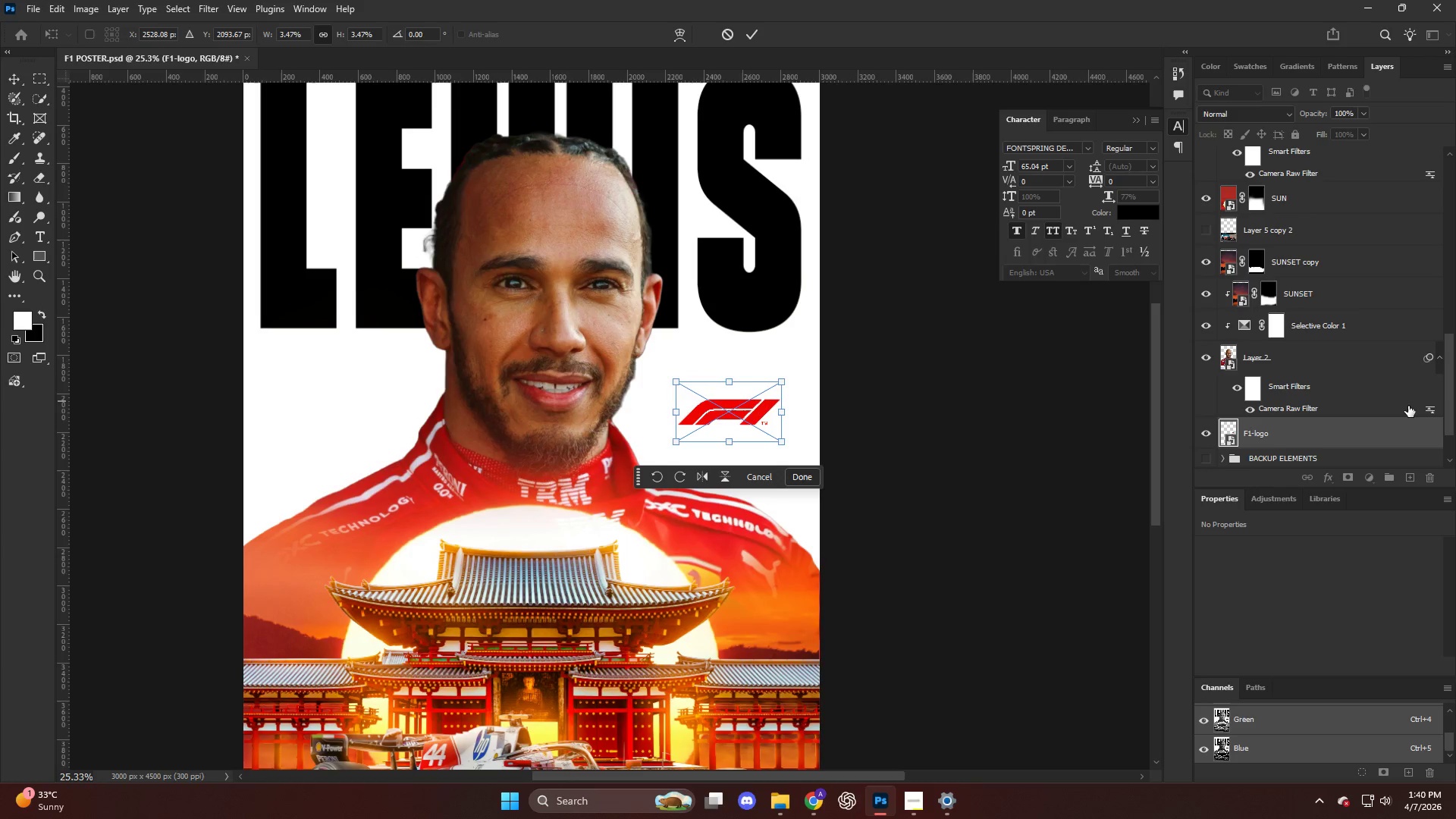 
scroll: coordinate [709, 413], scroll_direction: up, amount: 4.0
 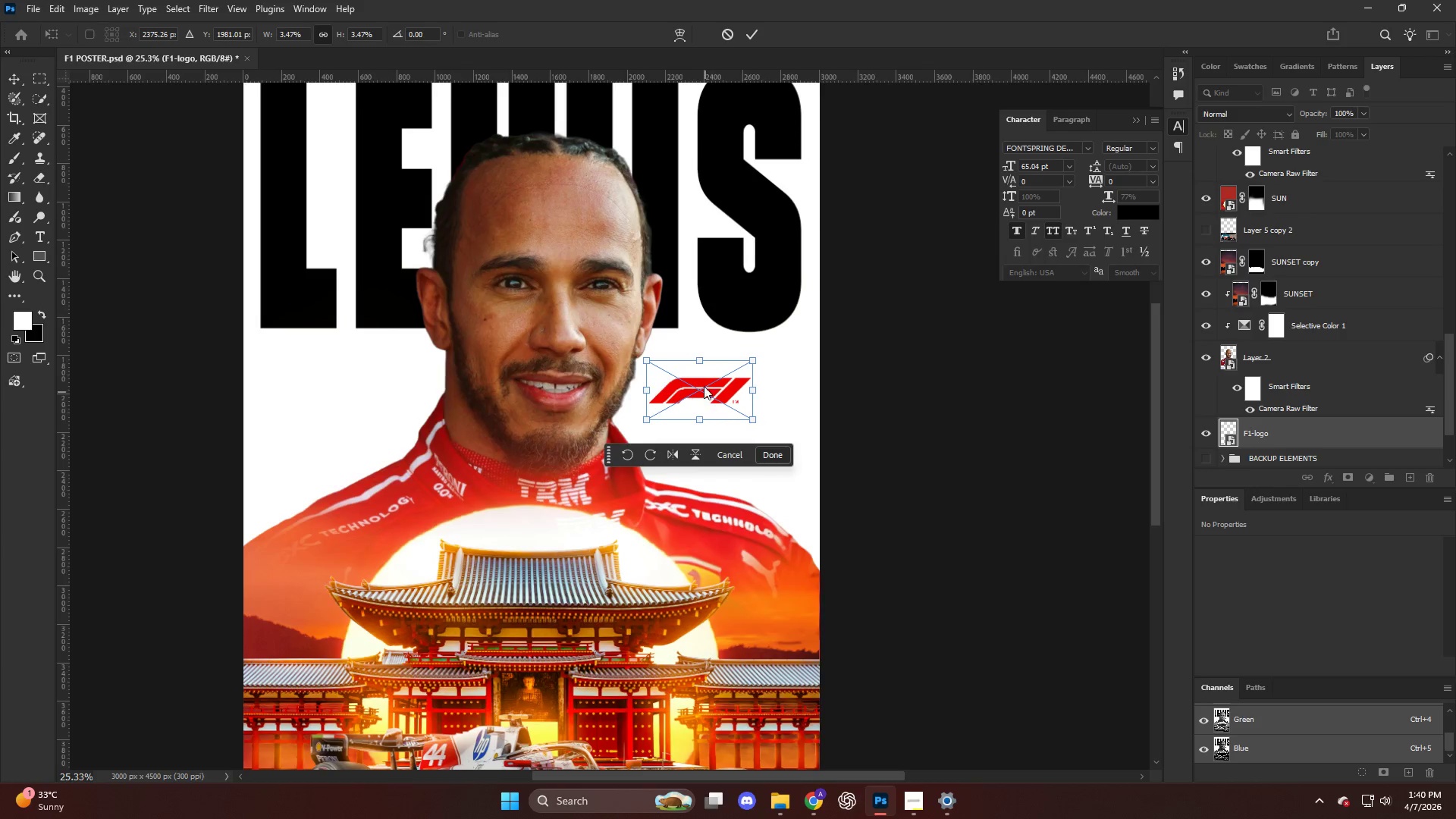 
left_click([1389, 405])
 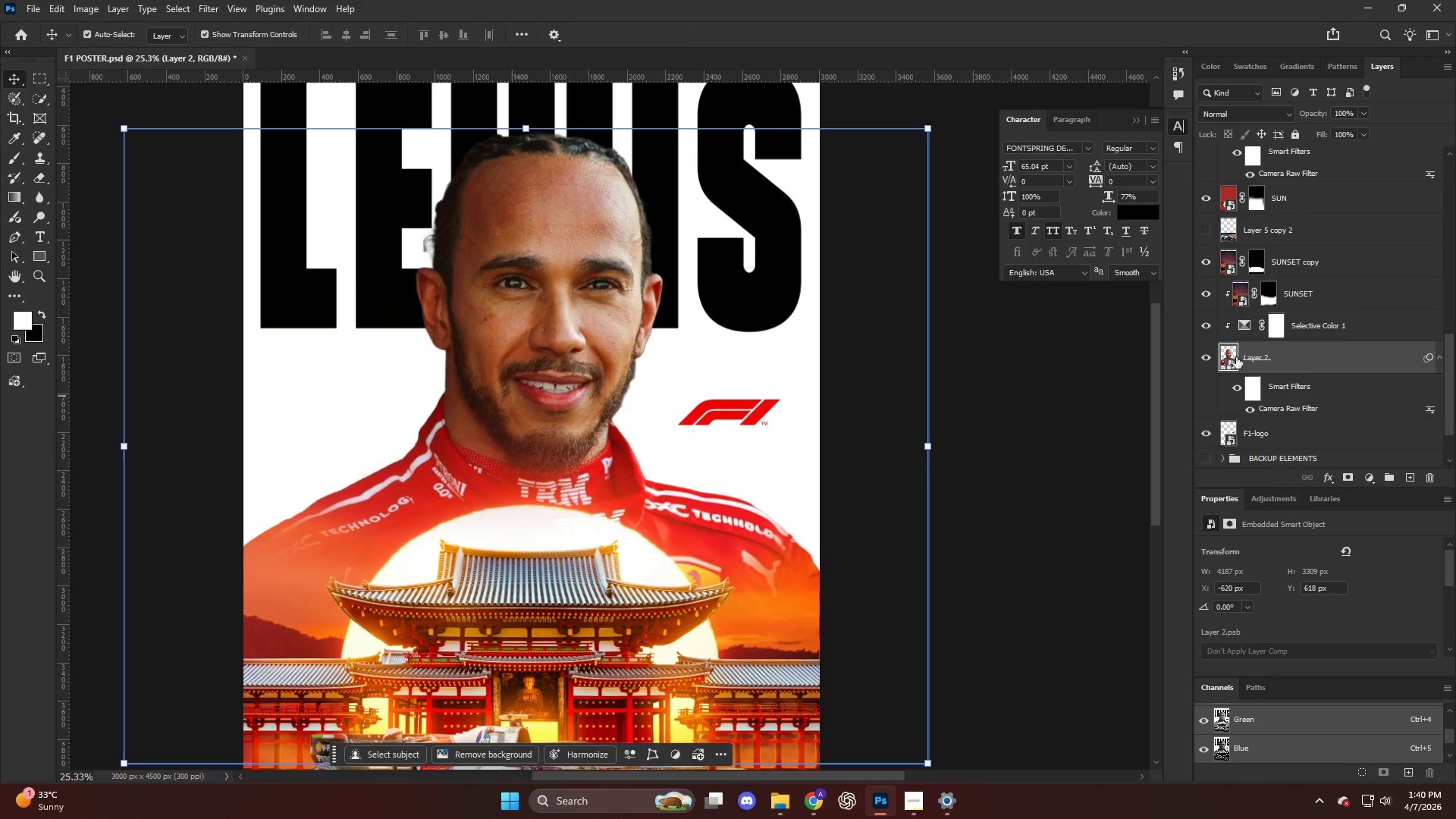 
key(Alt+AltLeft)
 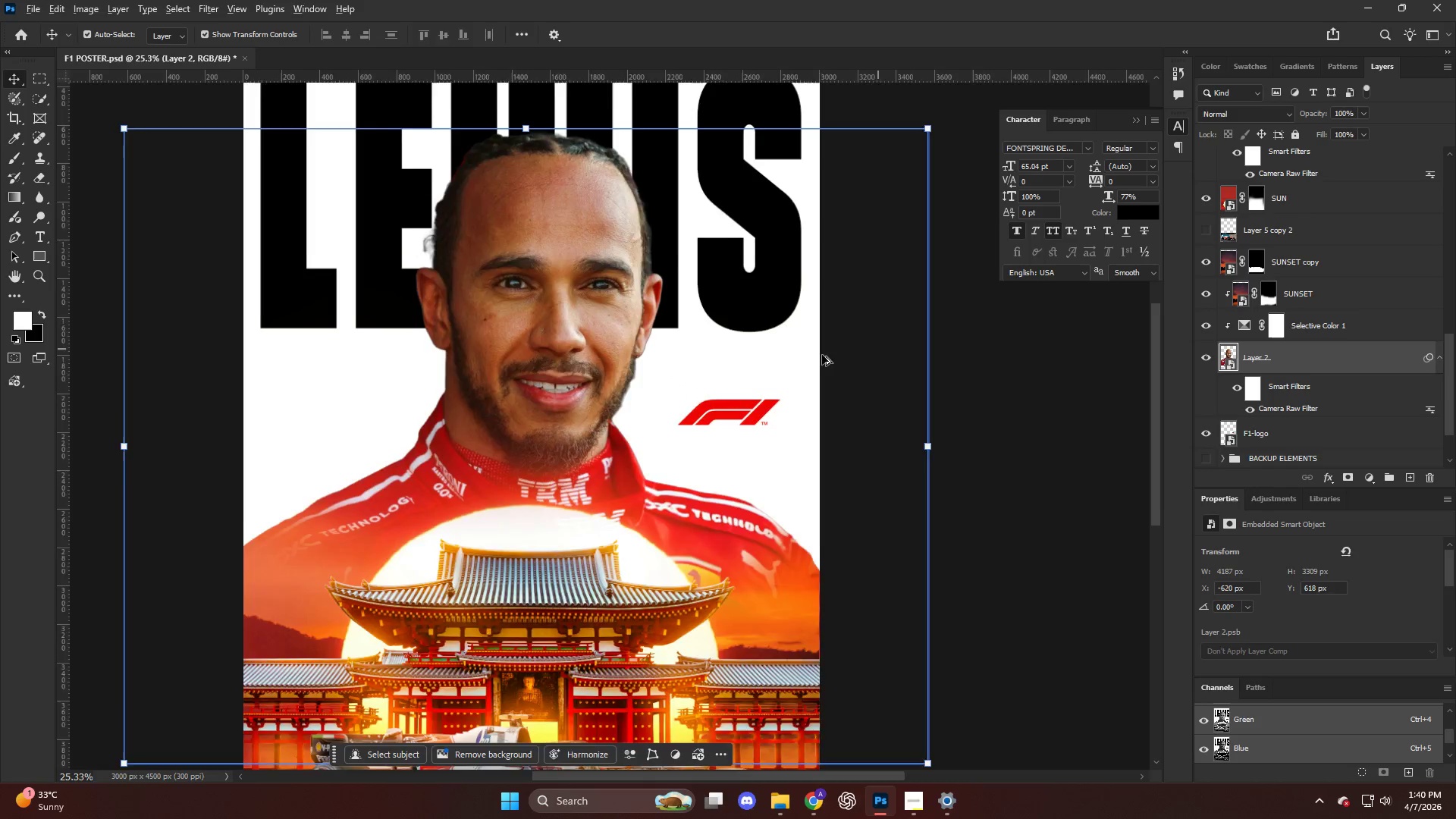 
key(Alt+AltLeft)
 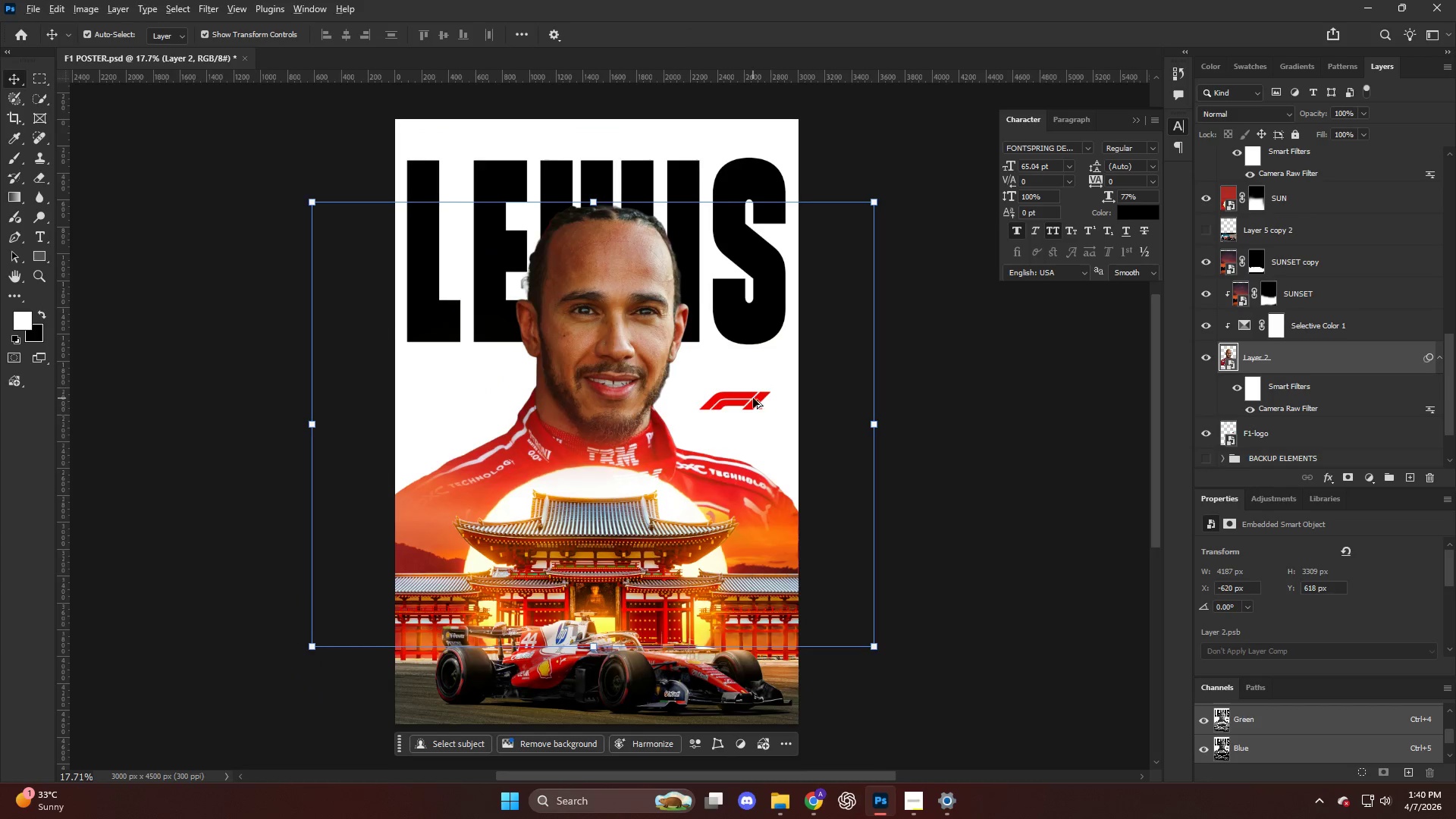 
scroll: coordinate [792, 359], scroll_direction: down, amount: 4.0
 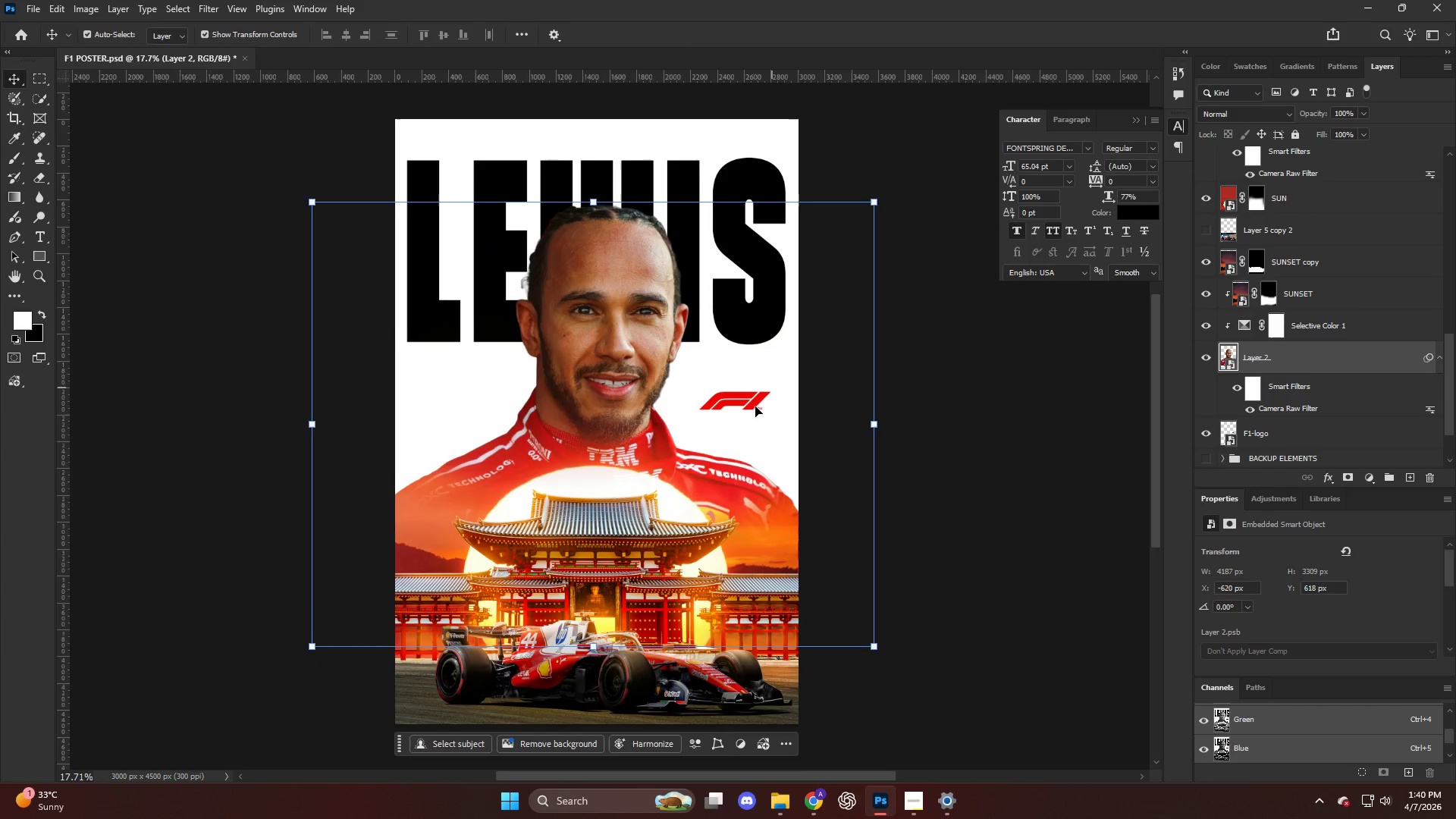 
left_click_drag(start_coordinate=[748, 399], to_coordinate=[739, 394])
 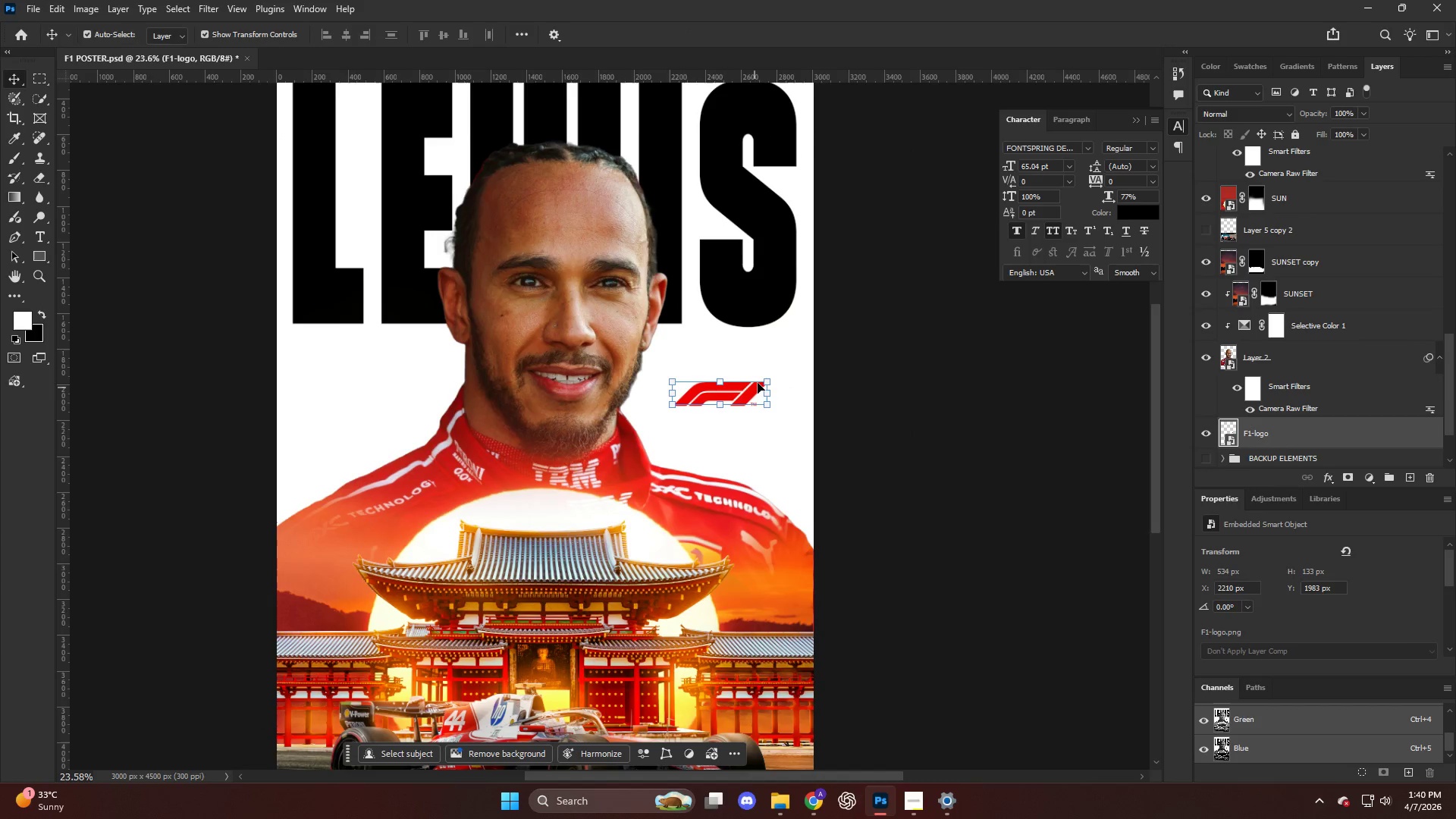 
scroll: coordinate [753, 398], scroll_direction: up, amount: 3.0
 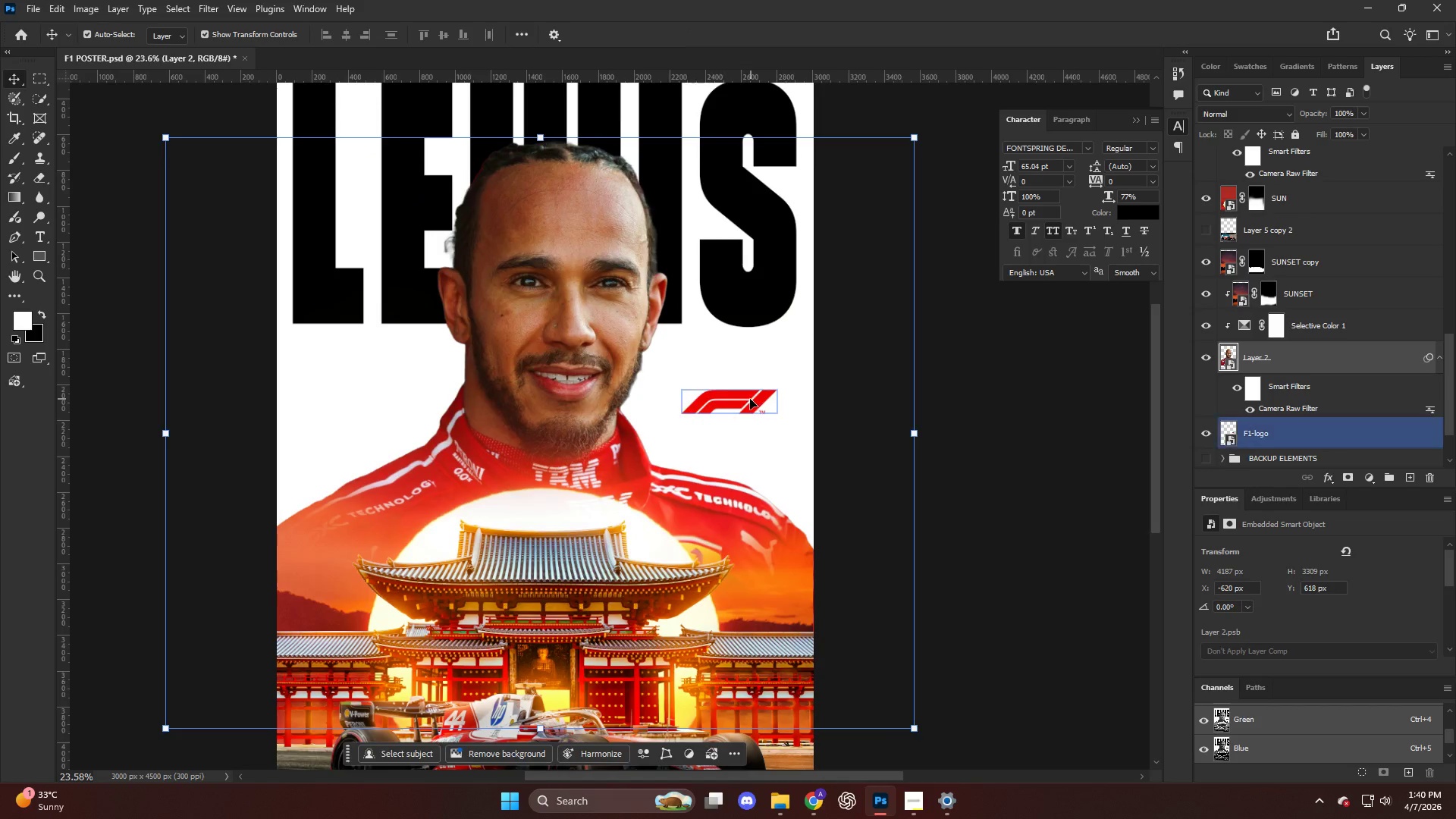 
key(Control+T)
 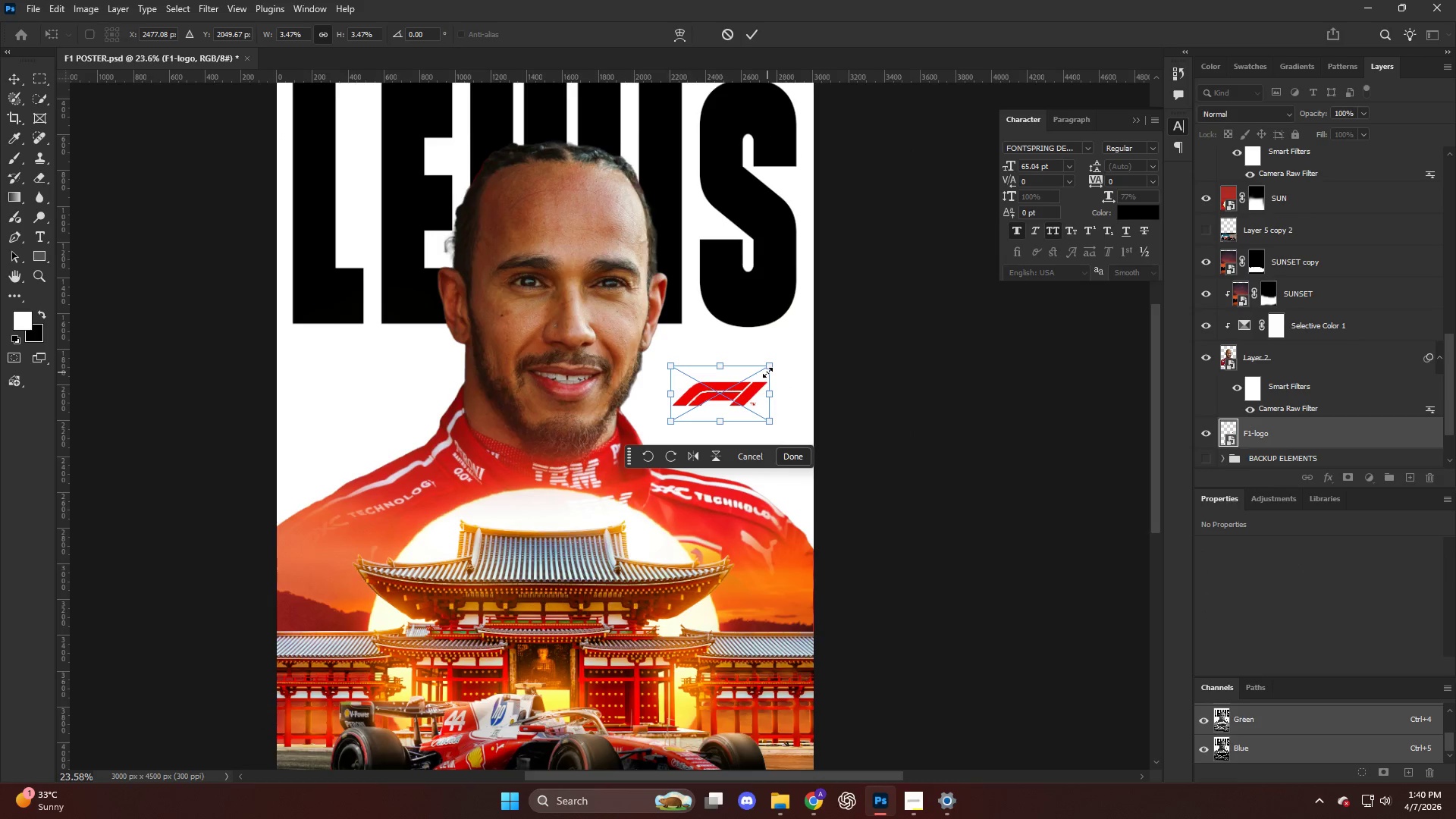 
left_click_drag(start_coordinate=[768, 369], to_coordinate=[809, 357])
 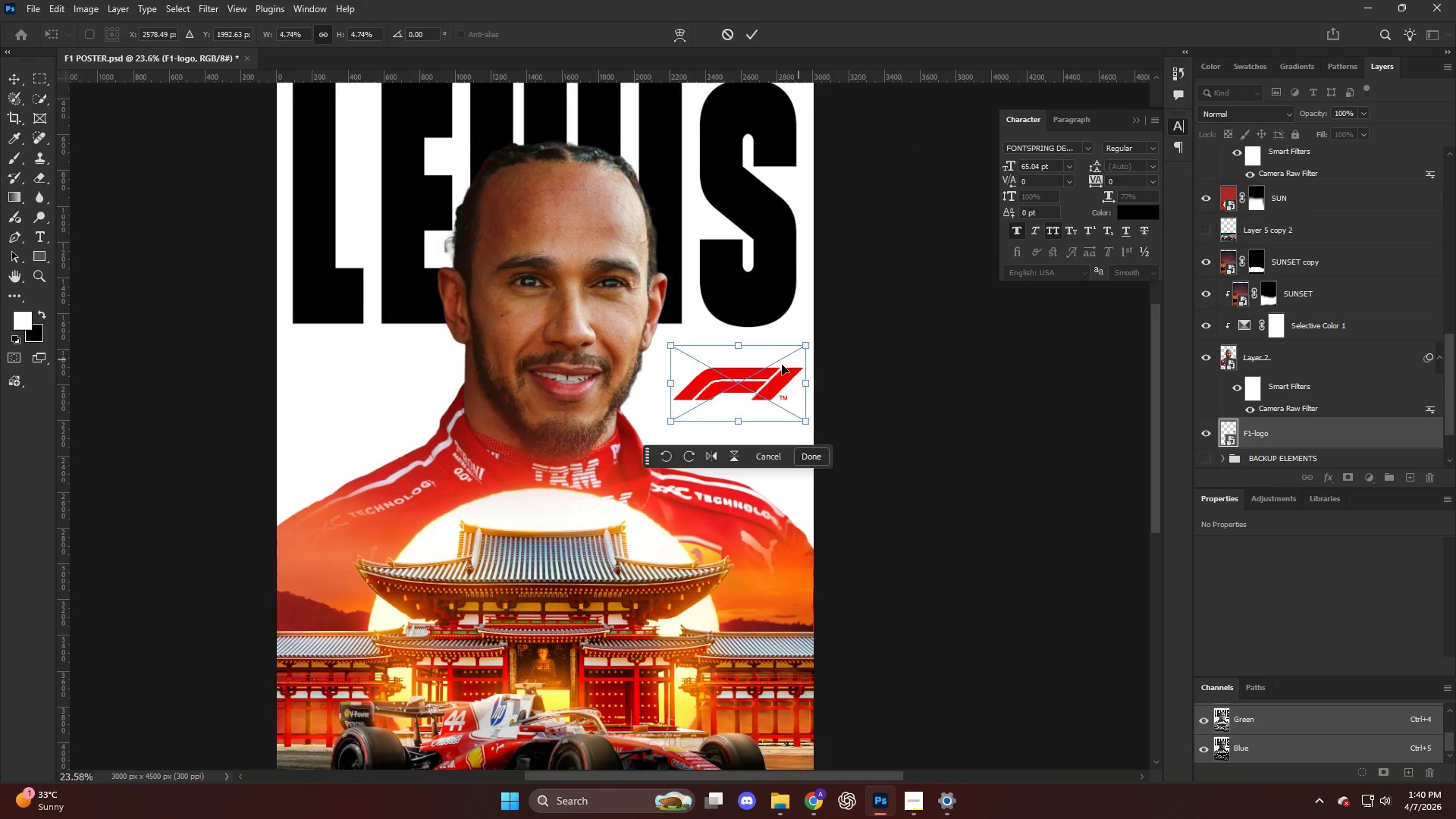 
left_click_drag(start_coordinate=[773, 370], to_coordinate=[755, 388])
 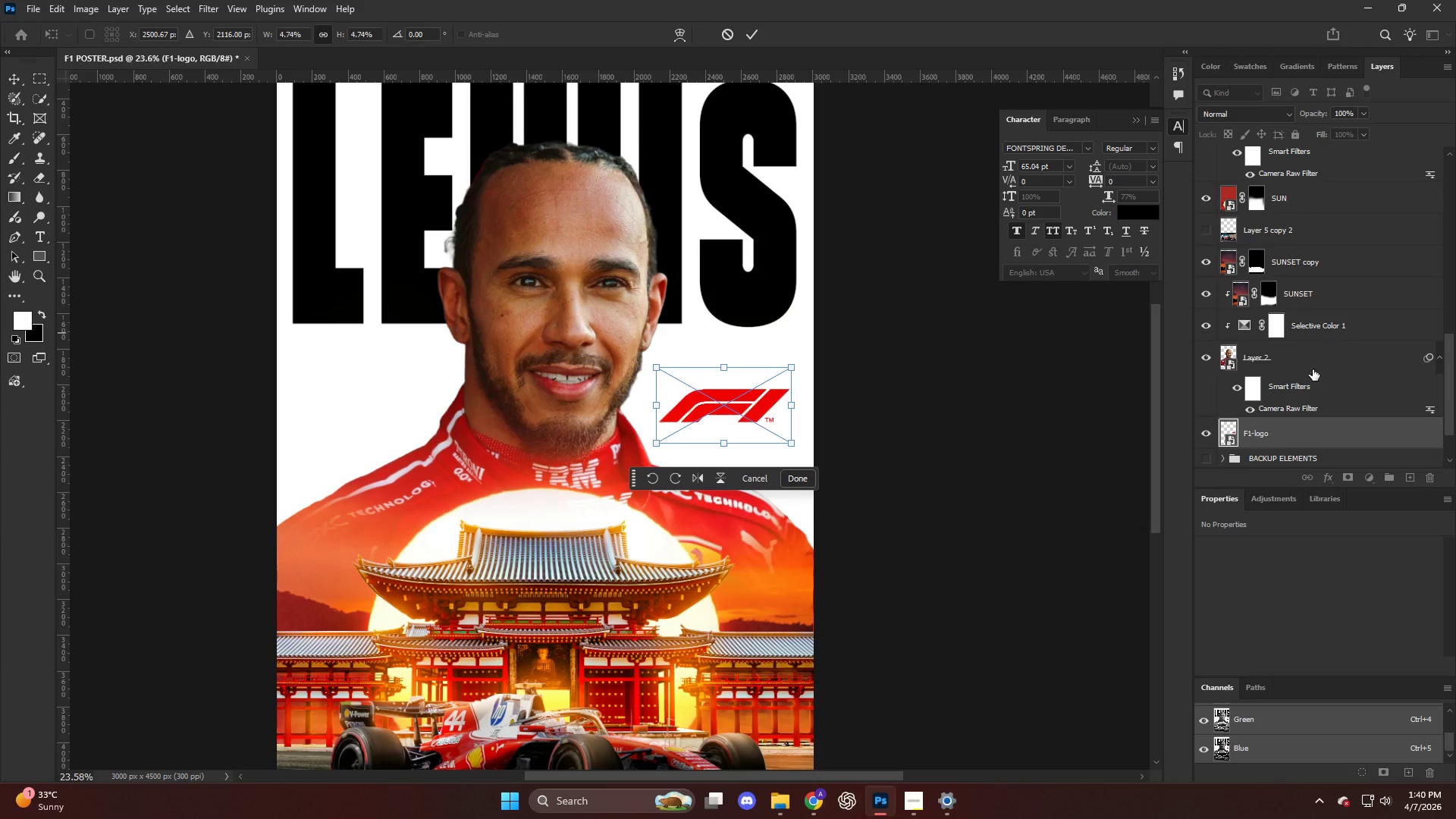 
left_click([1306, 375])
 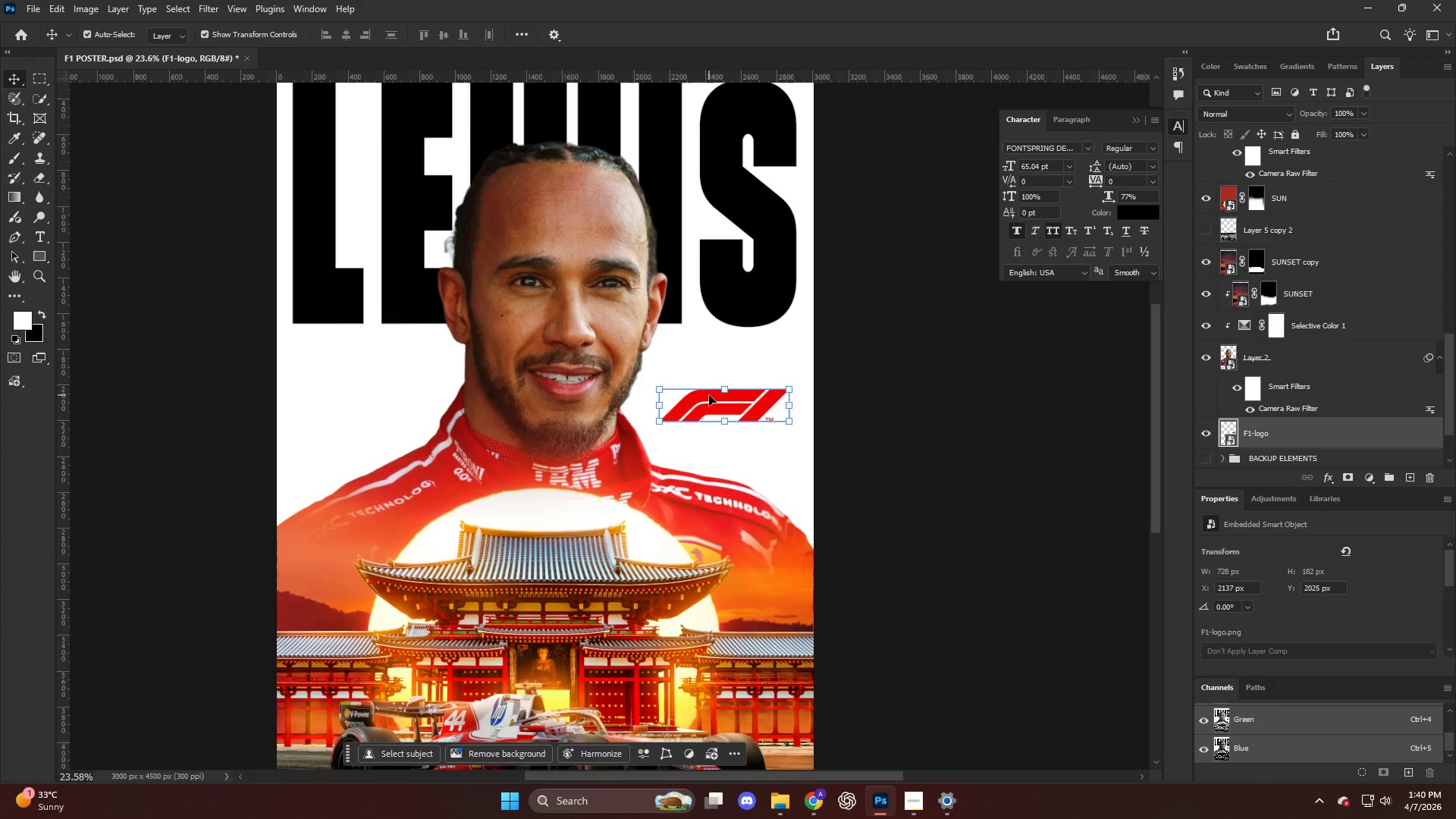 
key(ArrowUp)
 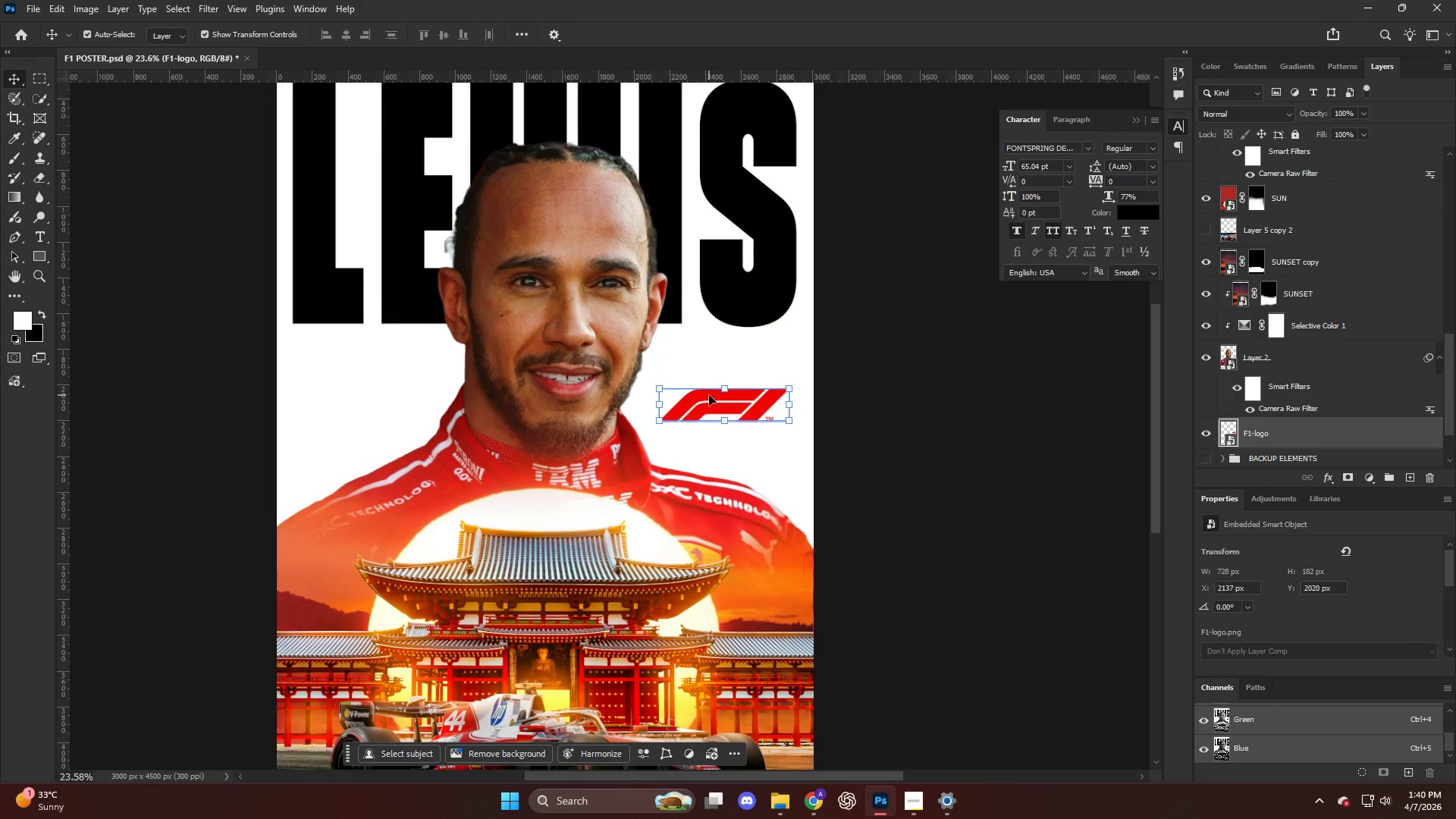 
key(ArrowUp)
 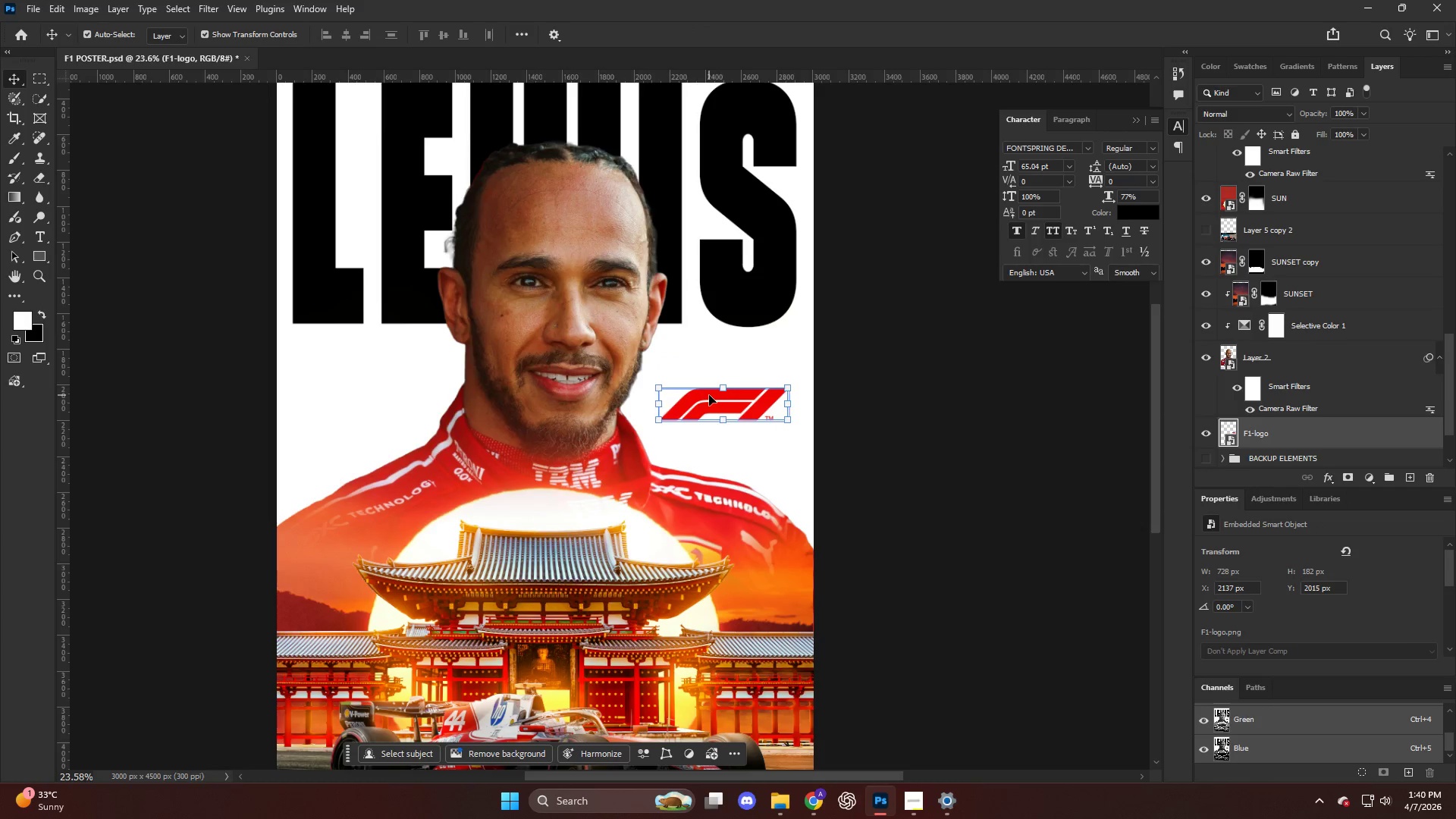 
key(ArrowLeft)
 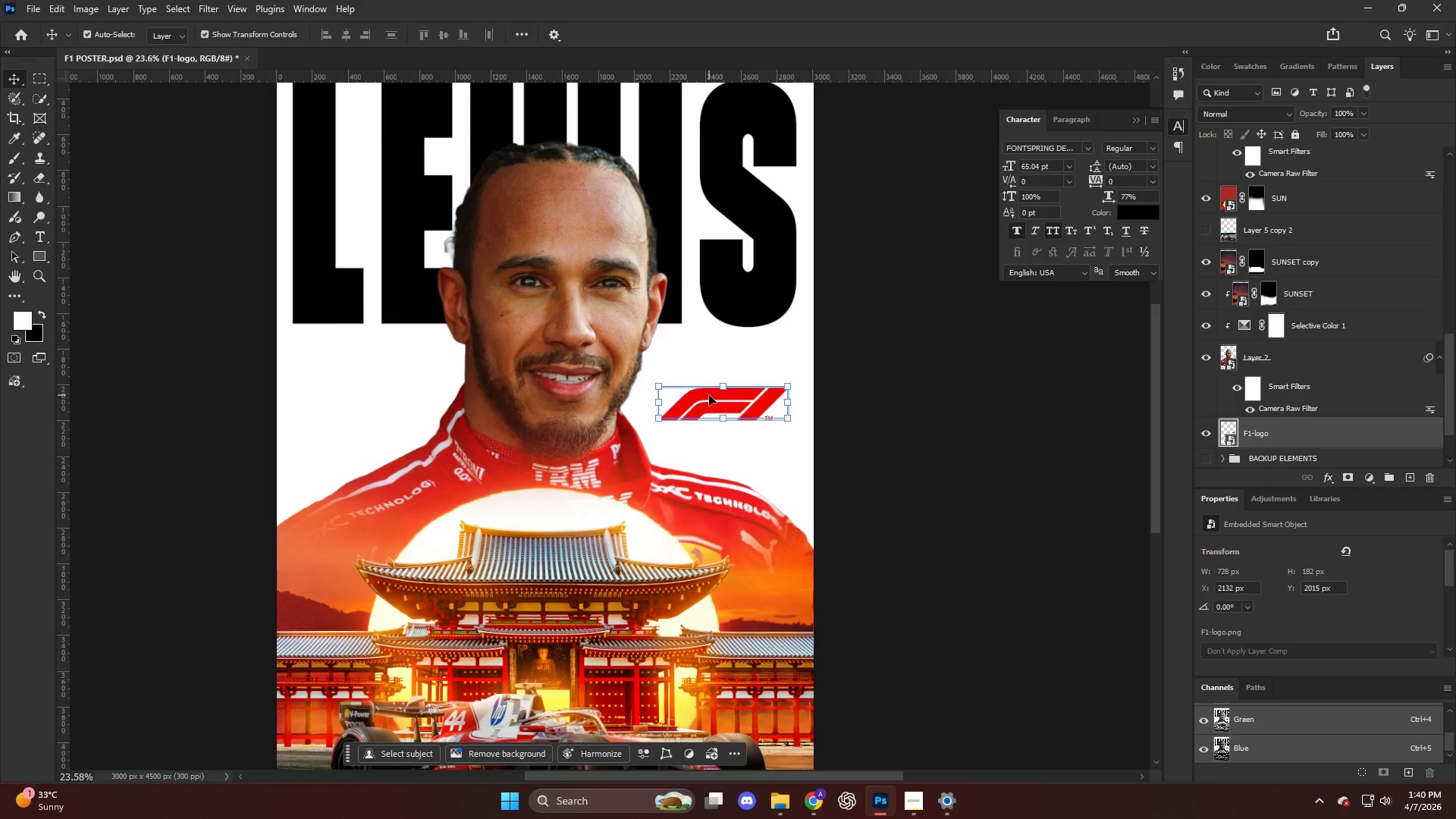 
key(ArrowUp)
 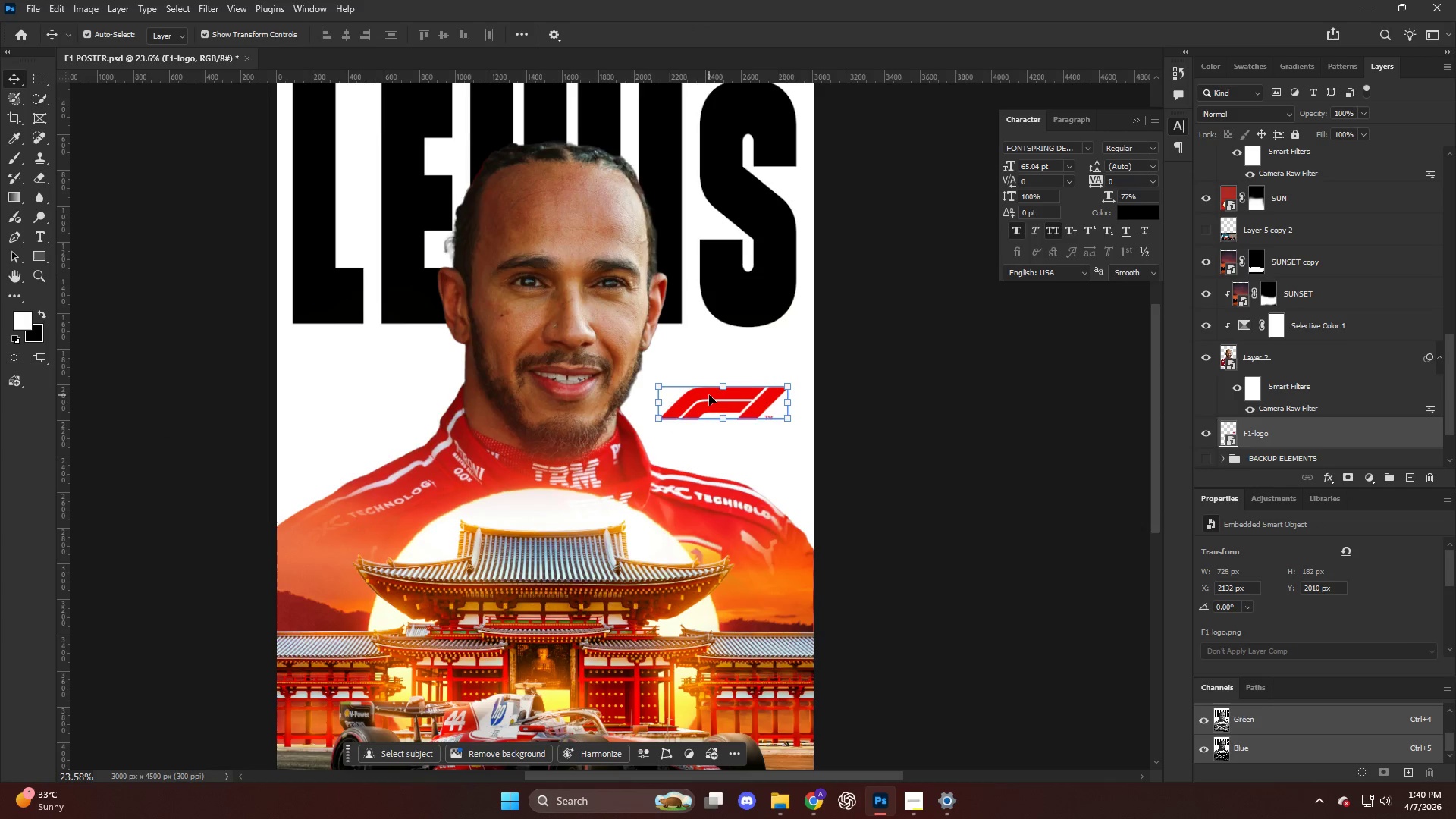 
key(ArrowUp)
 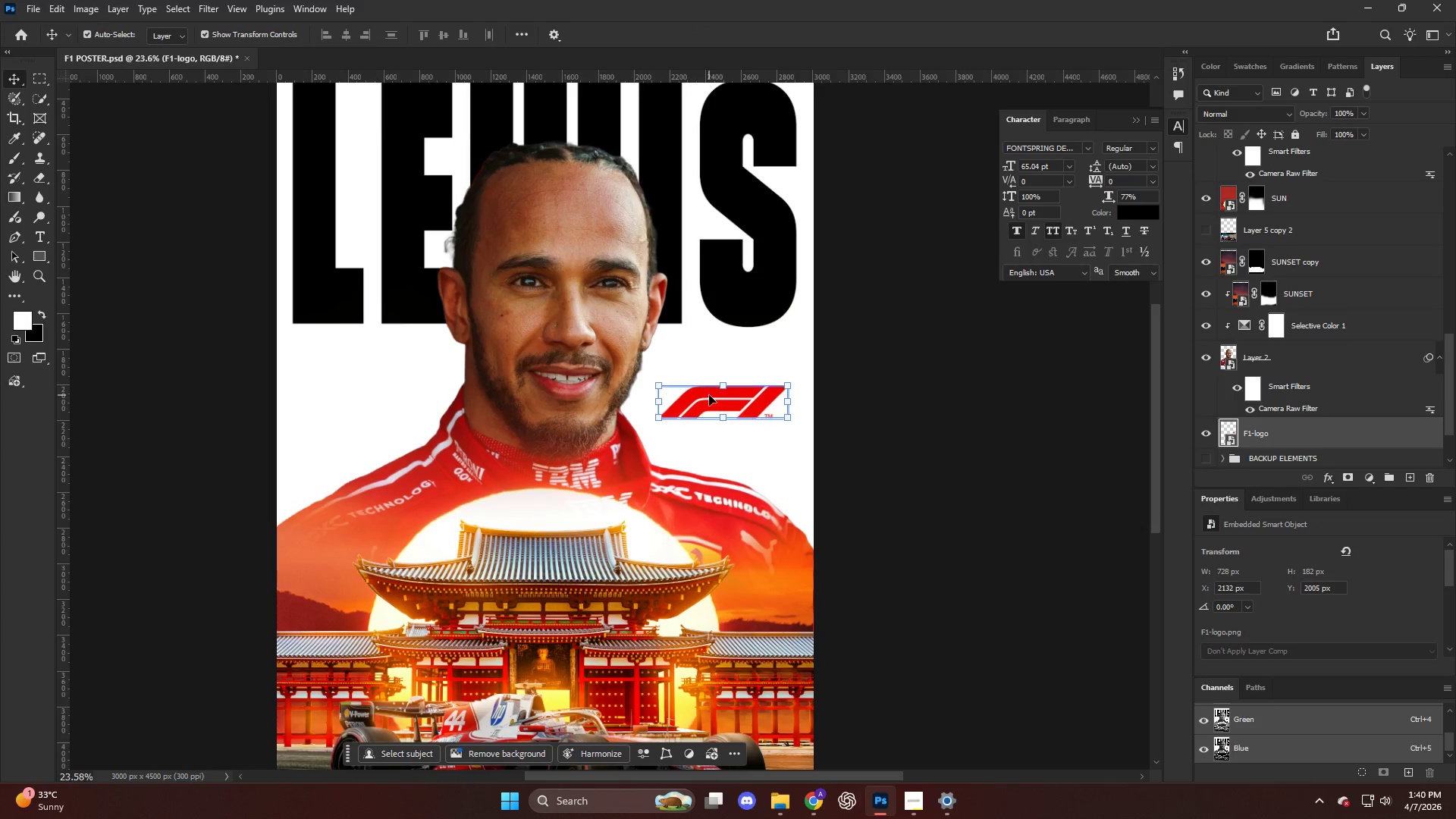 
key(ArrowUp)
 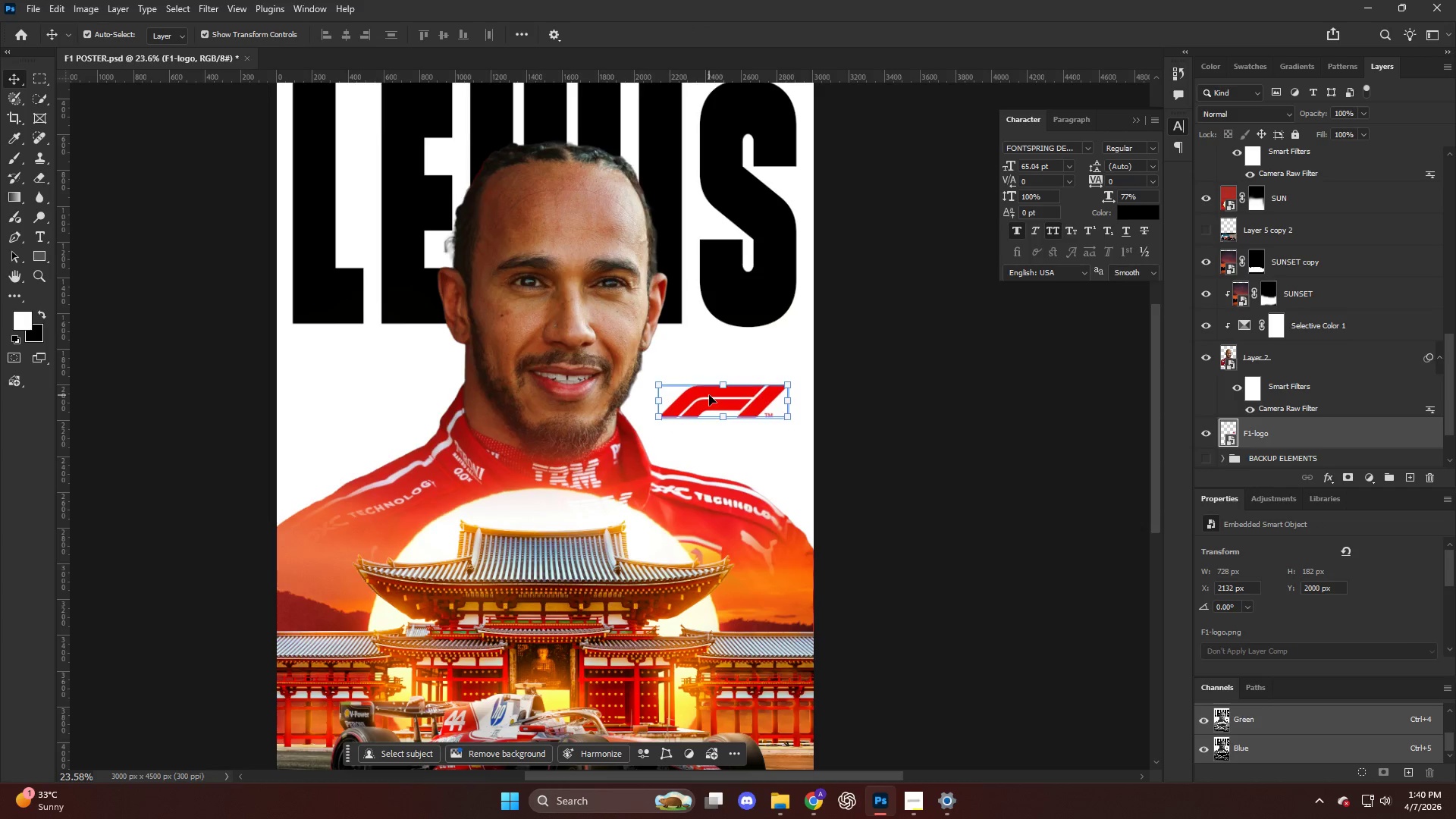 
key(ArrowLeft)
 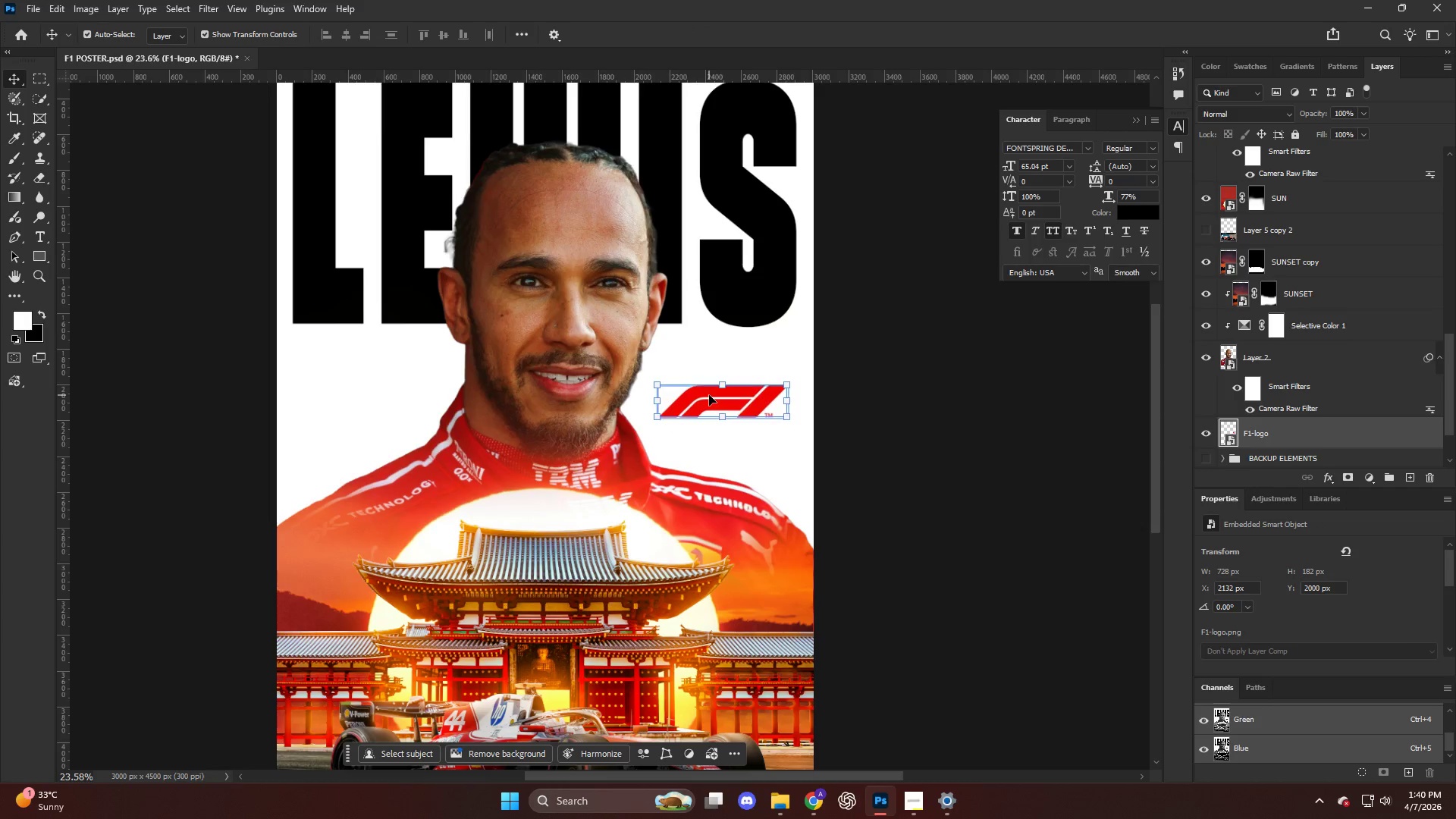 
key(ArrowUp)
 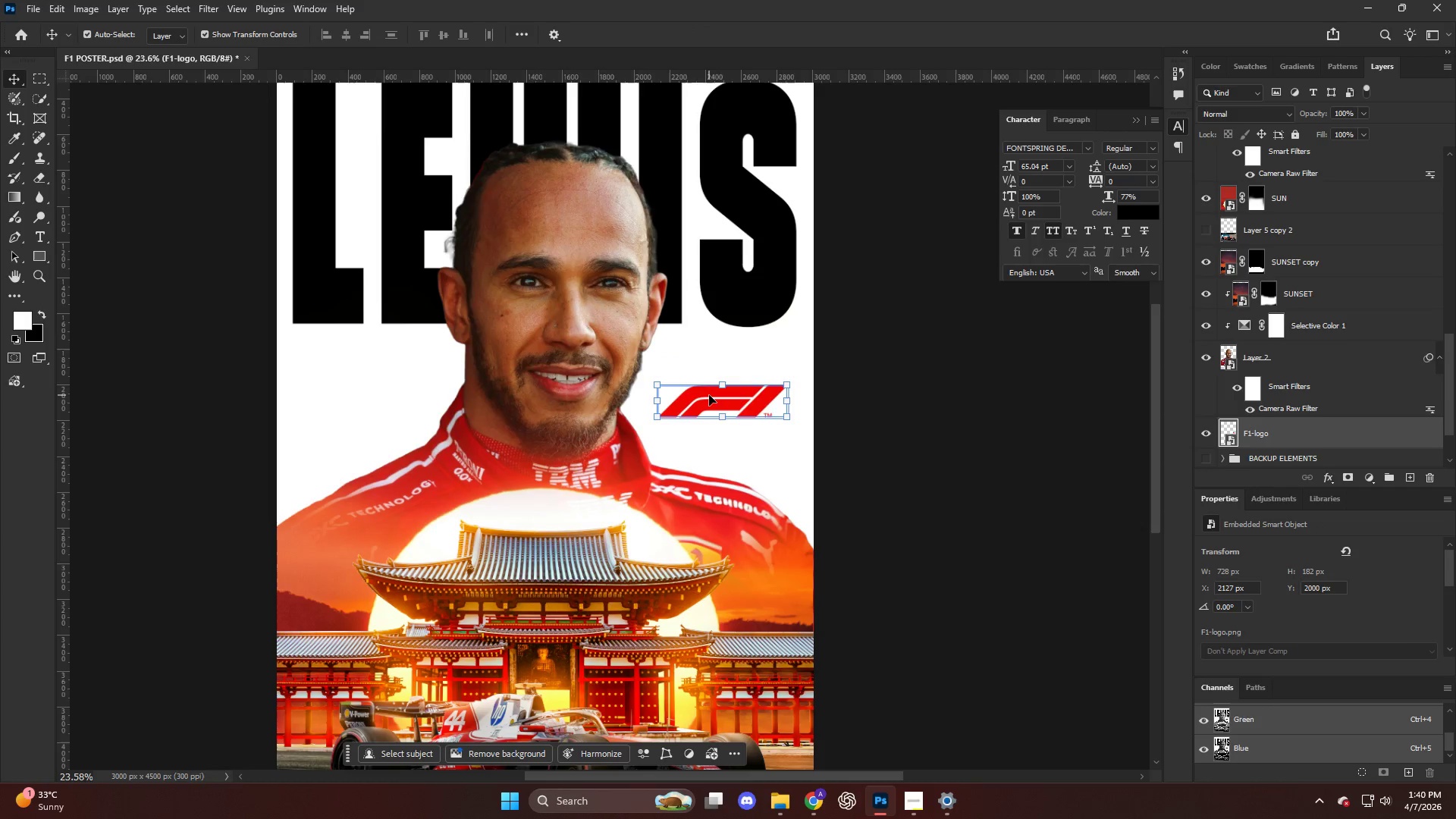 
key(ArrowLeft)
 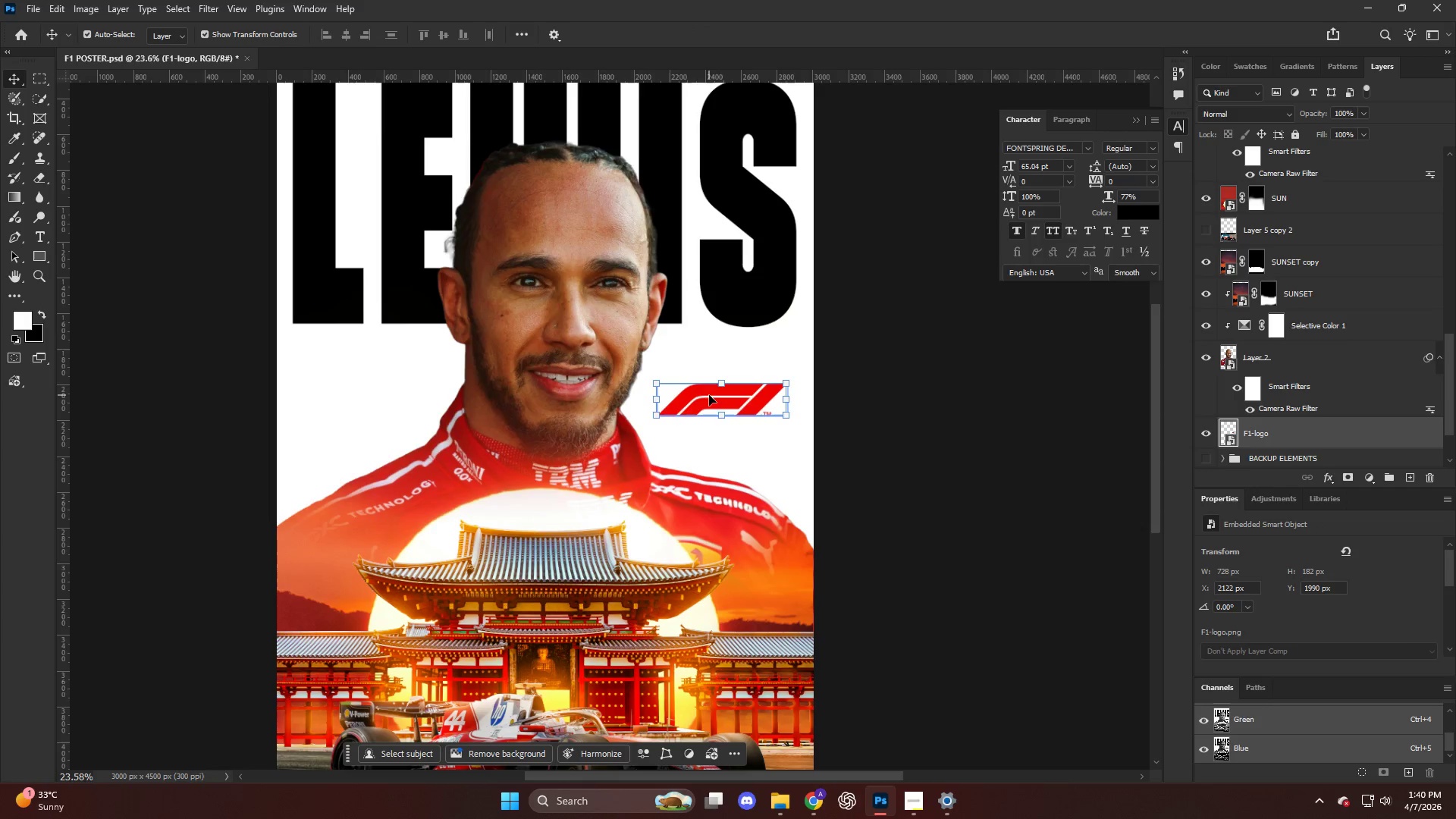 
key(ArrowUp)
 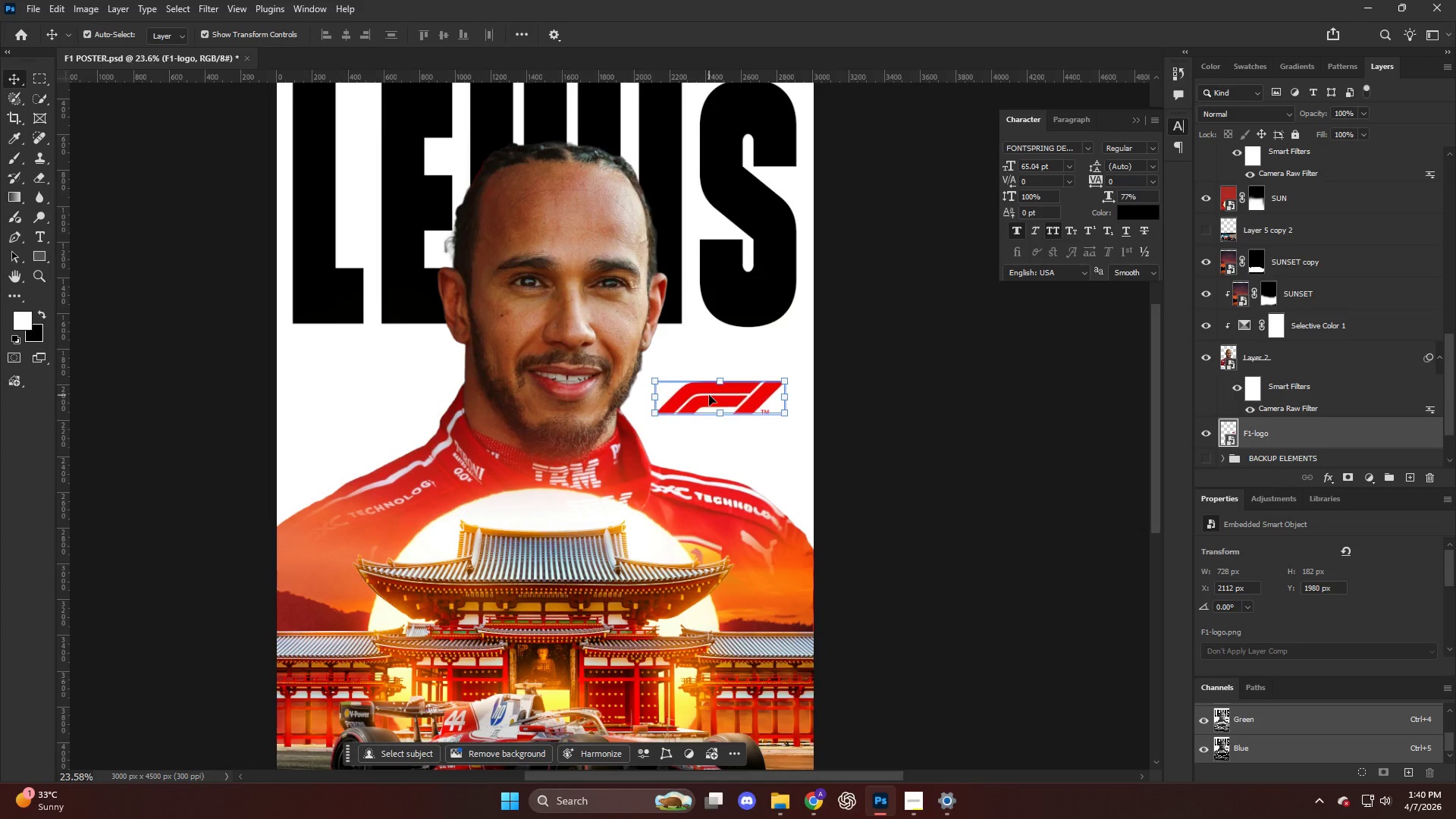 
key(ArrowLeft)
 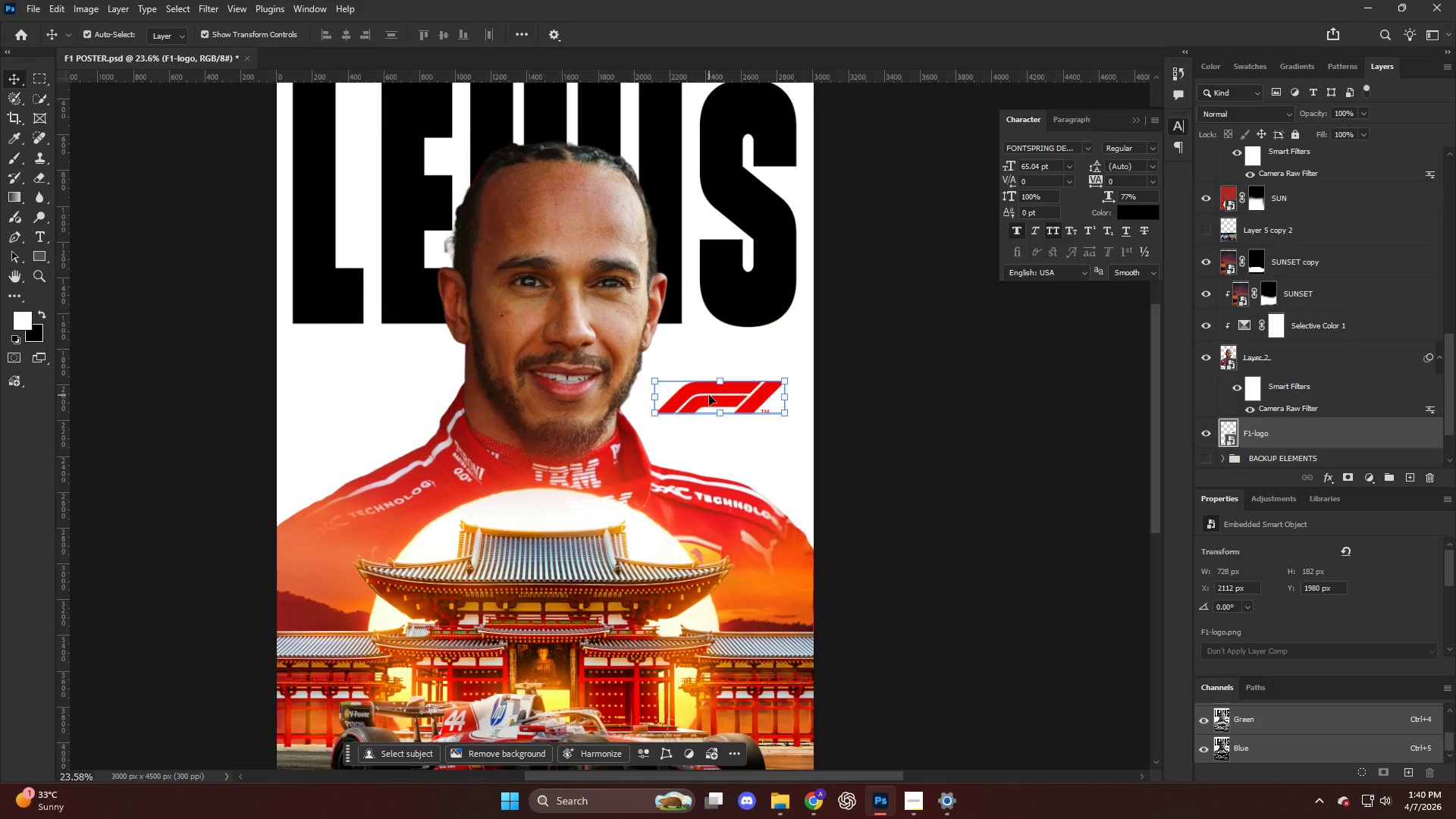 
key(ArrowUp)
 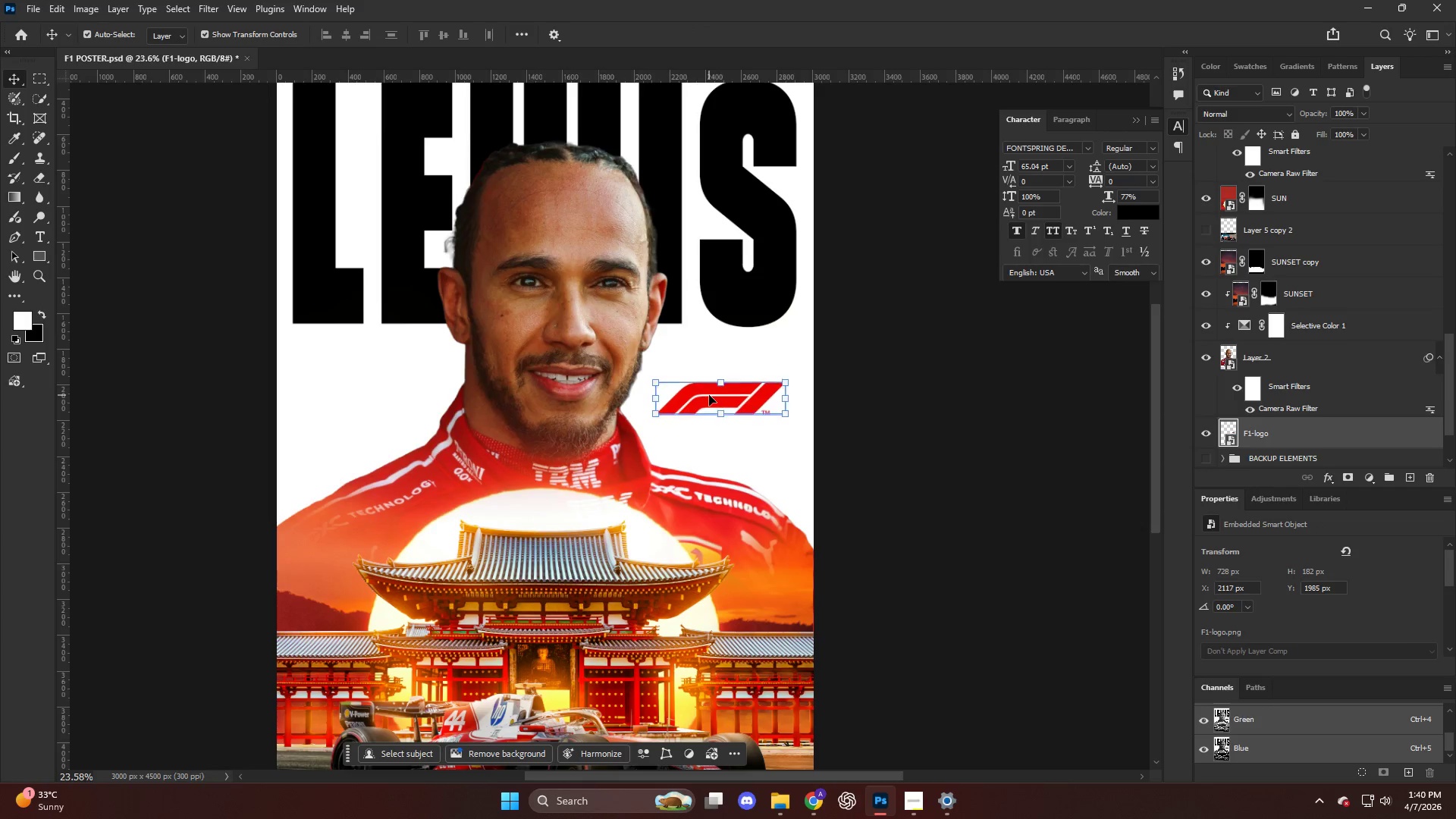 
key(ArrowUp)
 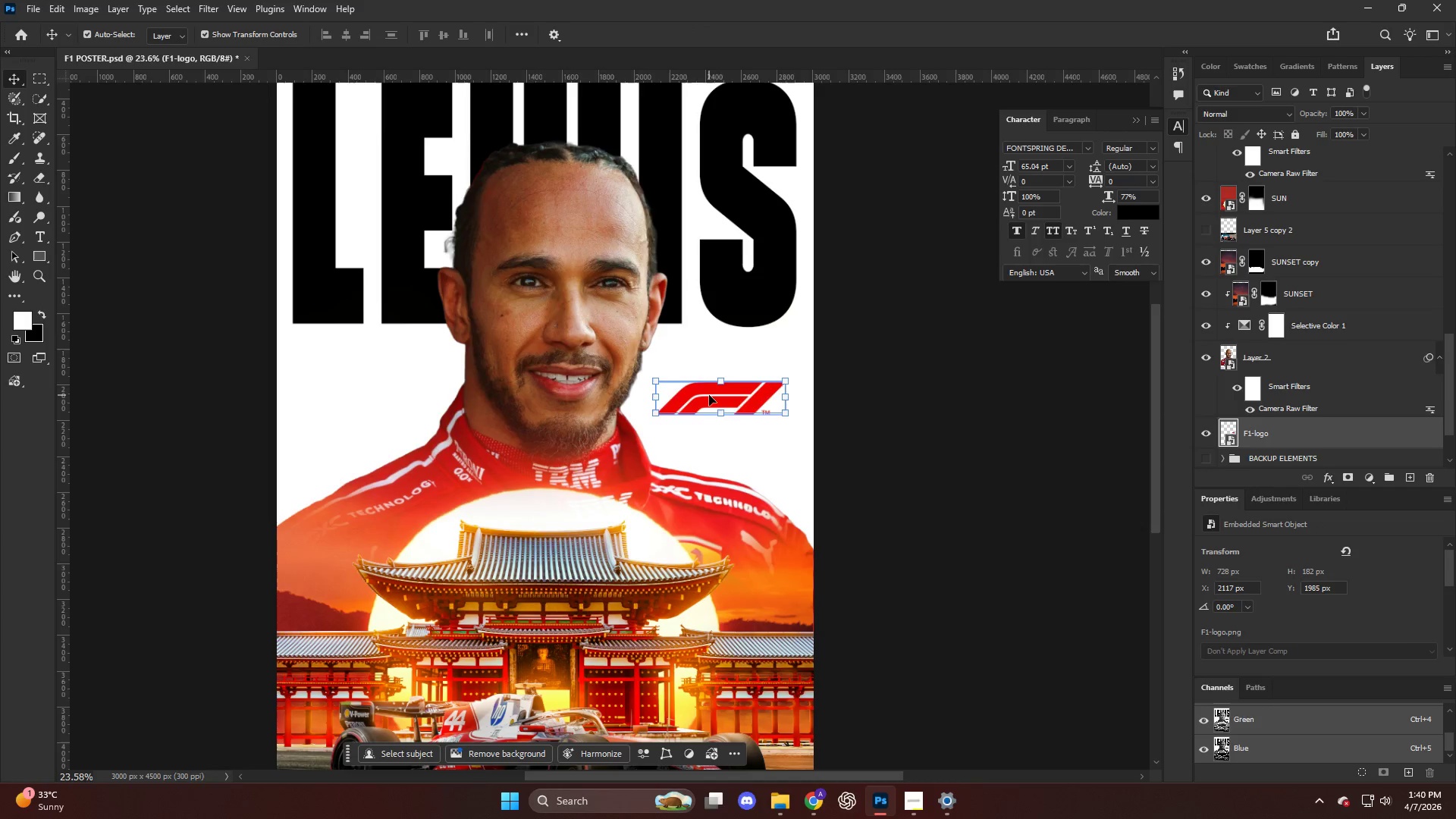 
key(ArrowLeft)
 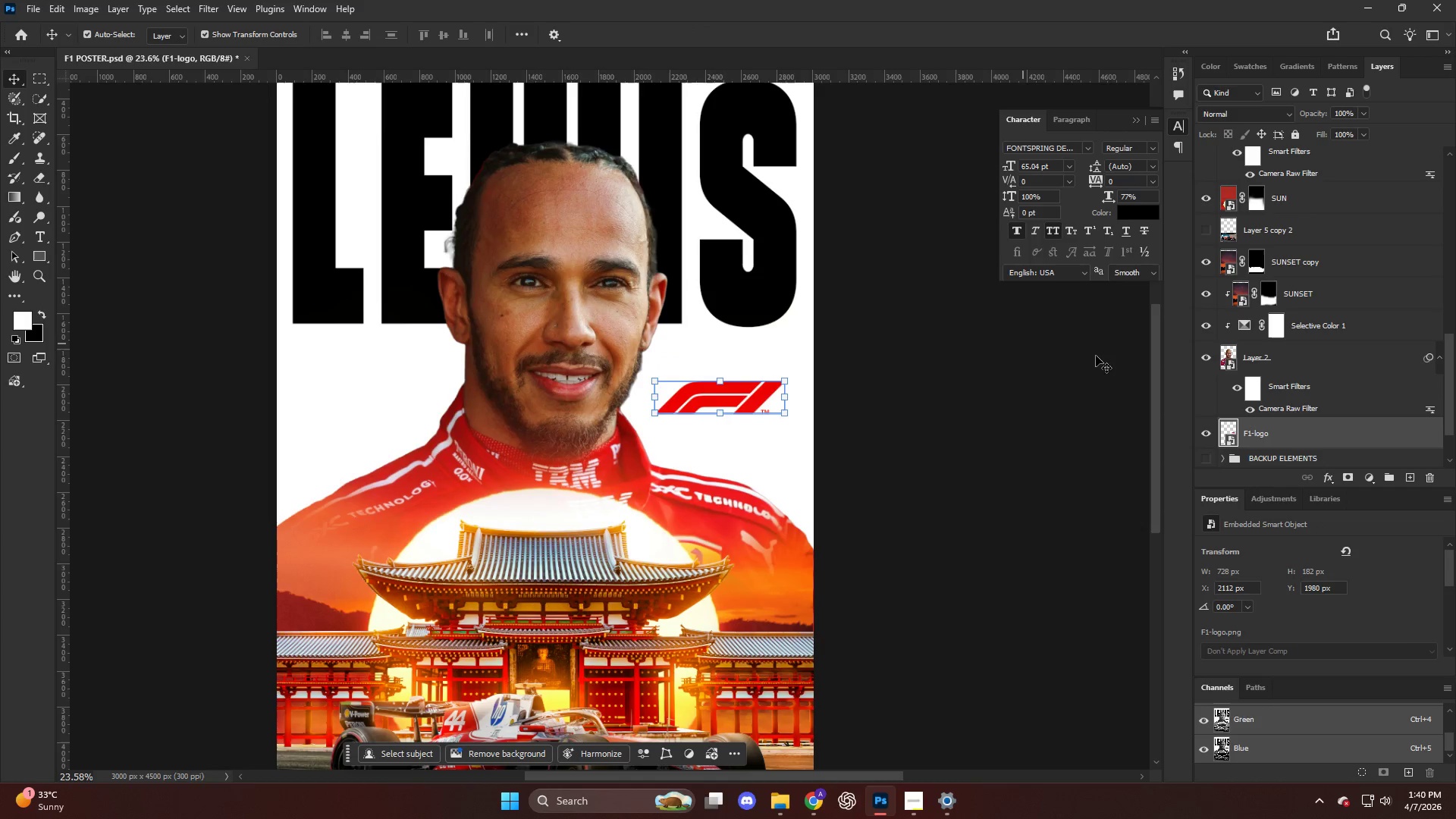 
scroll: coordinate [1229, 363], scroll_direction: down, amount: 2.0
 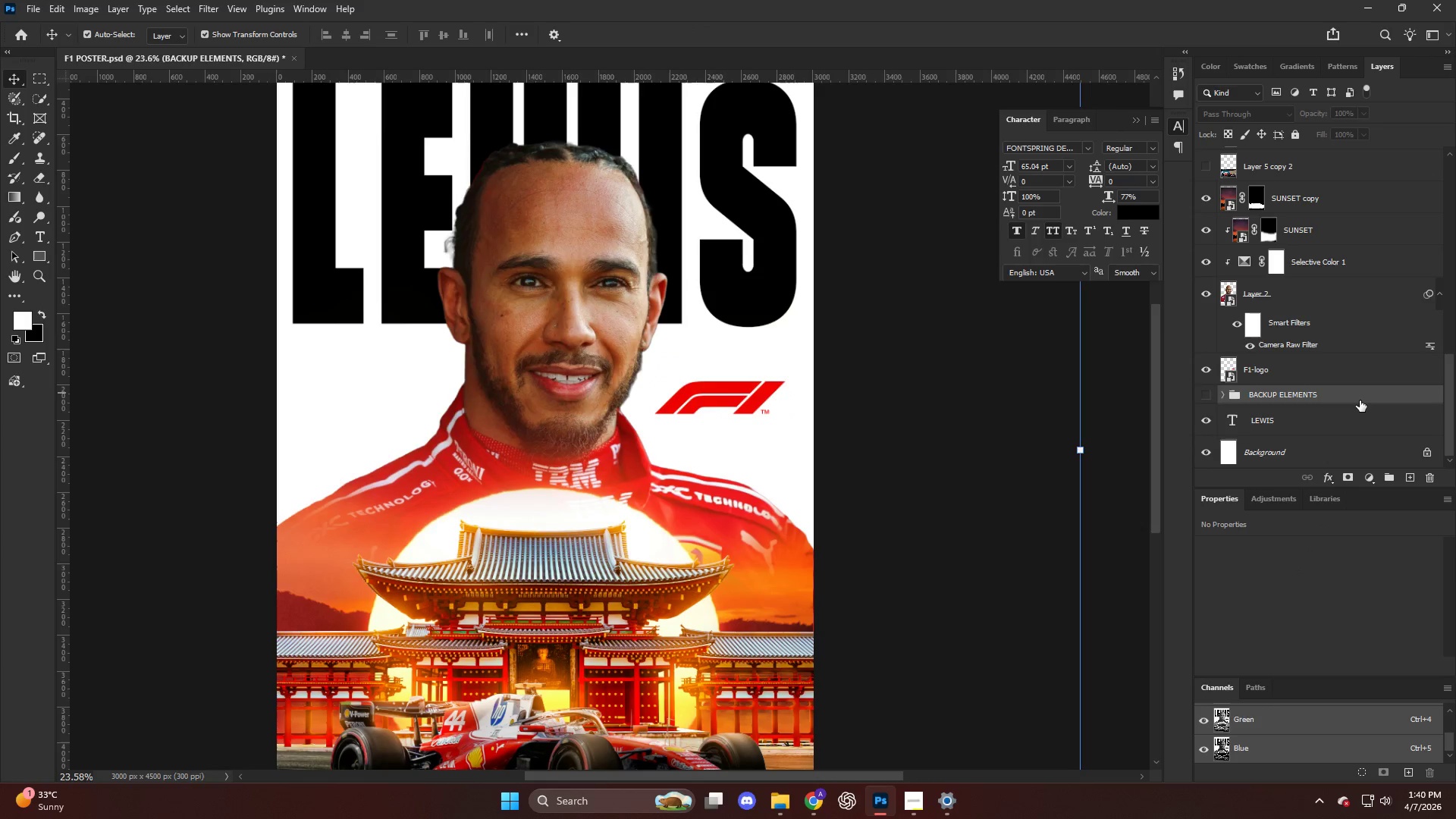 
hold_key(key=AltLeft, duration=0.31)
 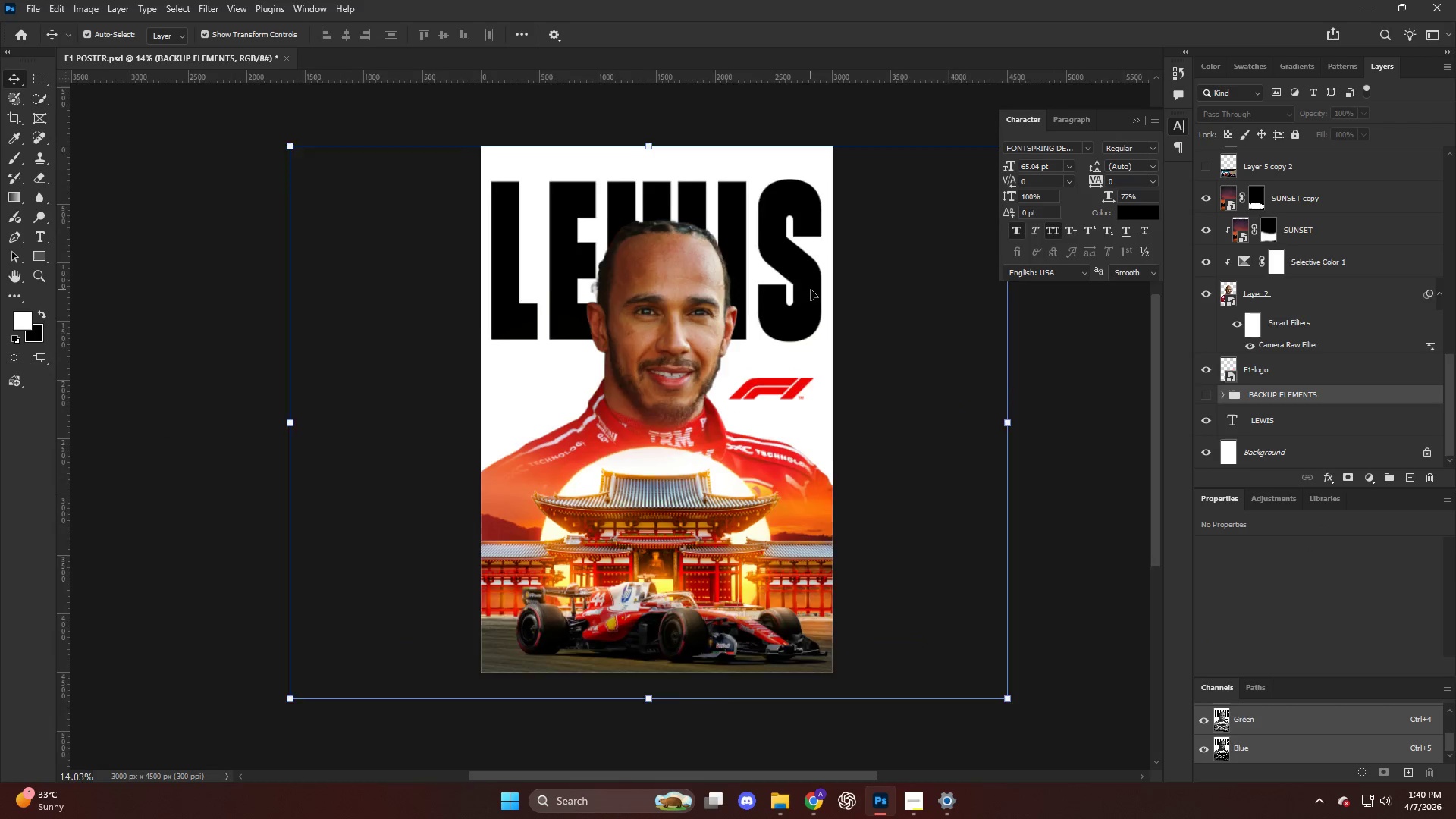 
key(Alt+AltLeft)
 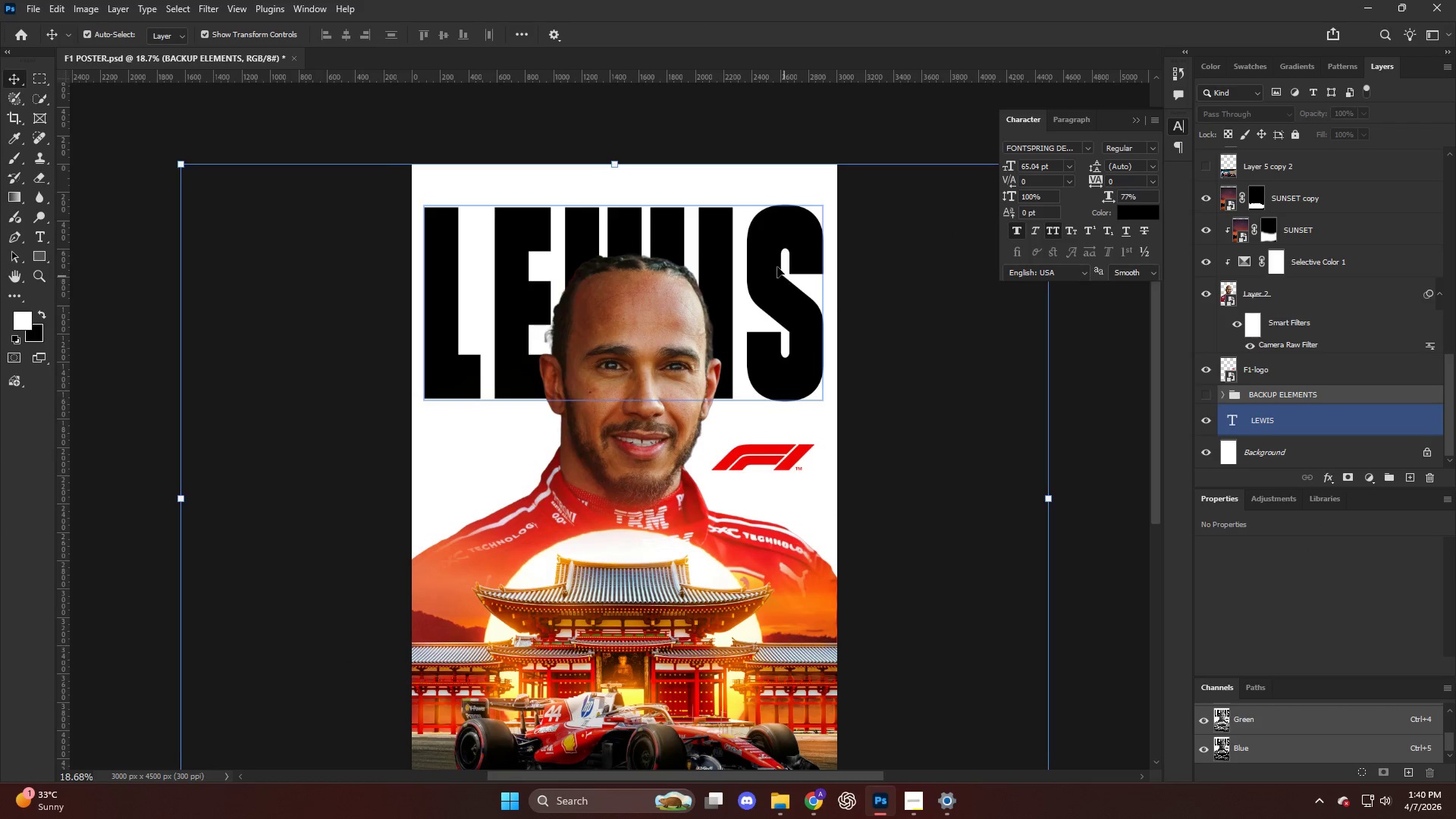 
scroll: coordinate [787, 284], scroll_direction: up, amount: 4.0
 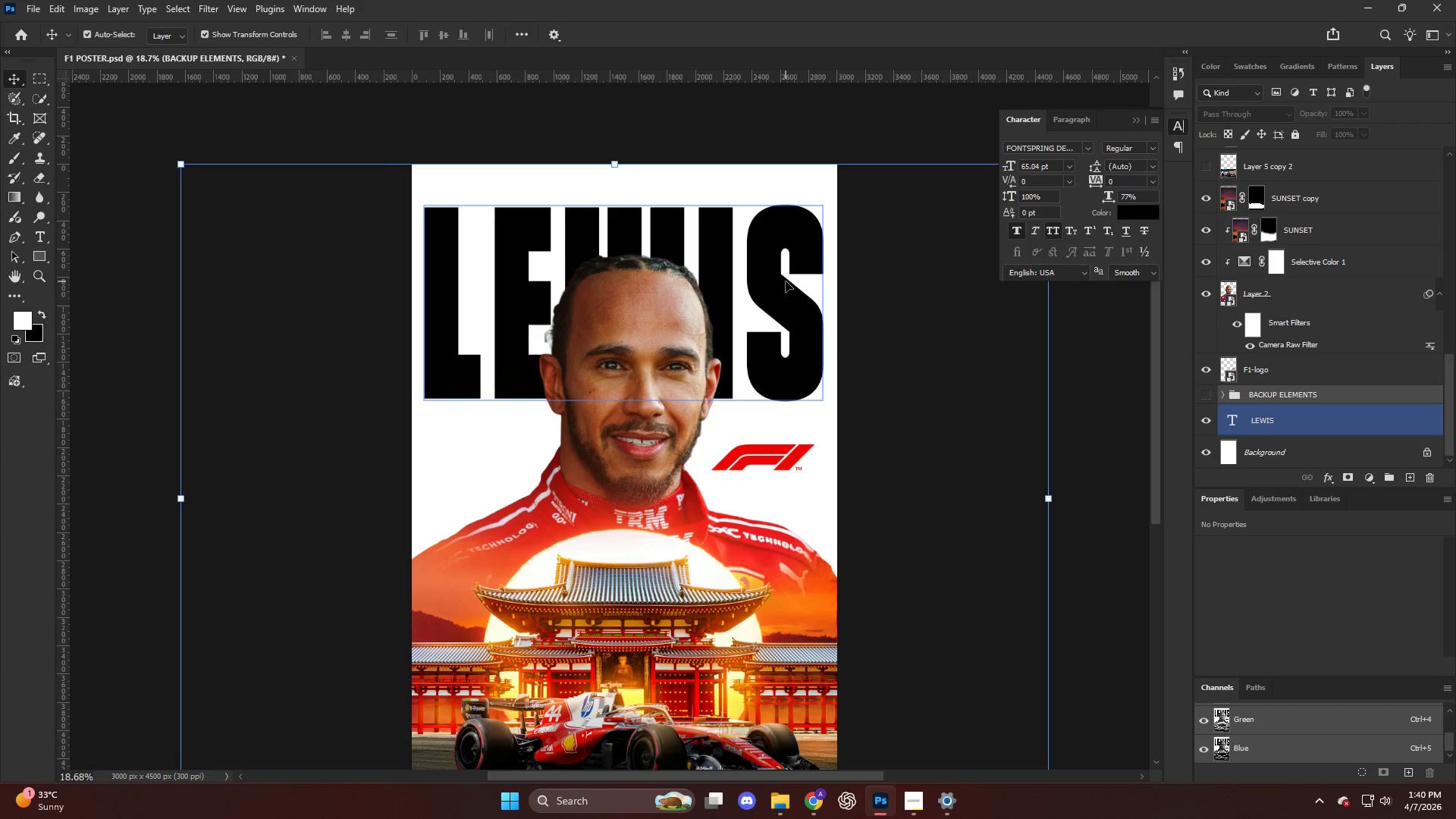 
key(T)
 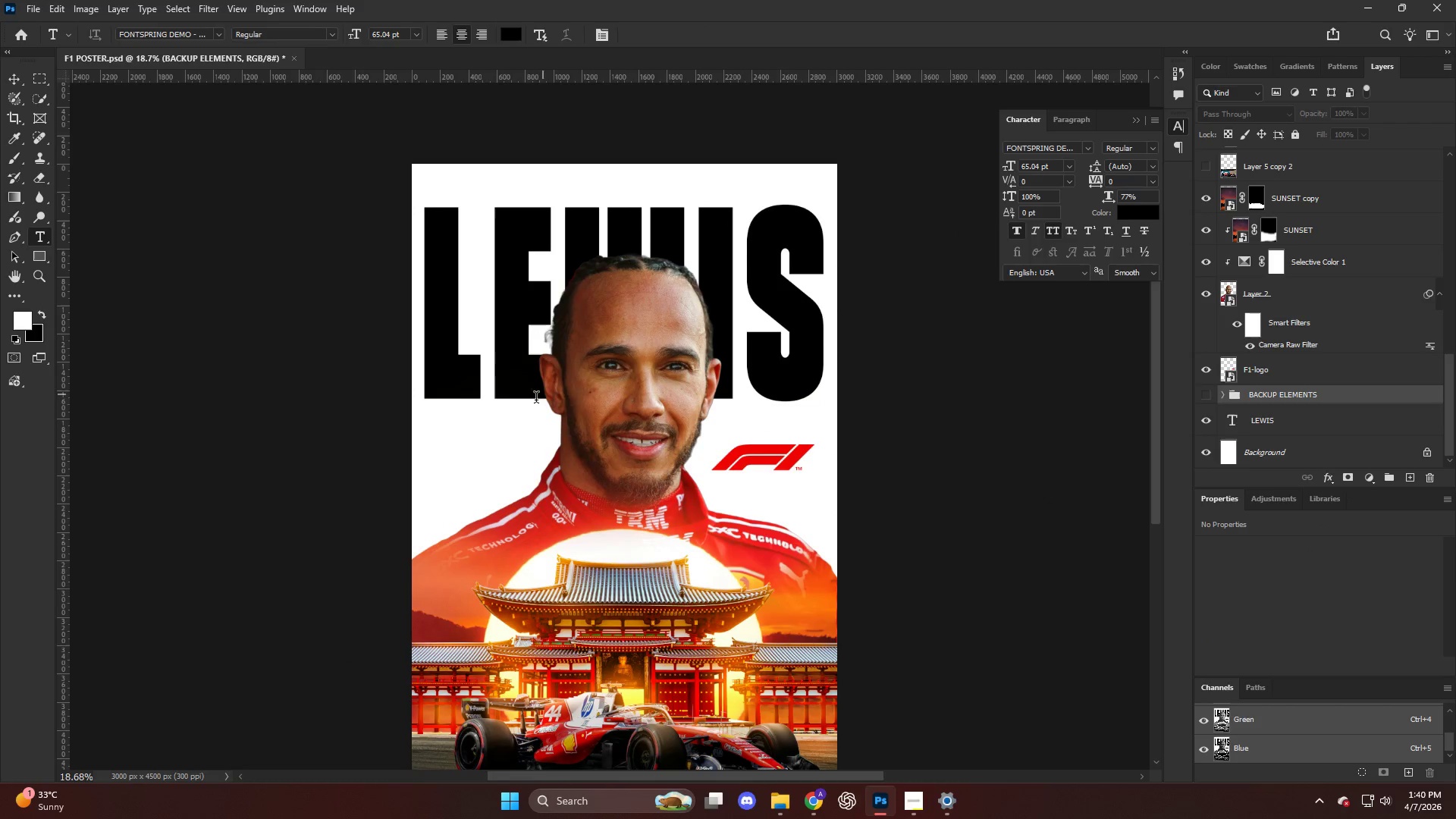 
key(Alt+AltLeft)
 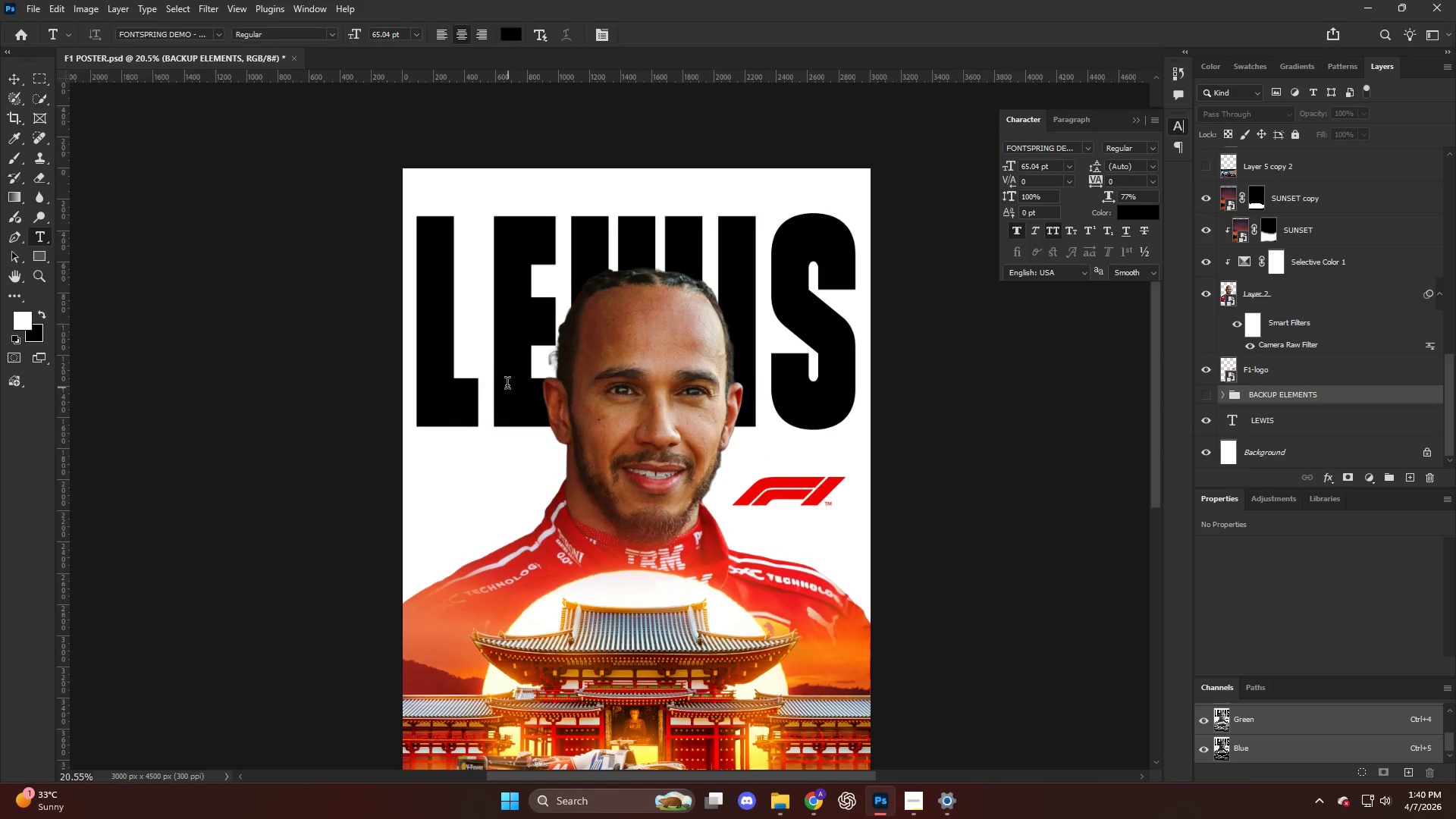 
key(V)
 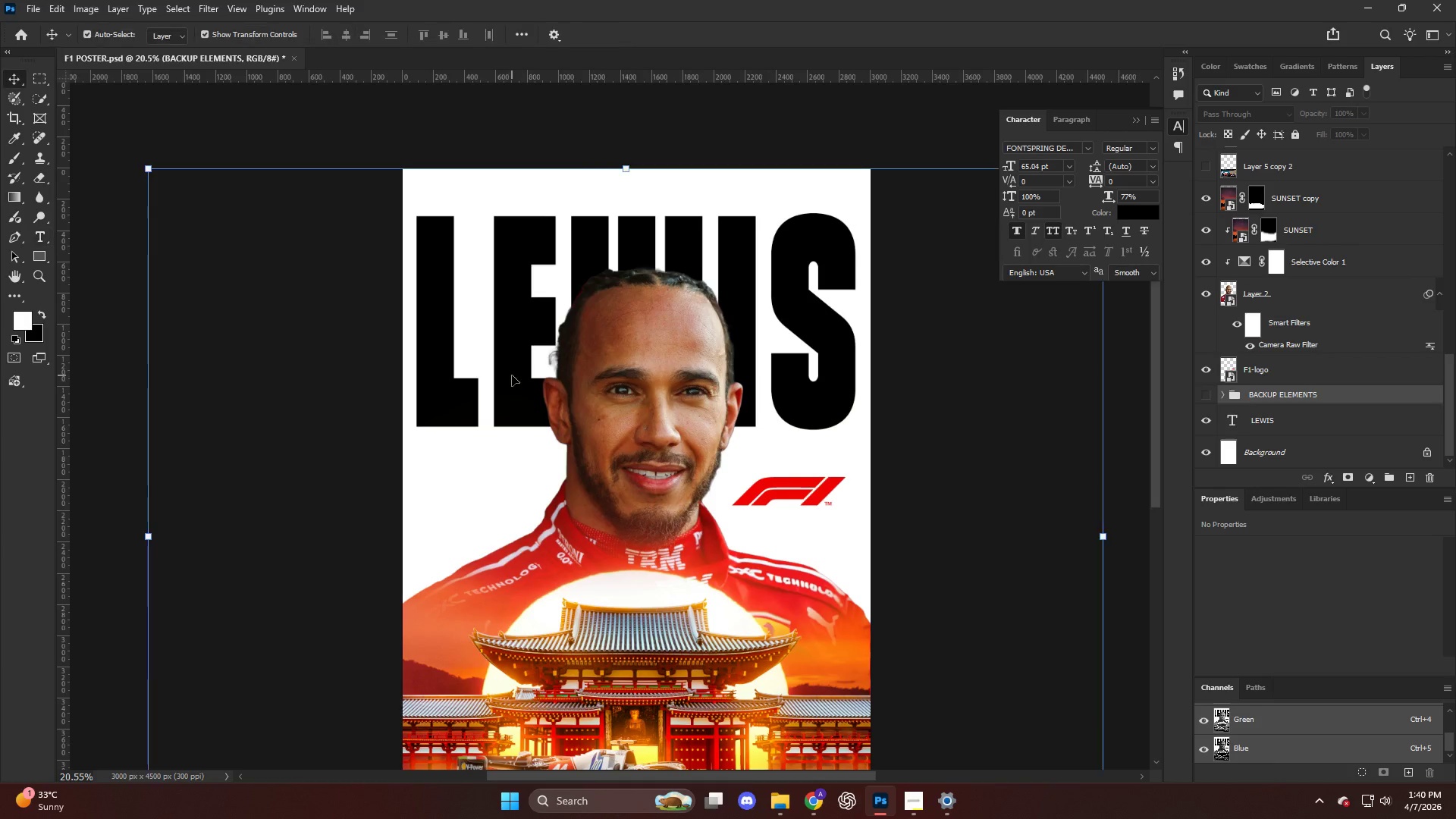 
scroll: coordinate [509, 391], scroll_direction: up, amount: 3.0
 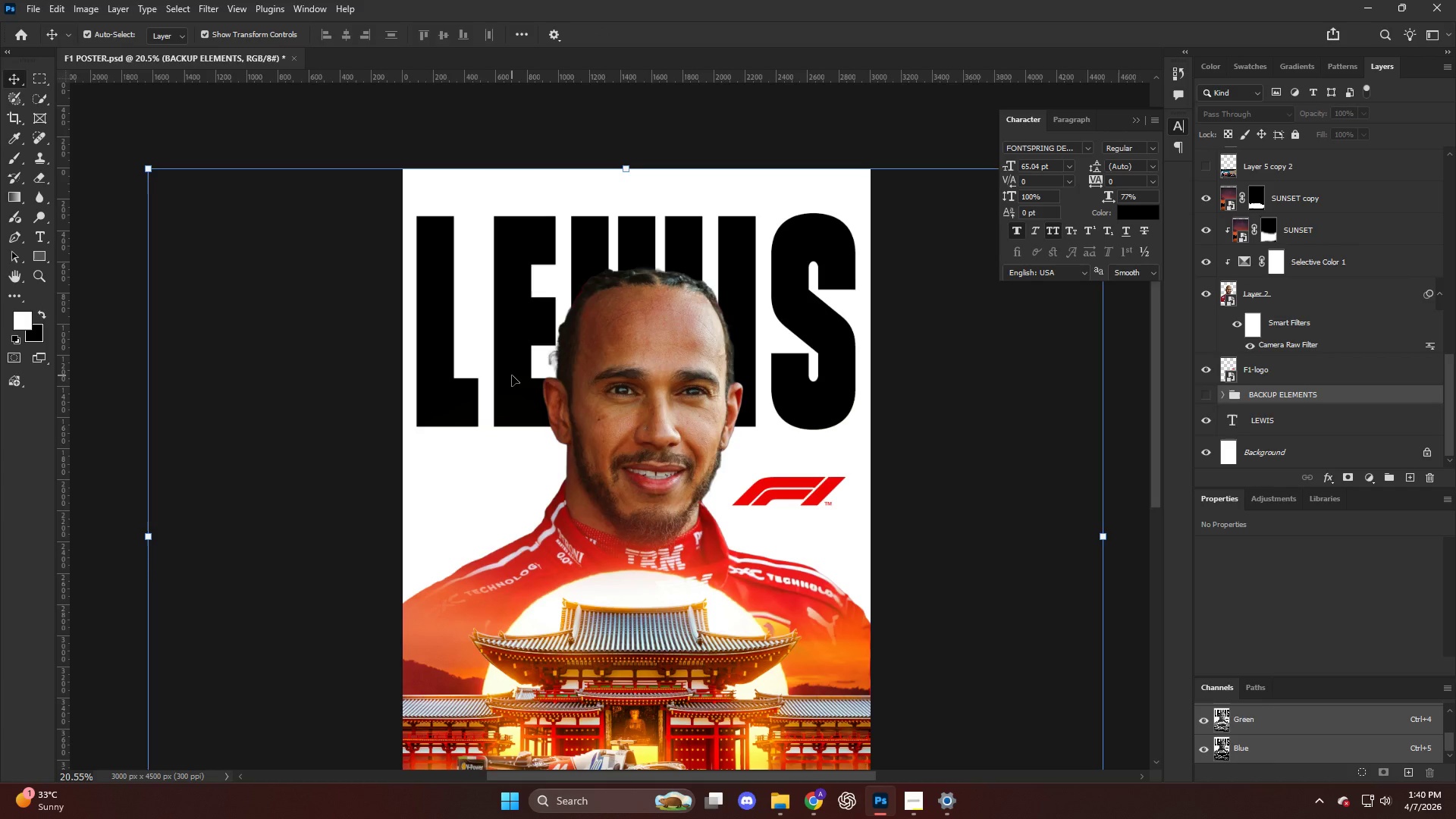 
left_click([512, 375])
 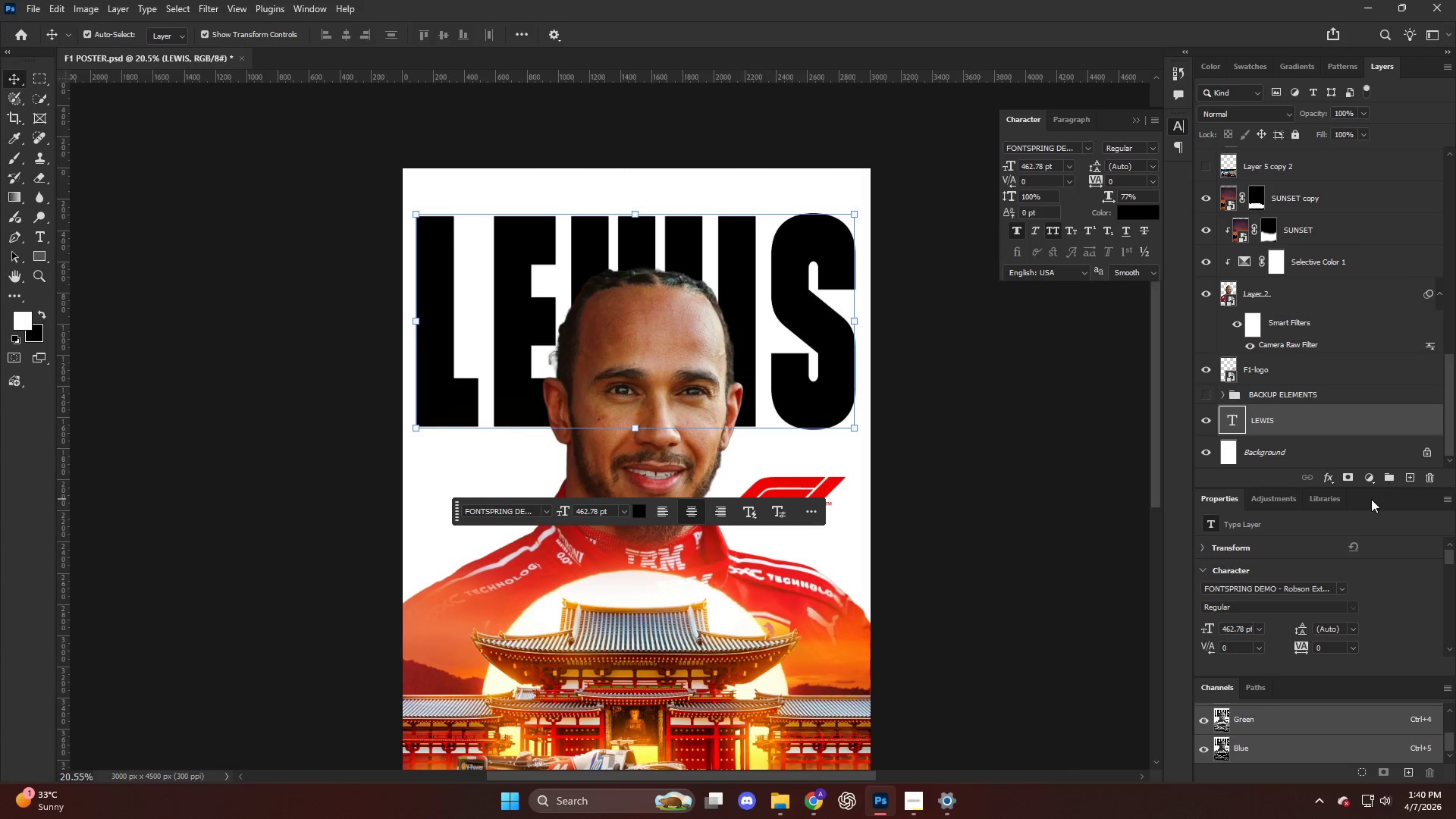 
left_click([1365, 476])
 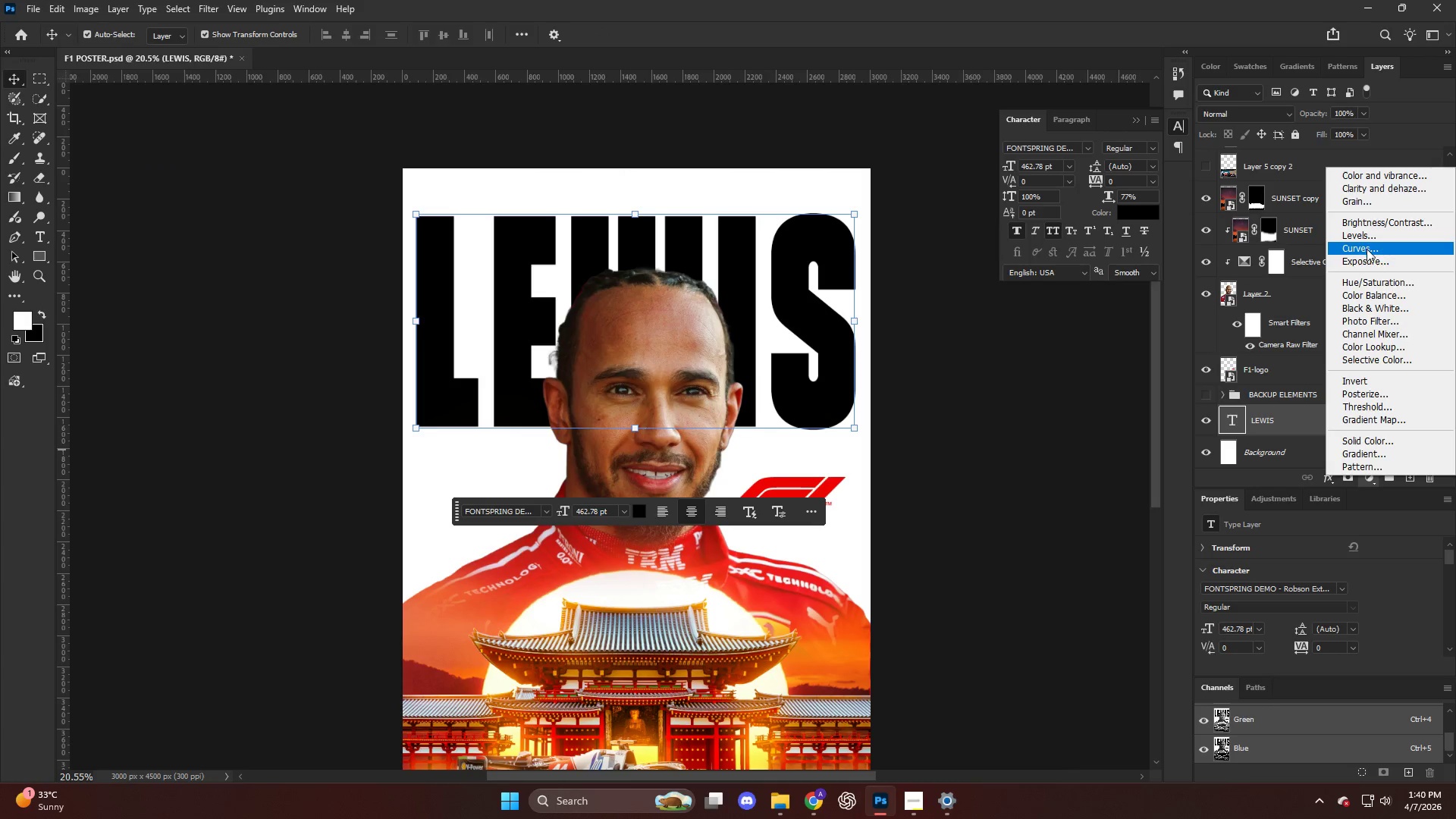 
wait(5.02)
 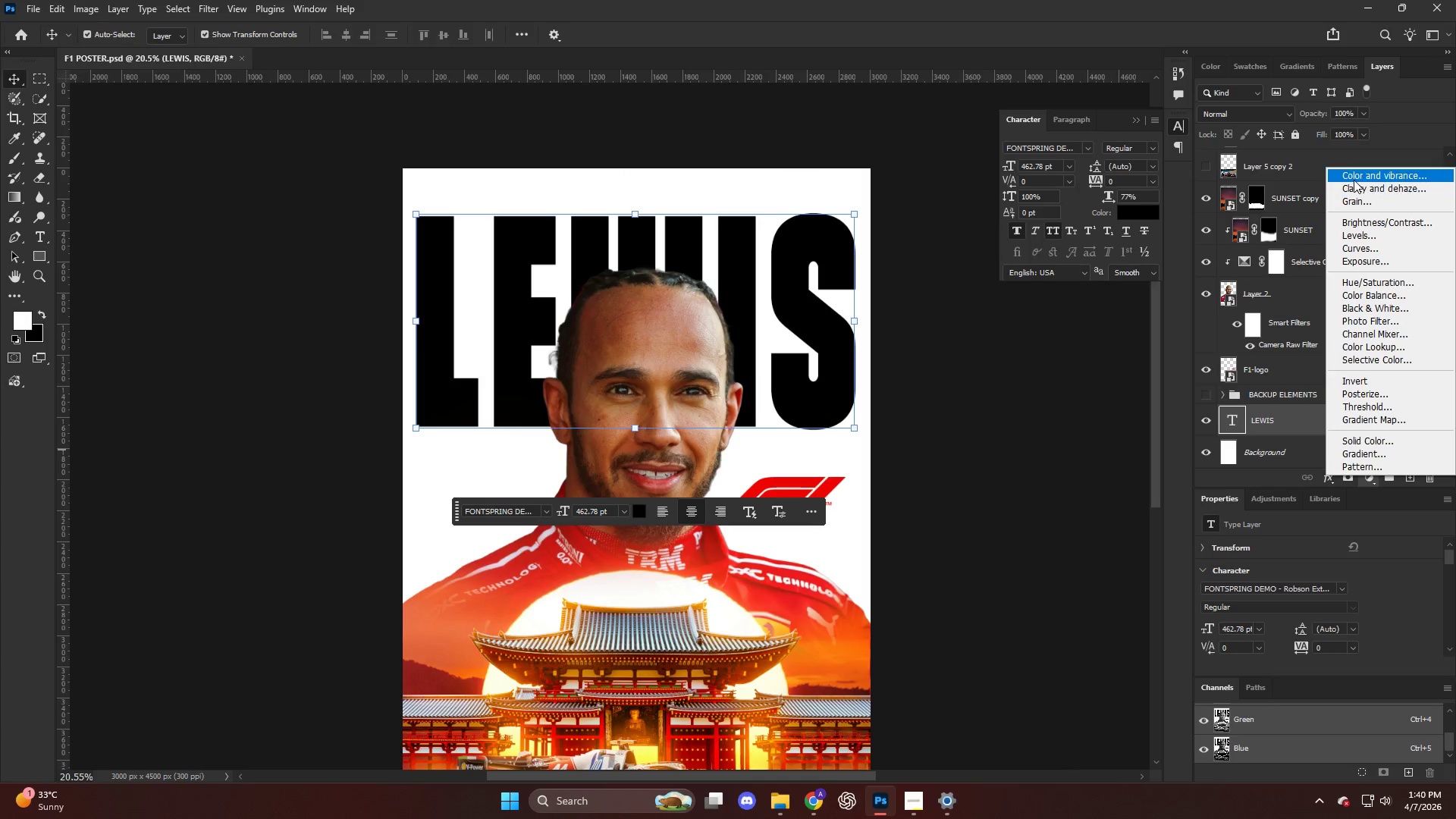 
left_click([1362, 437])
 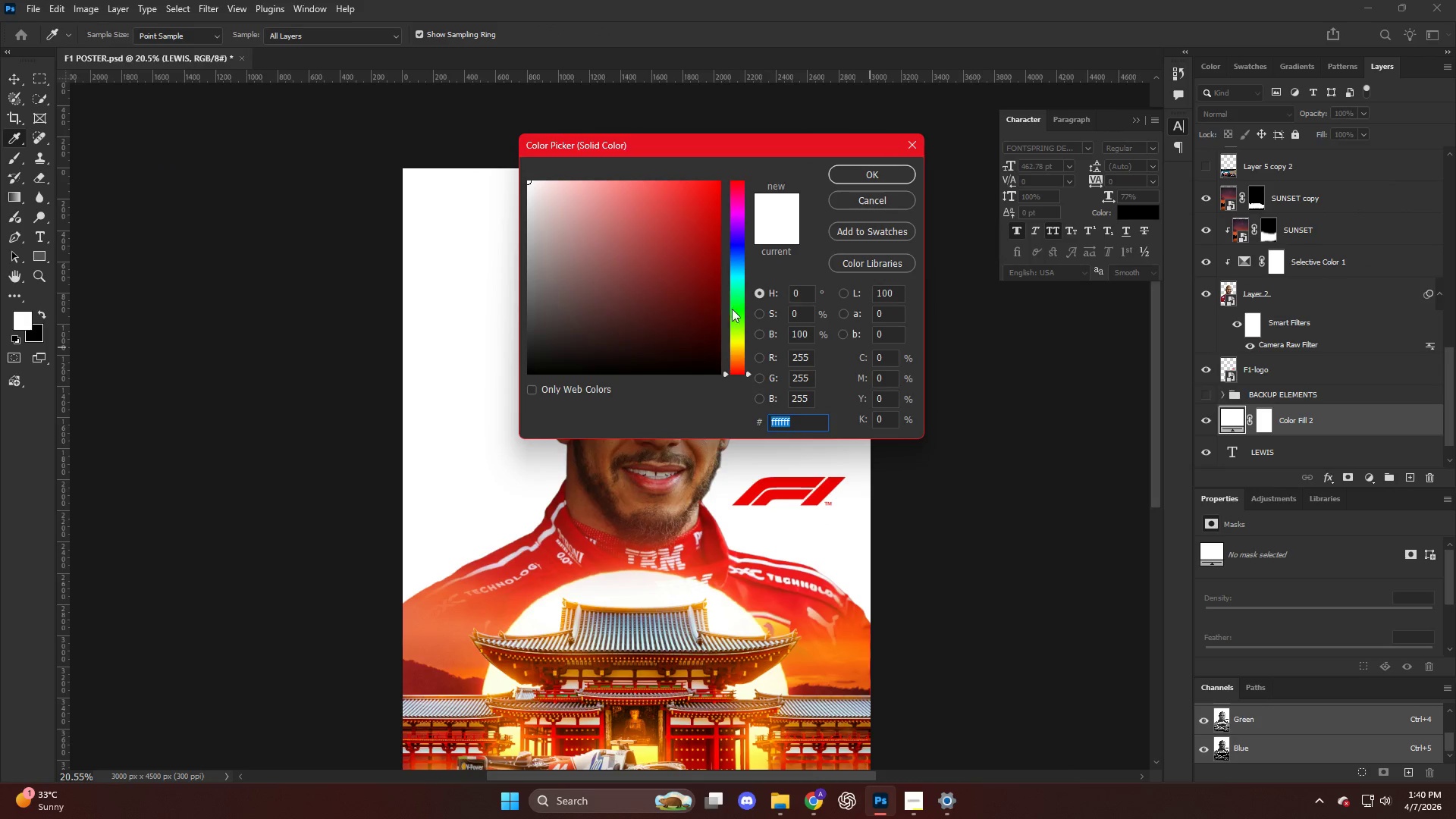 
left_click_drag(start_coordinate=[734, 365], to_coordinate=[736, 361])
 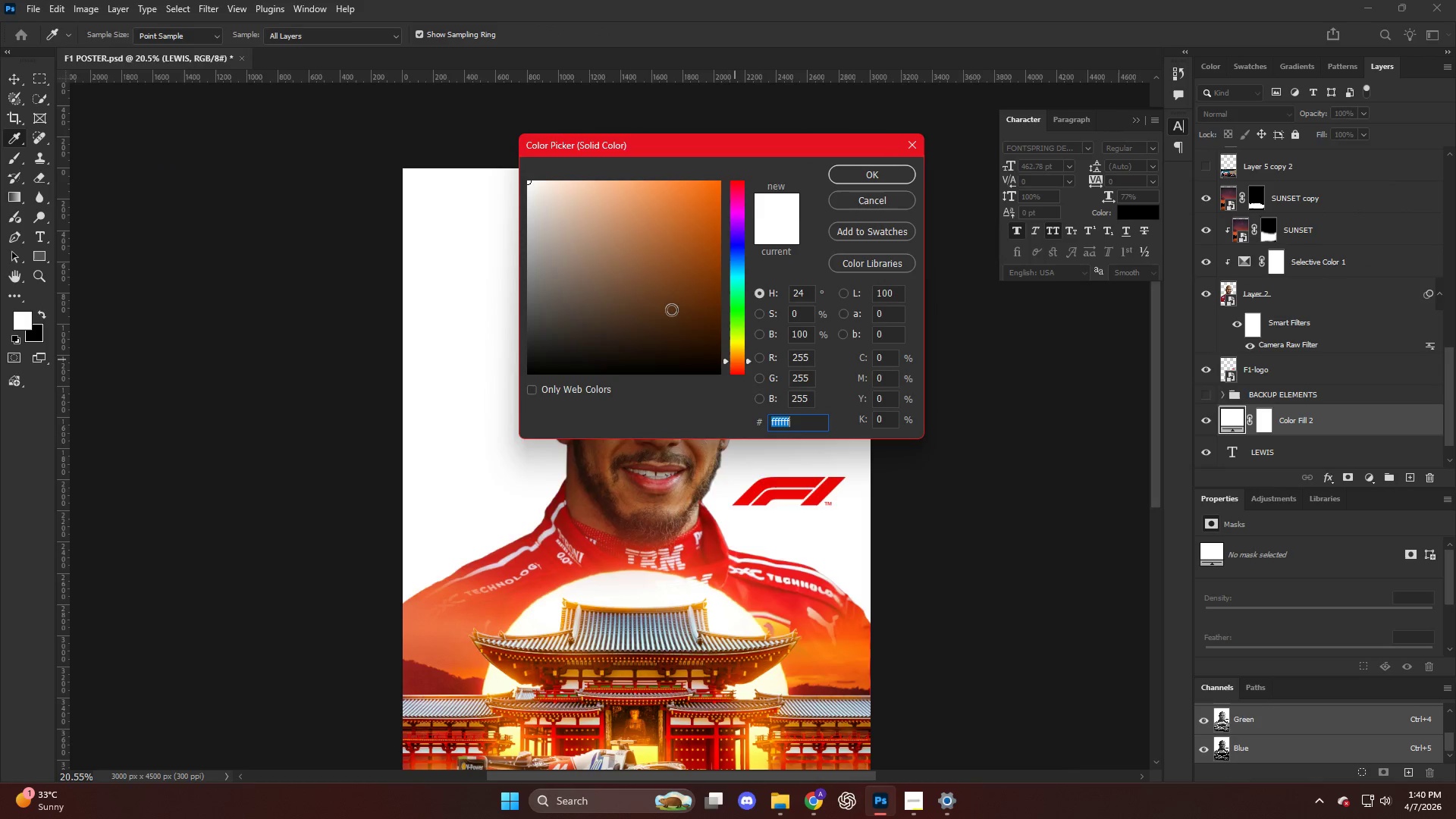 
left_click_drag(start_coordinate=[671, 306], to_coordinate=[746, 129])
 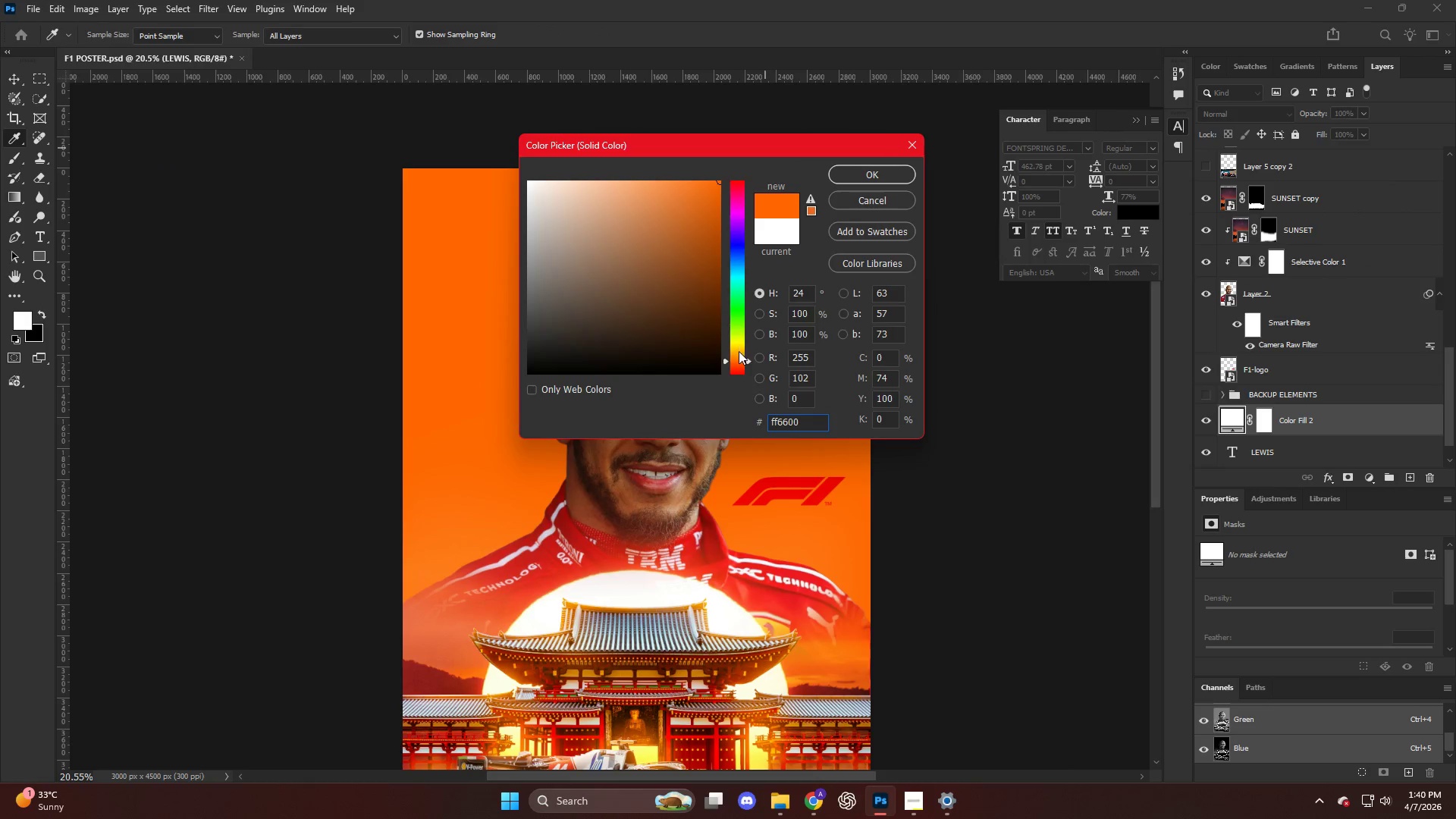 
left_click_drag(start_coordinate=[739, 357], to_coordinate=[737, 367])
 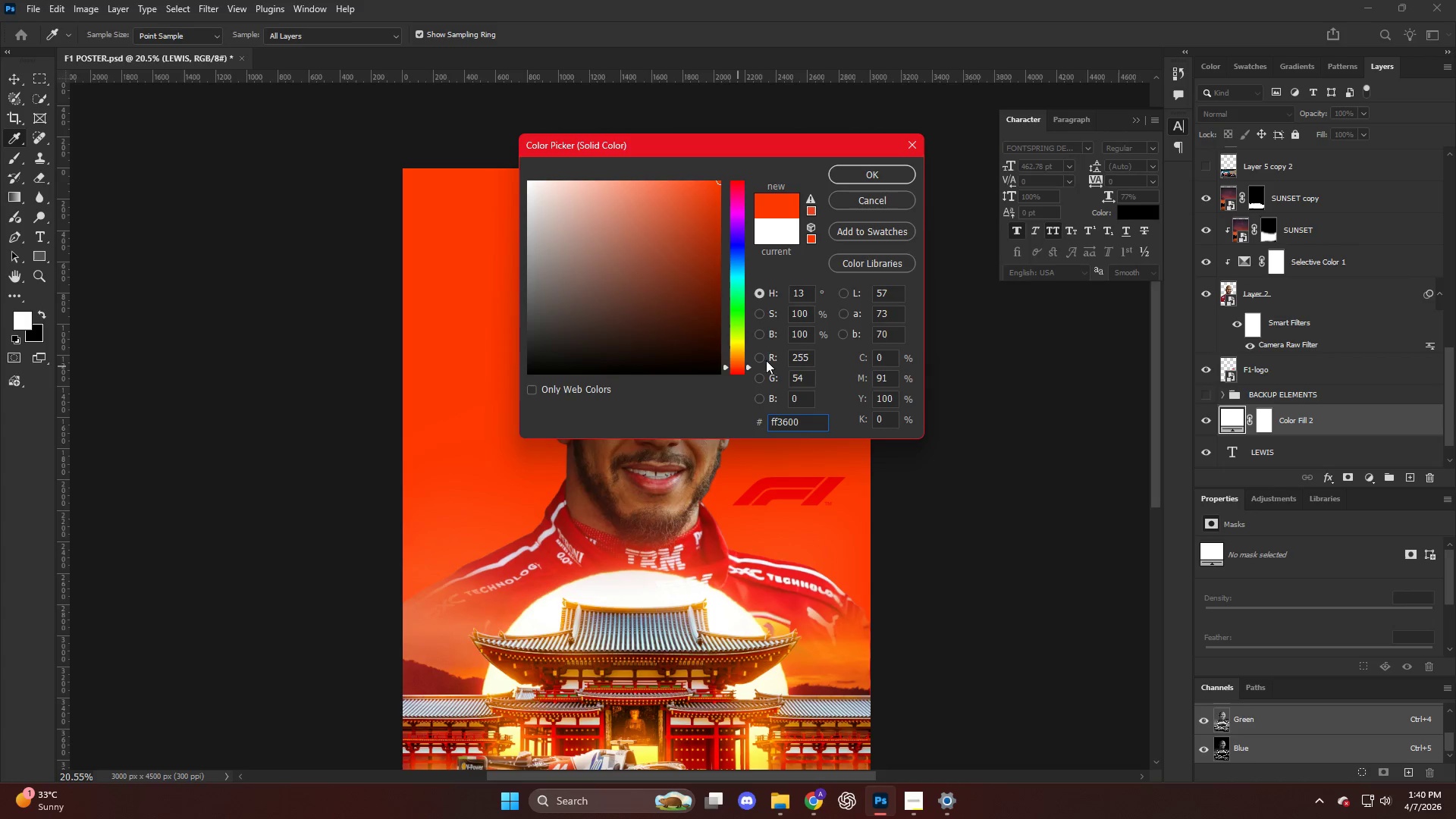 
key(NumpadEnter)
 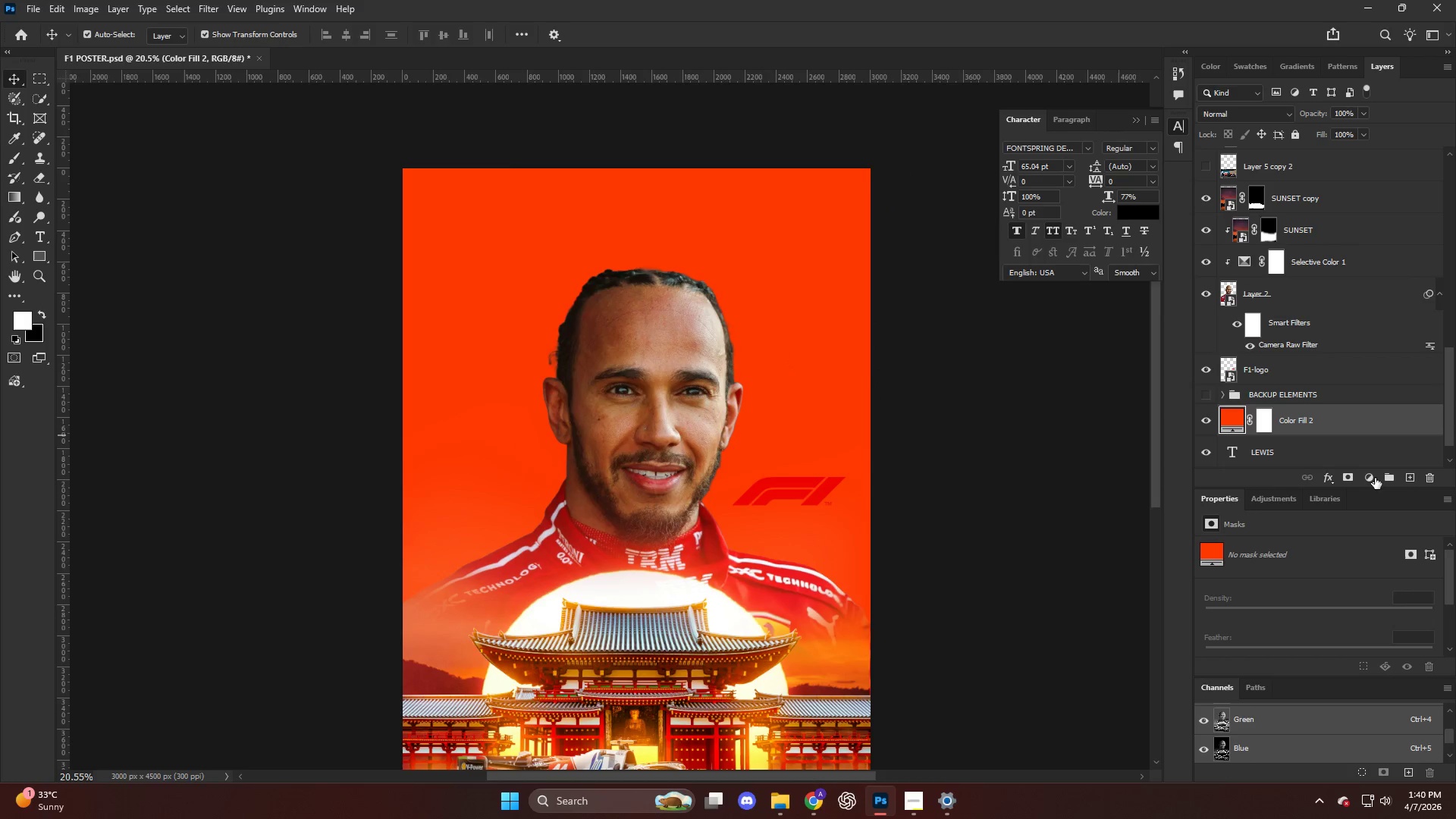 
hold_key(key=AltLeft, duration=0.45)
left_click([1327, 436])
 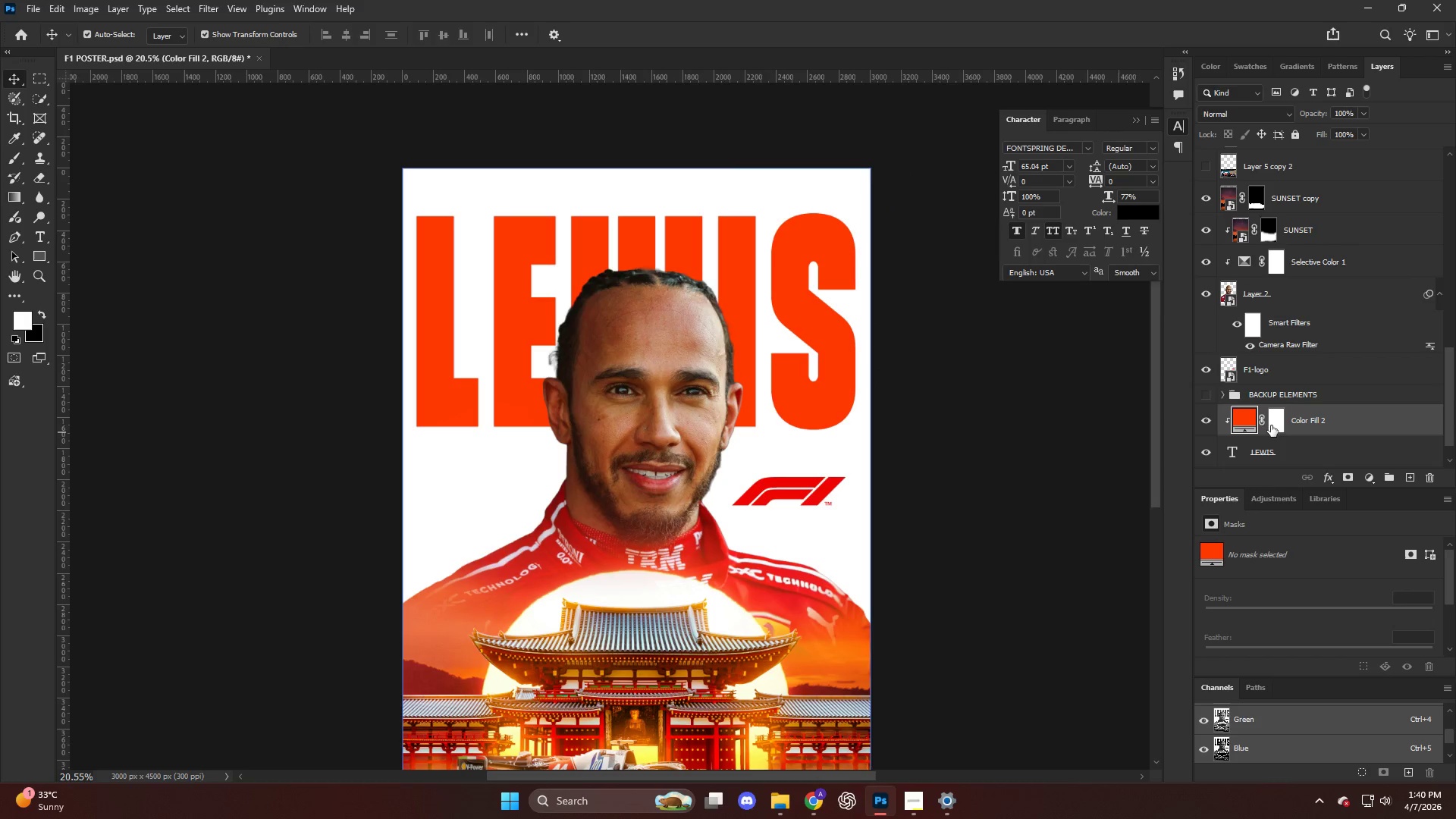 
left_click([1276, 424])
 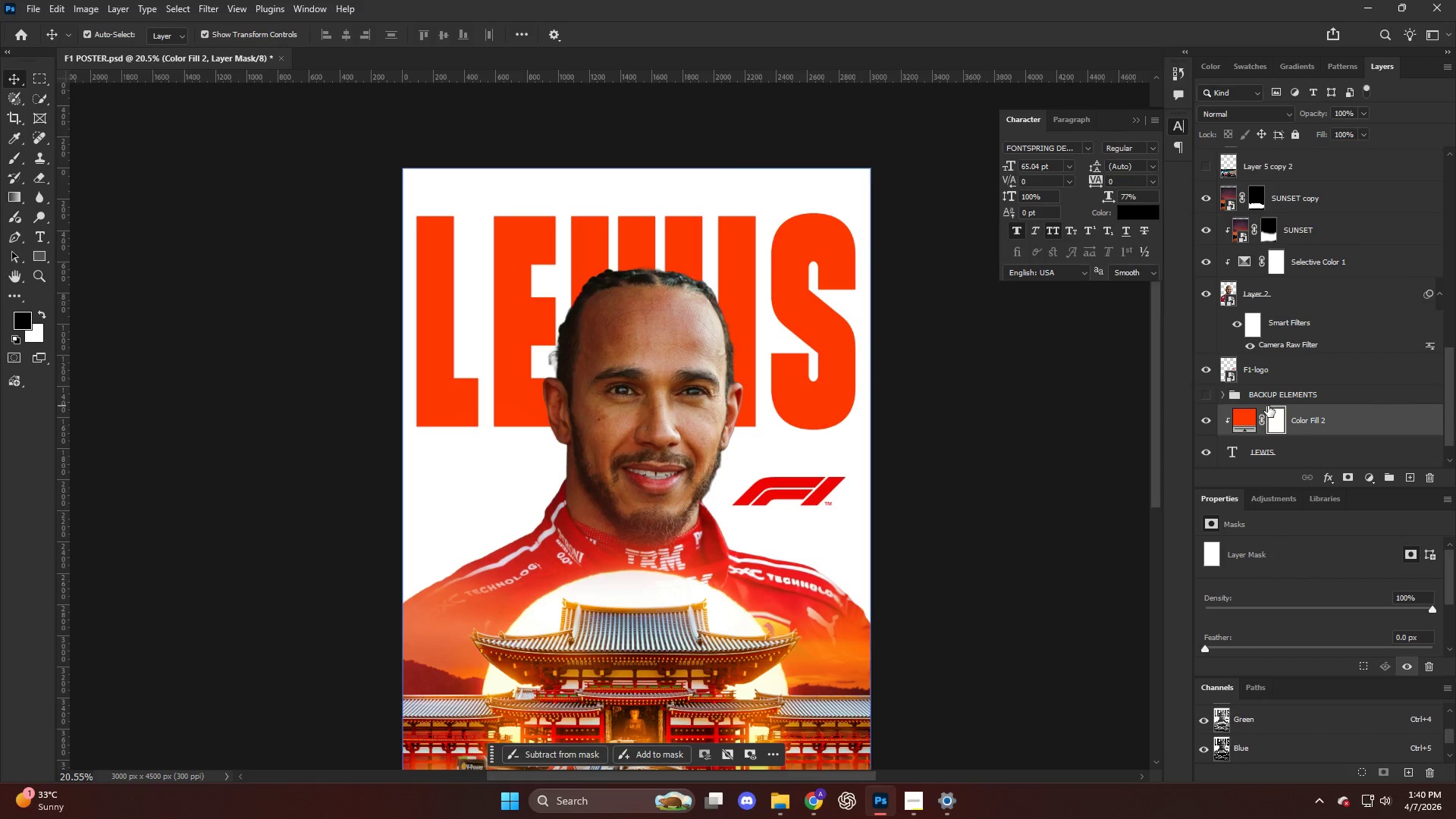 
key(Control+I)
 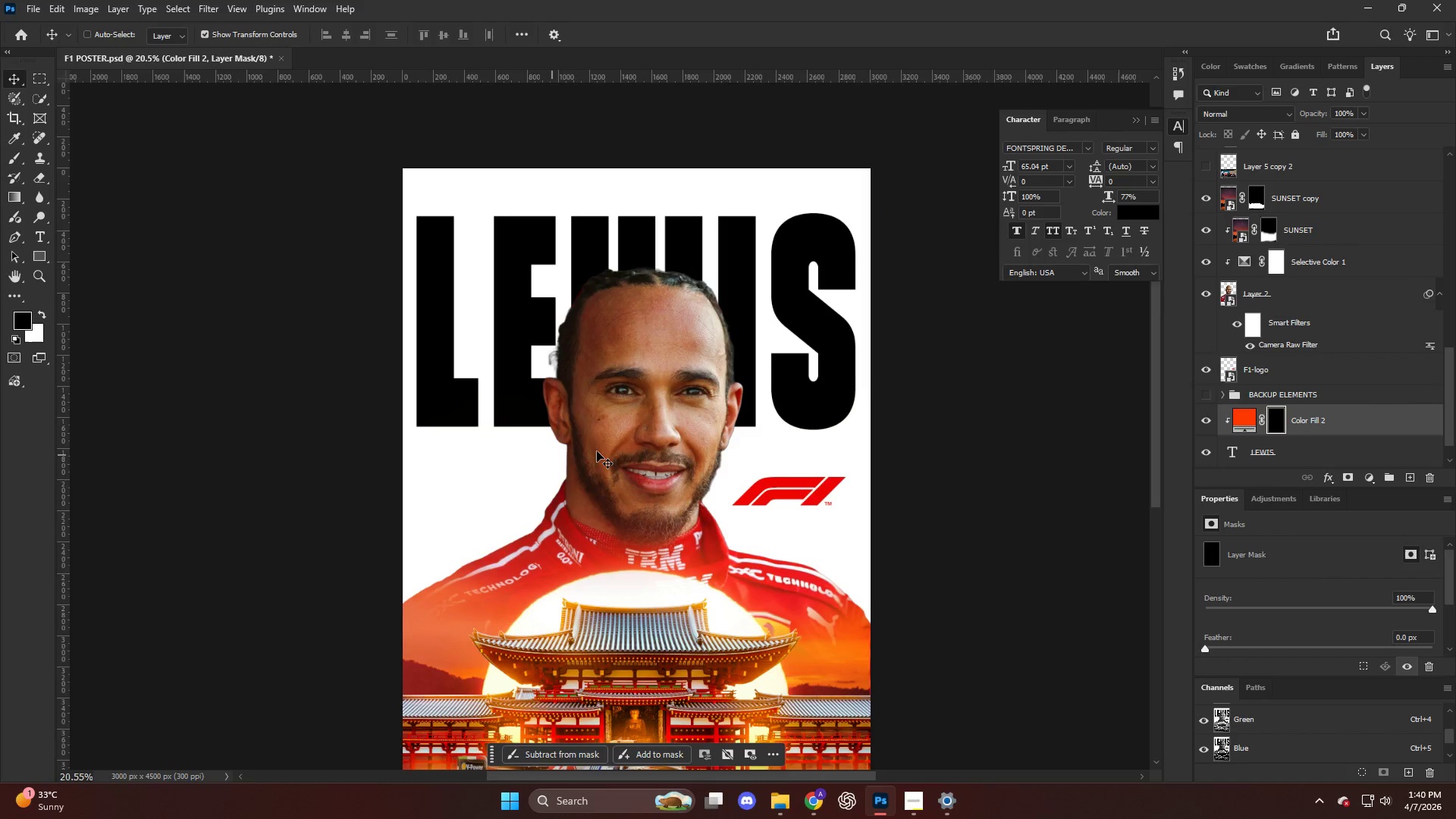 
key(B)
 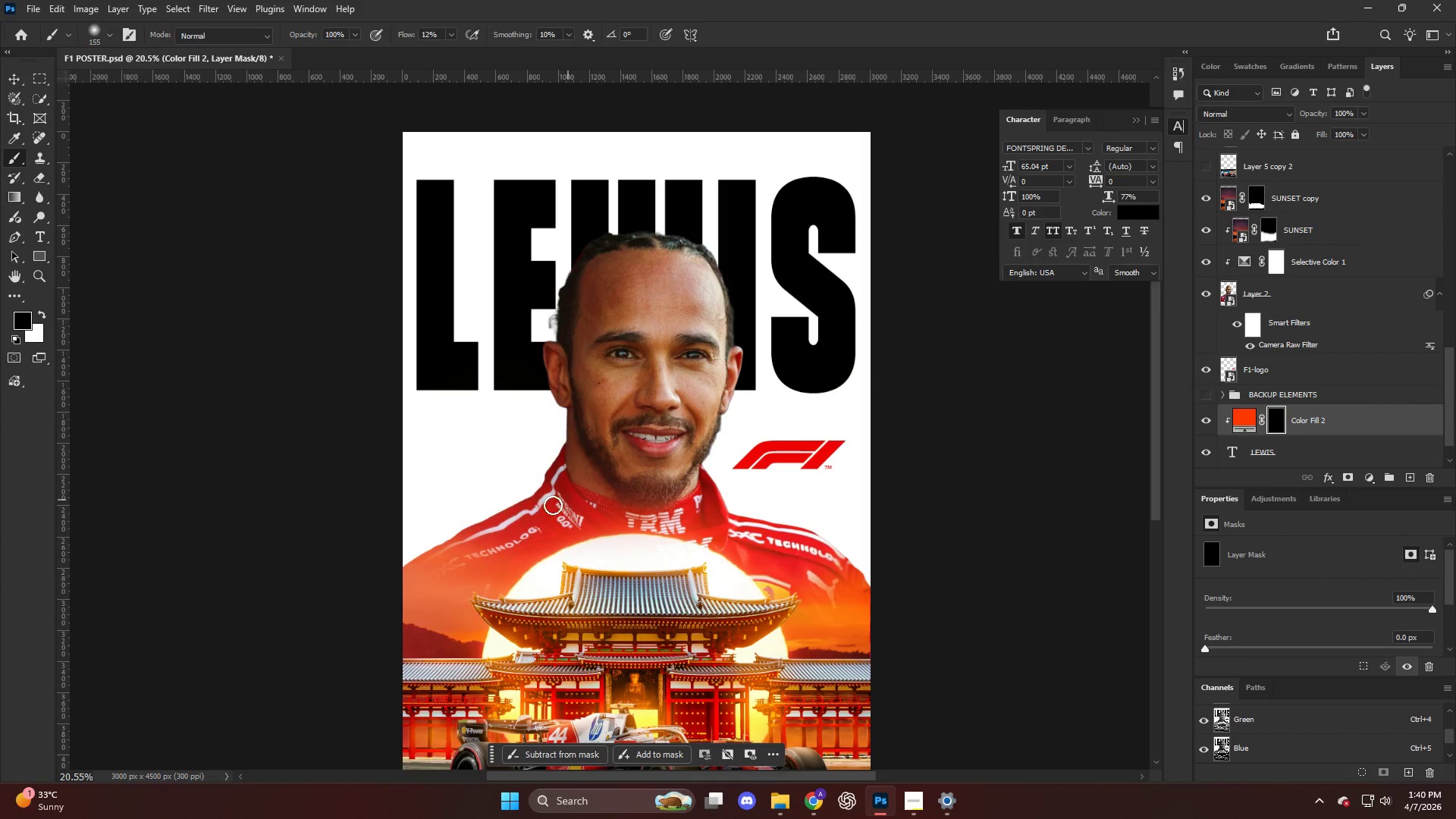 
scroll: coordinate [606, 449], scroll_direction: down, amount: 3.0
 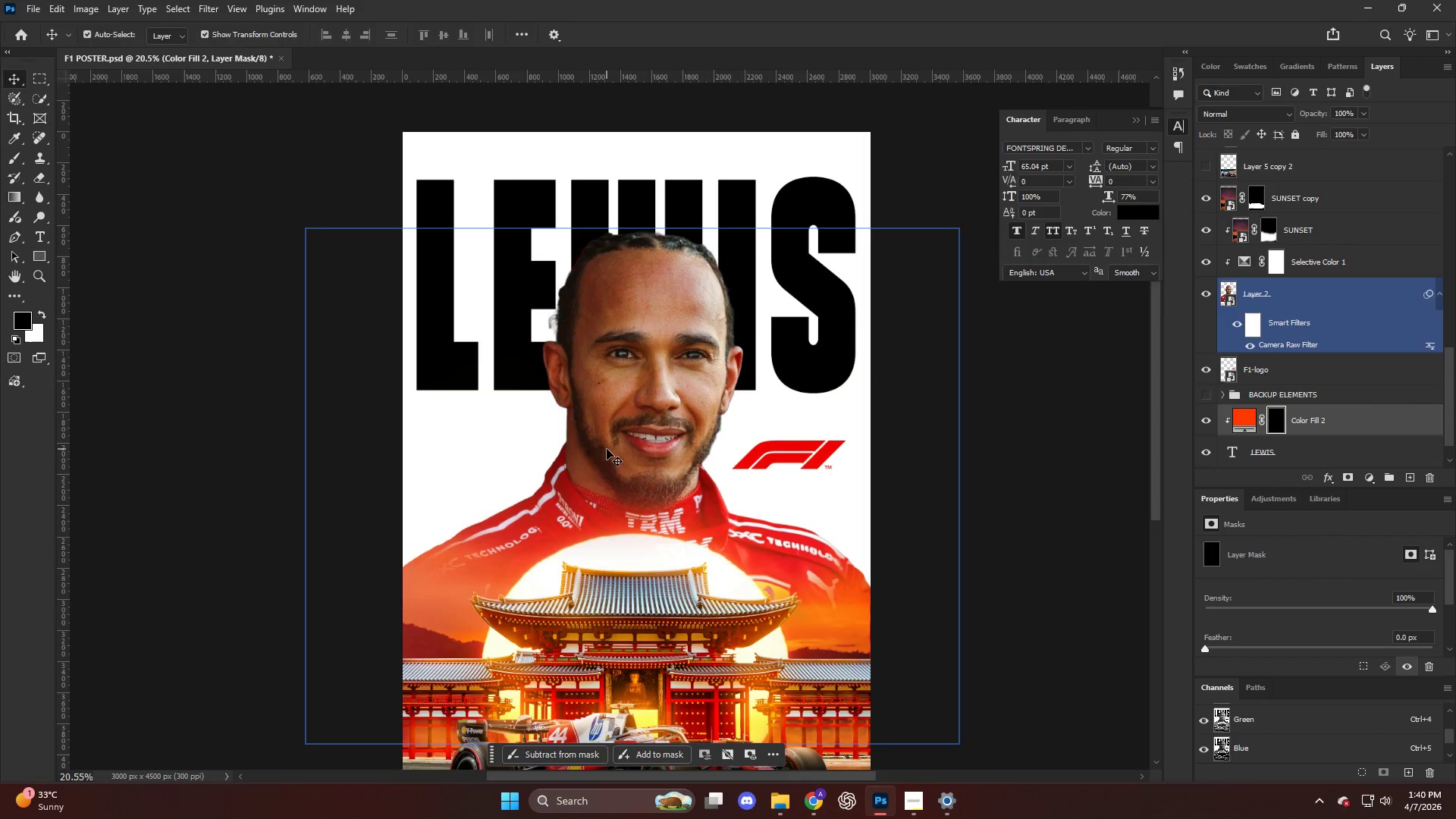 
hold_key(key=AltLeft, duration=0.41)
 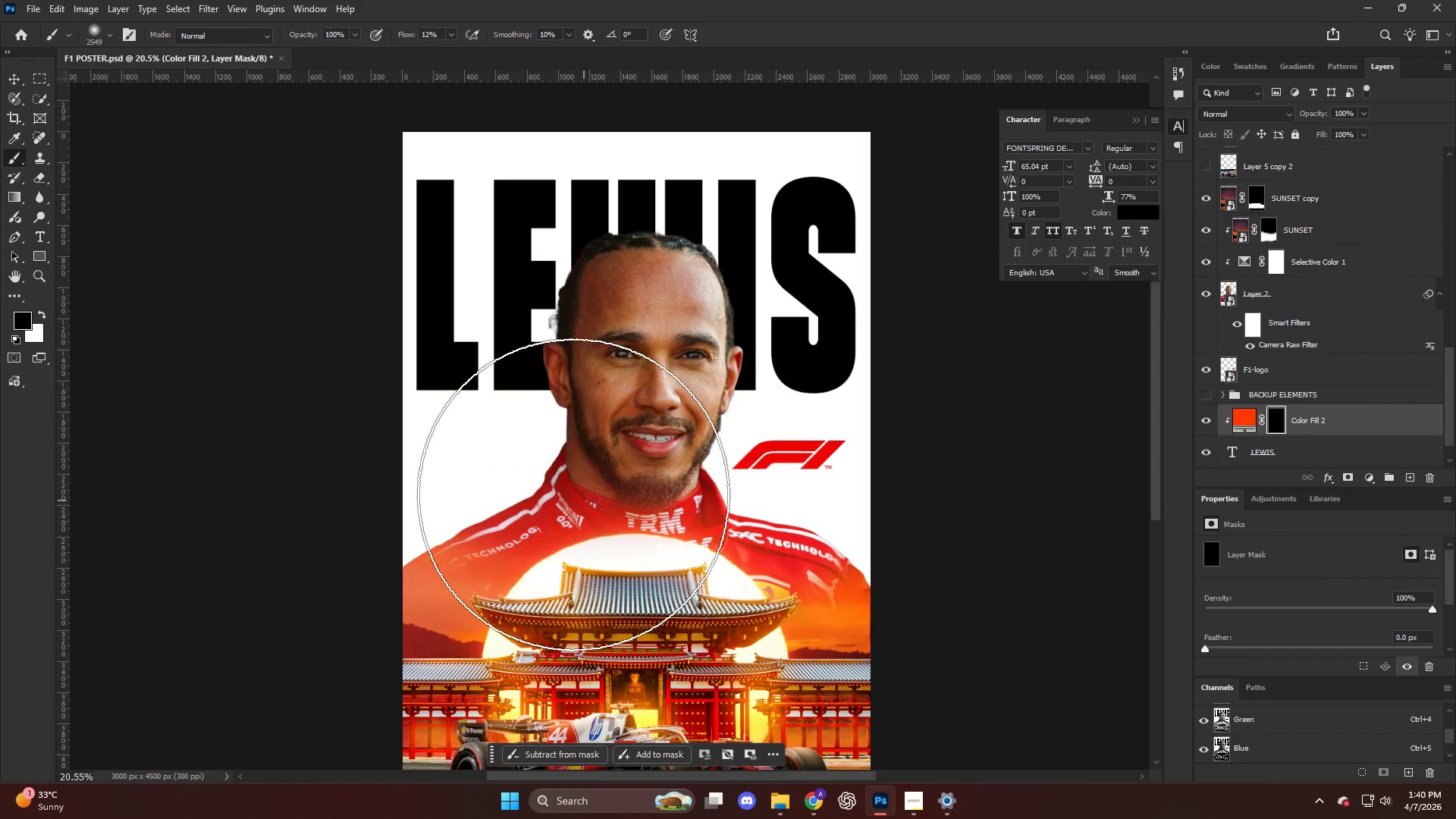 
key(Alt+AltLeft)
 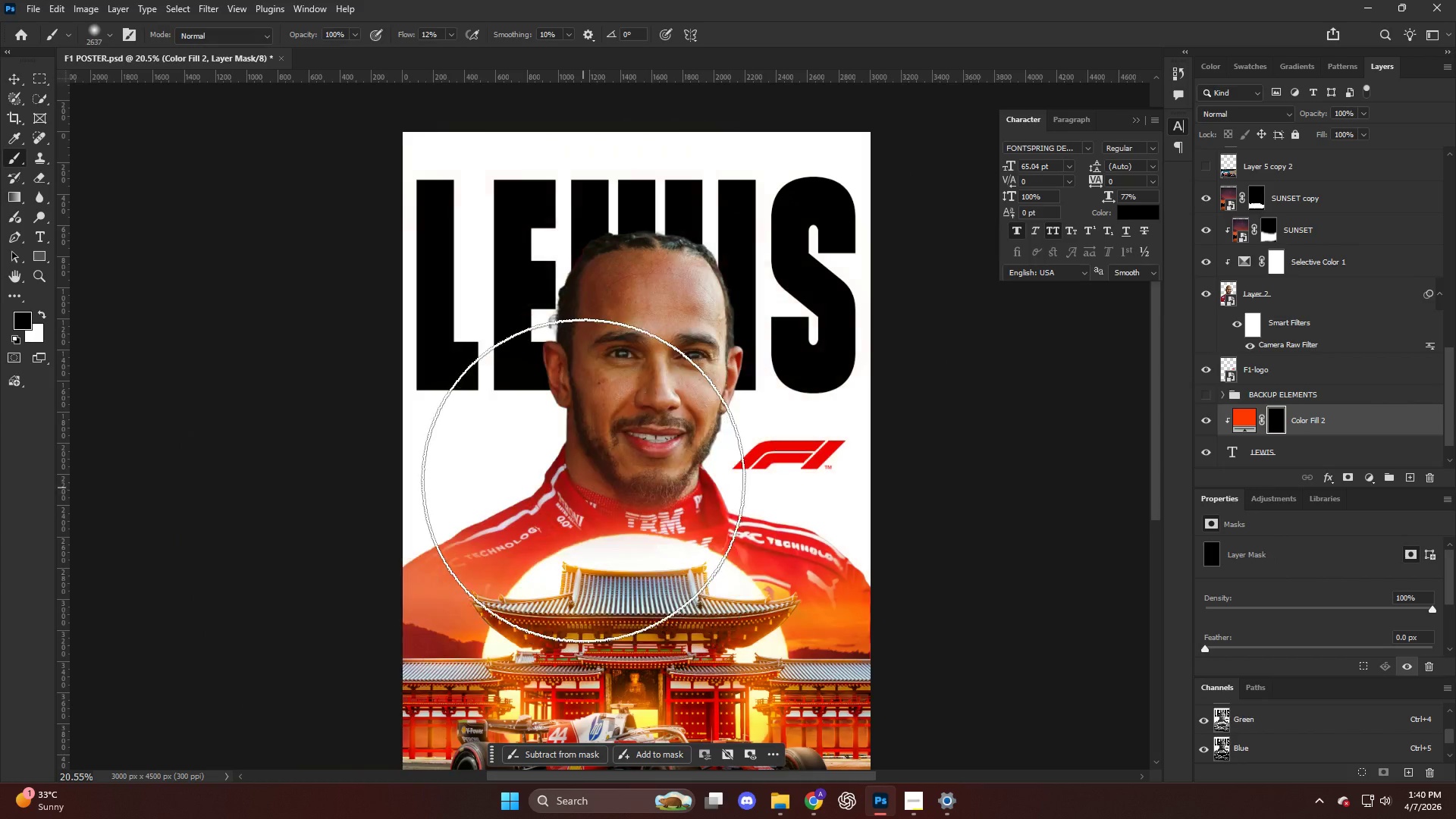 
left_click_drag(start_coordinate=[593, 472], to_coordinate=[677, 447])
 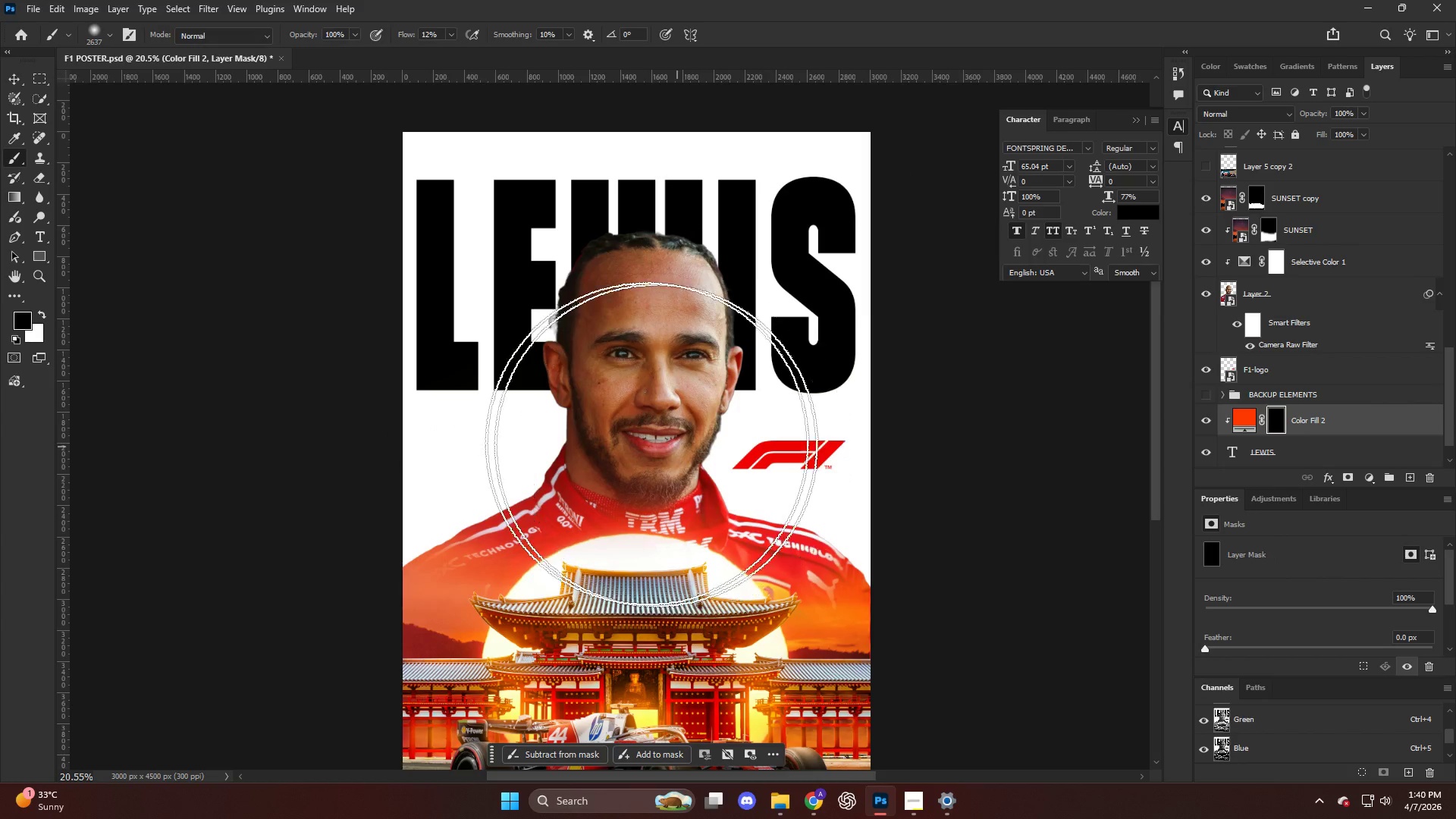 
key(X)
 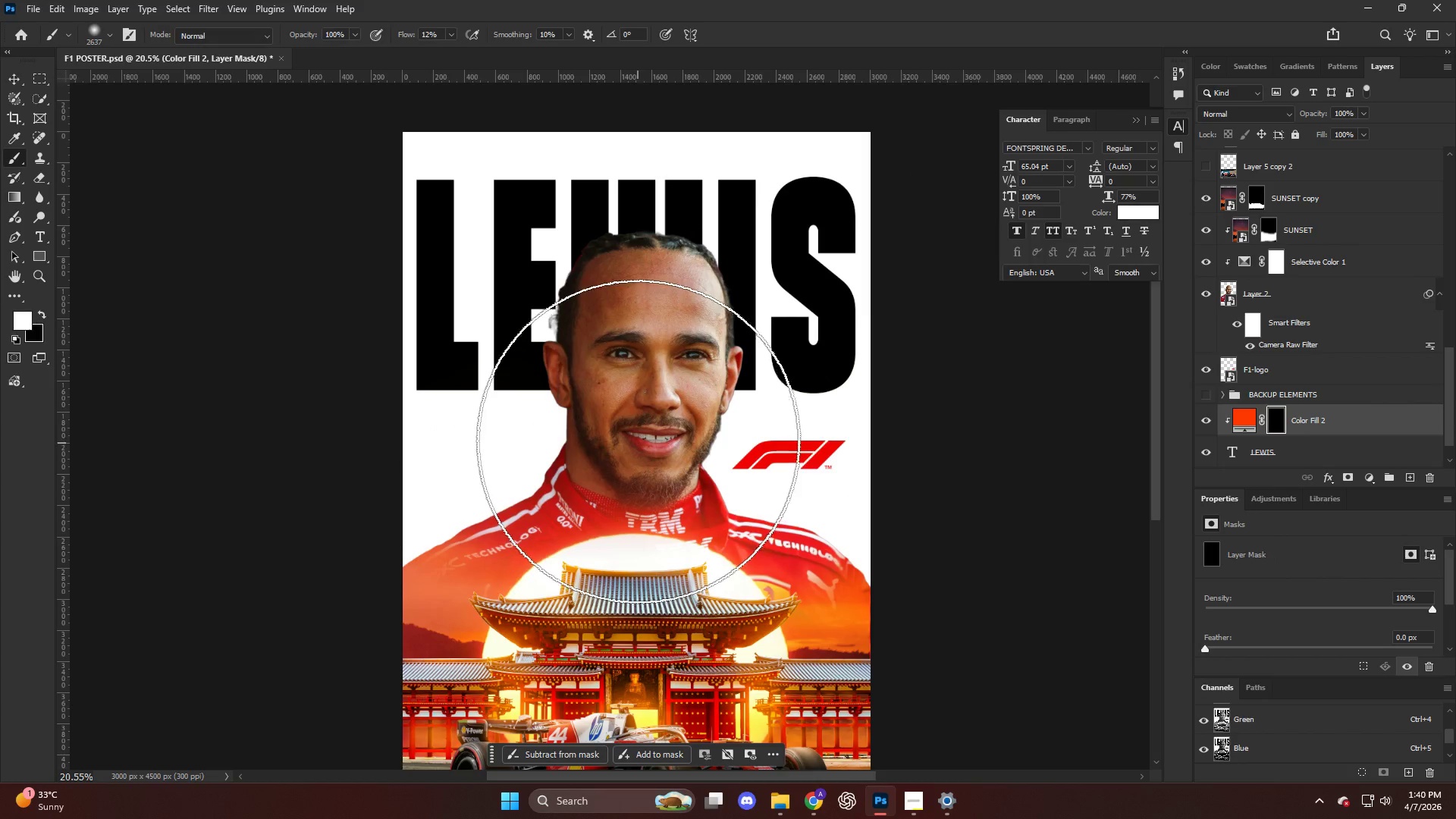 
left_click_drag(start_coordinate=[648, 438], to_coordinate=[753, 385])
 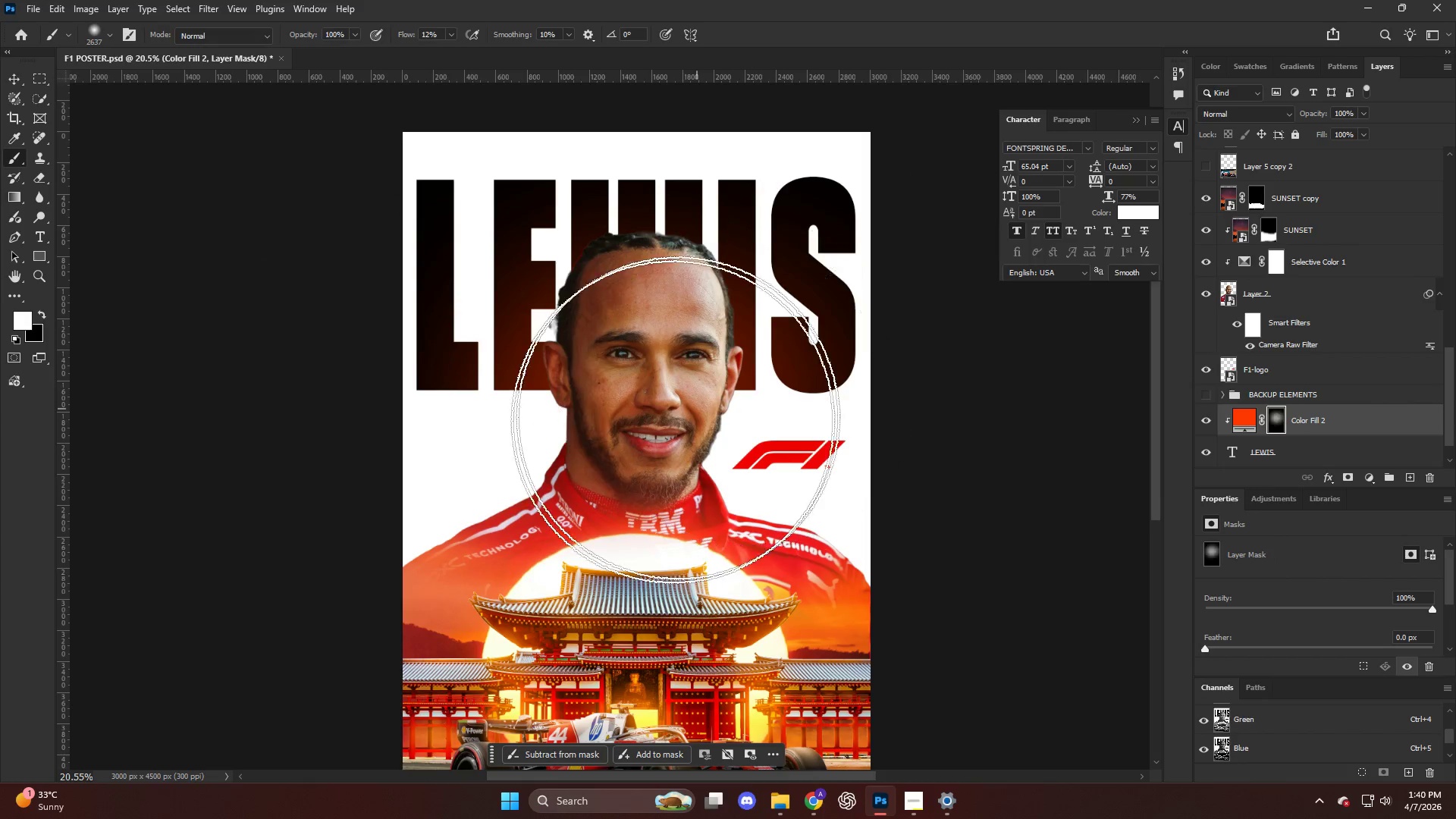 
key(Control+ControlLeft)
 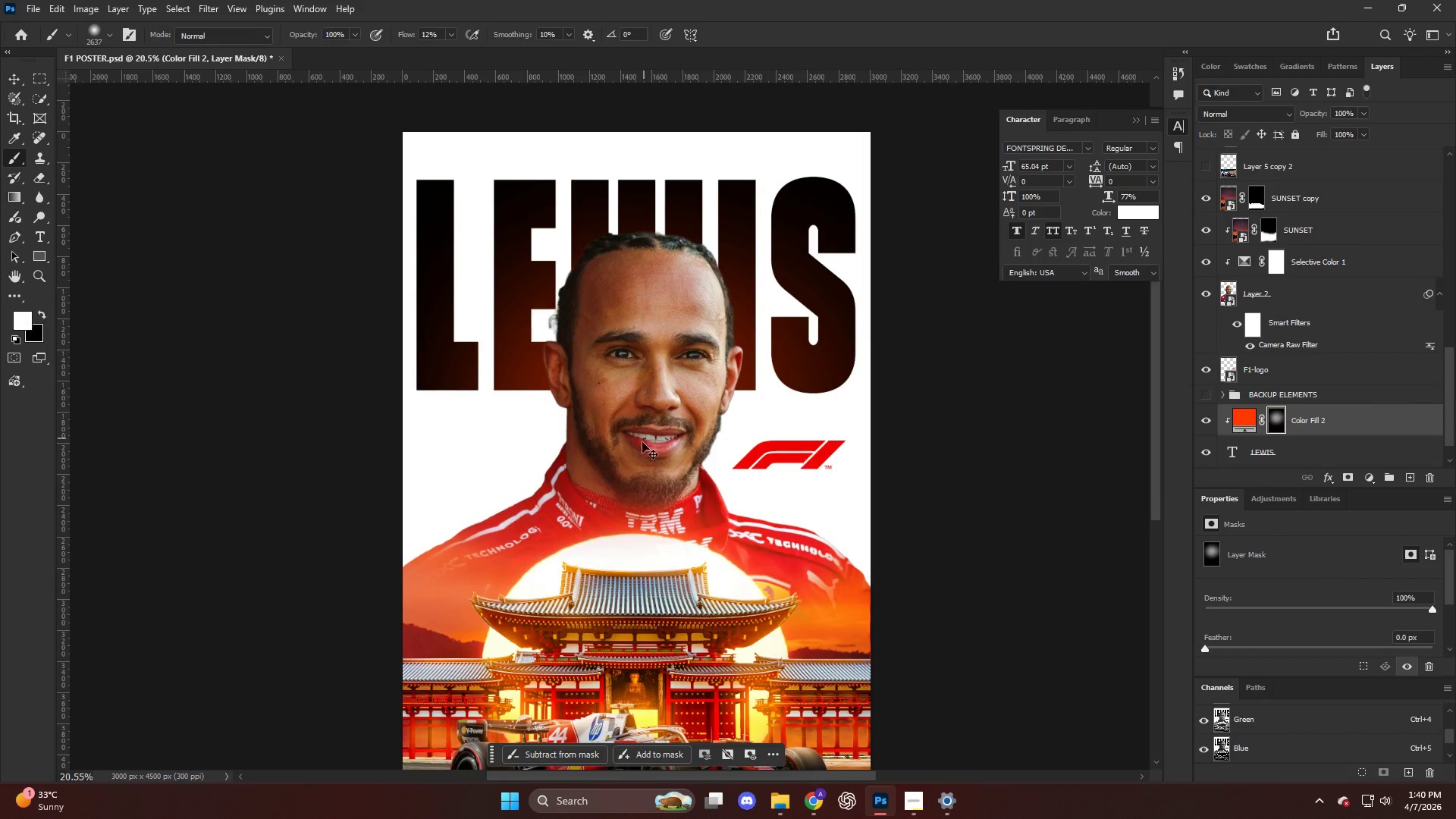 
key(Control+Z)
 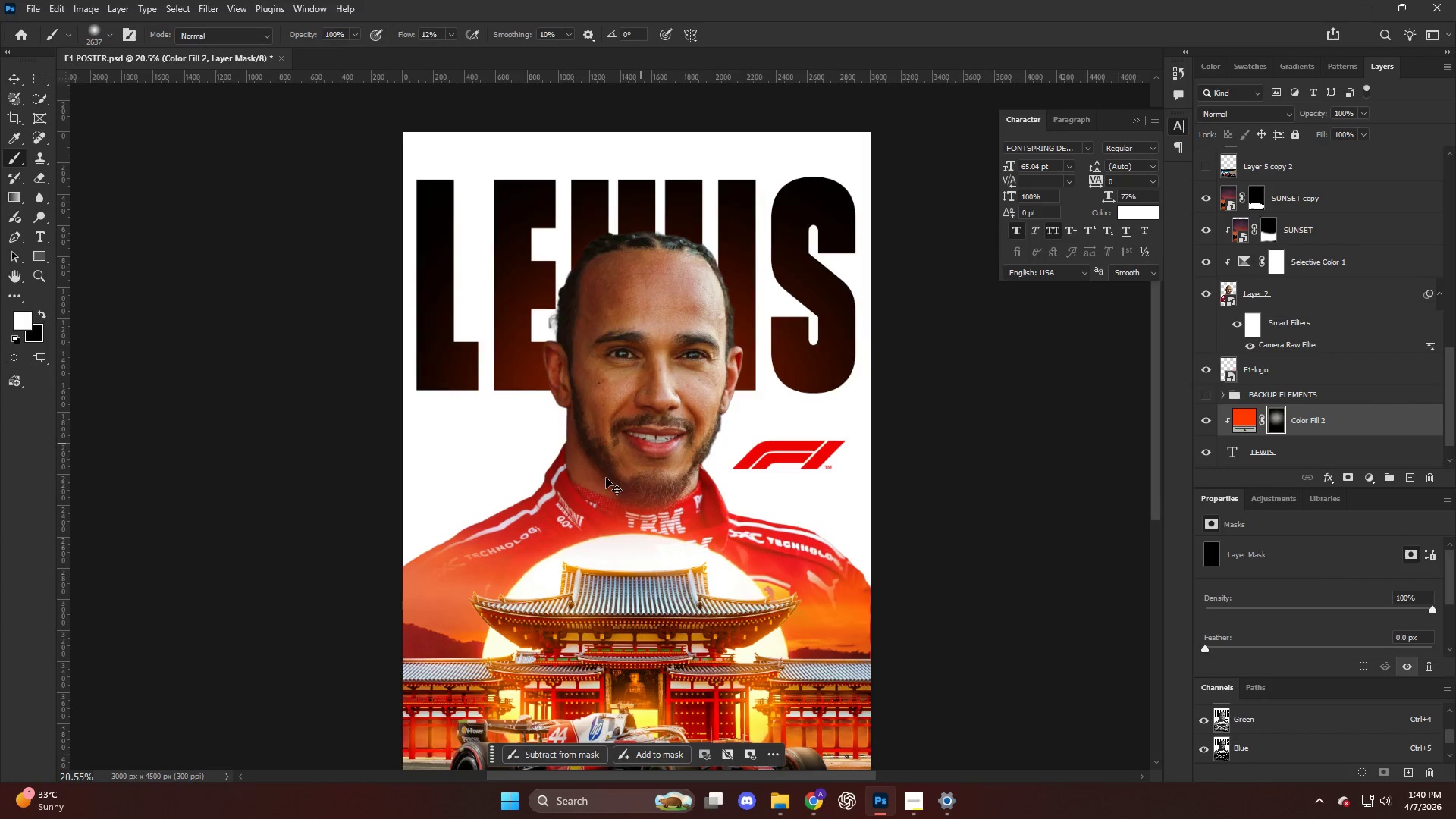 
key(Alt+AltLeft)
 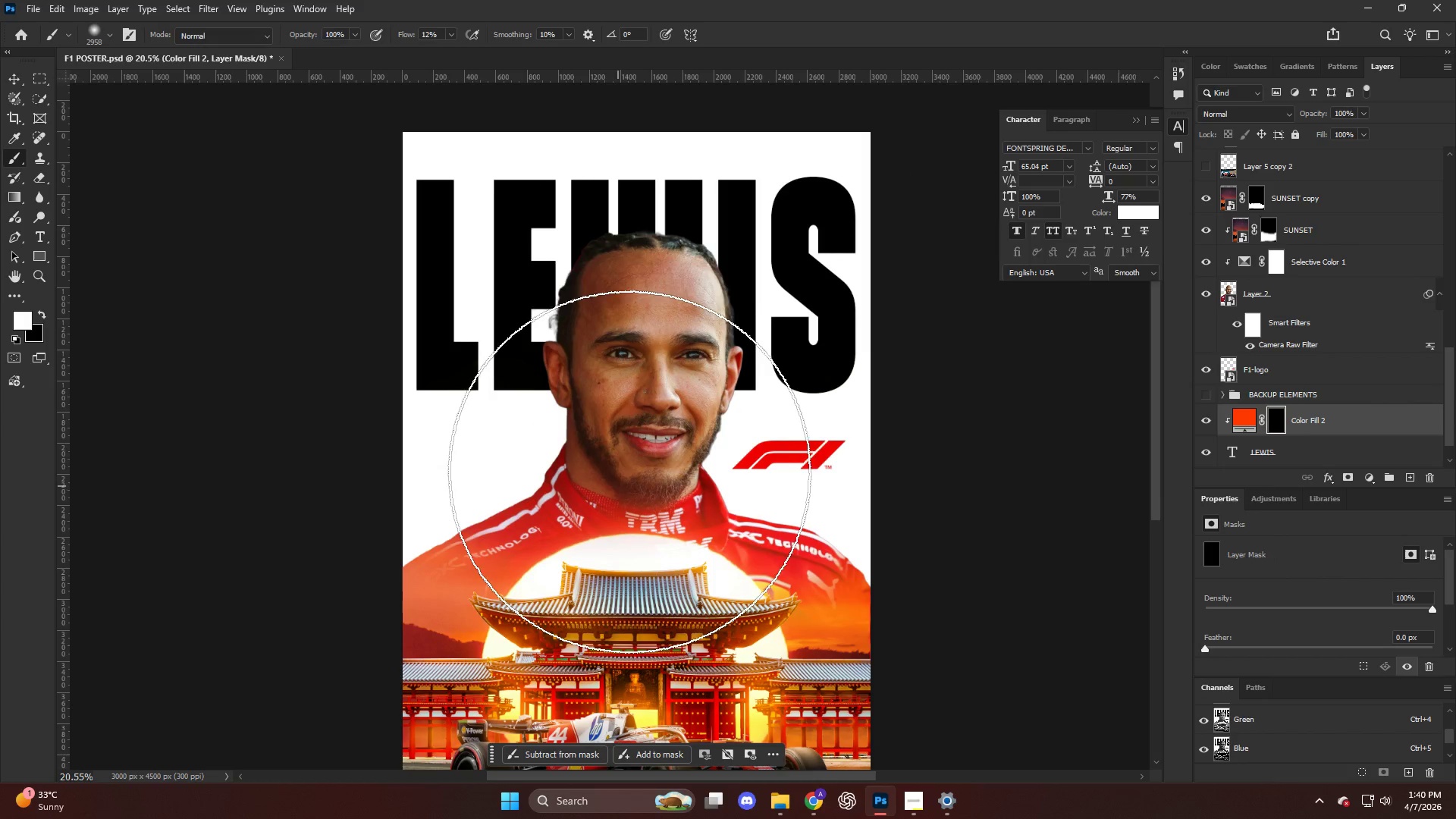 
left_click_drag(start_coordinate=[630, 450], to_coordinate=[610, 441])
 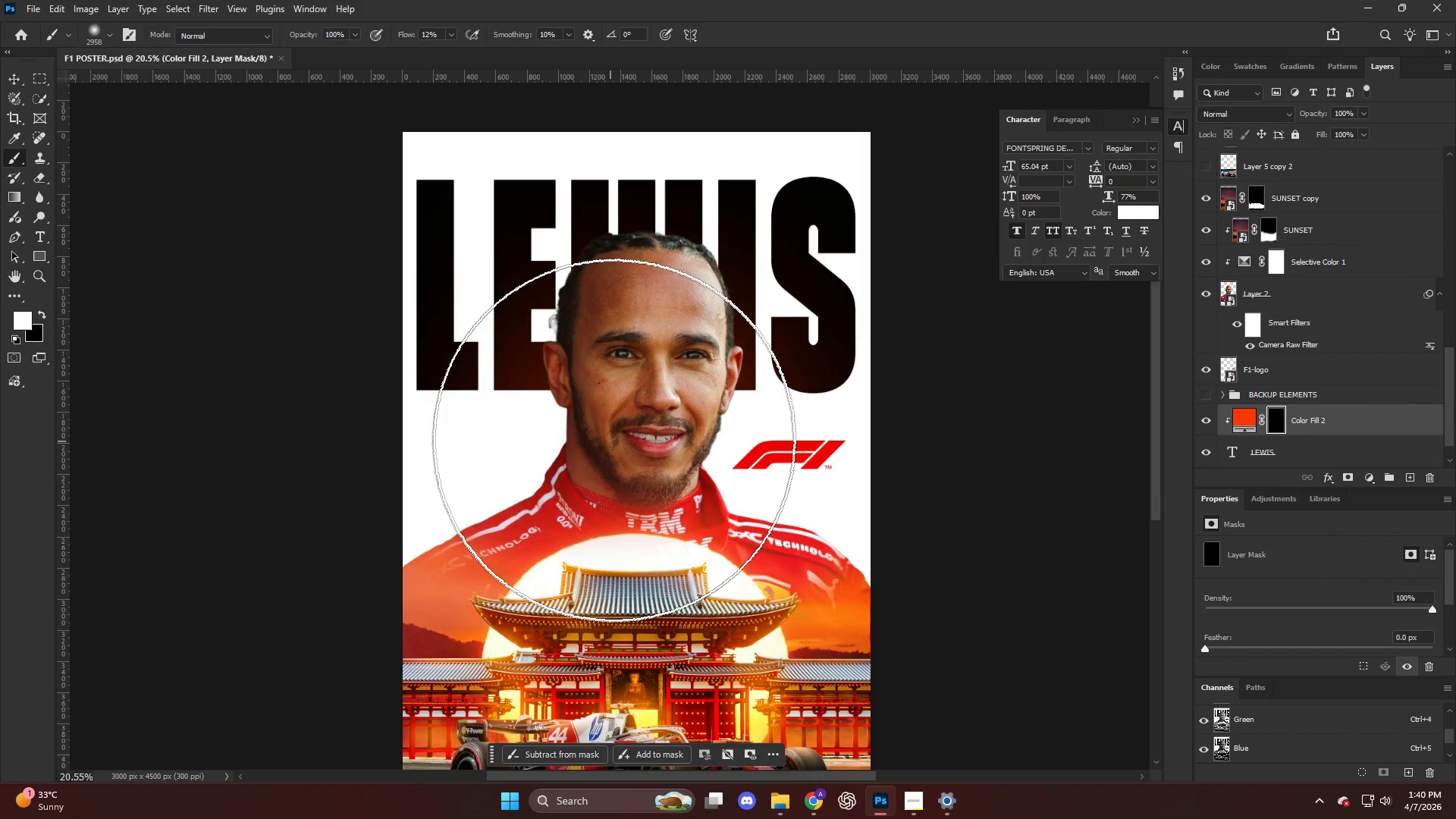 
key(Alt+AltLeft)
 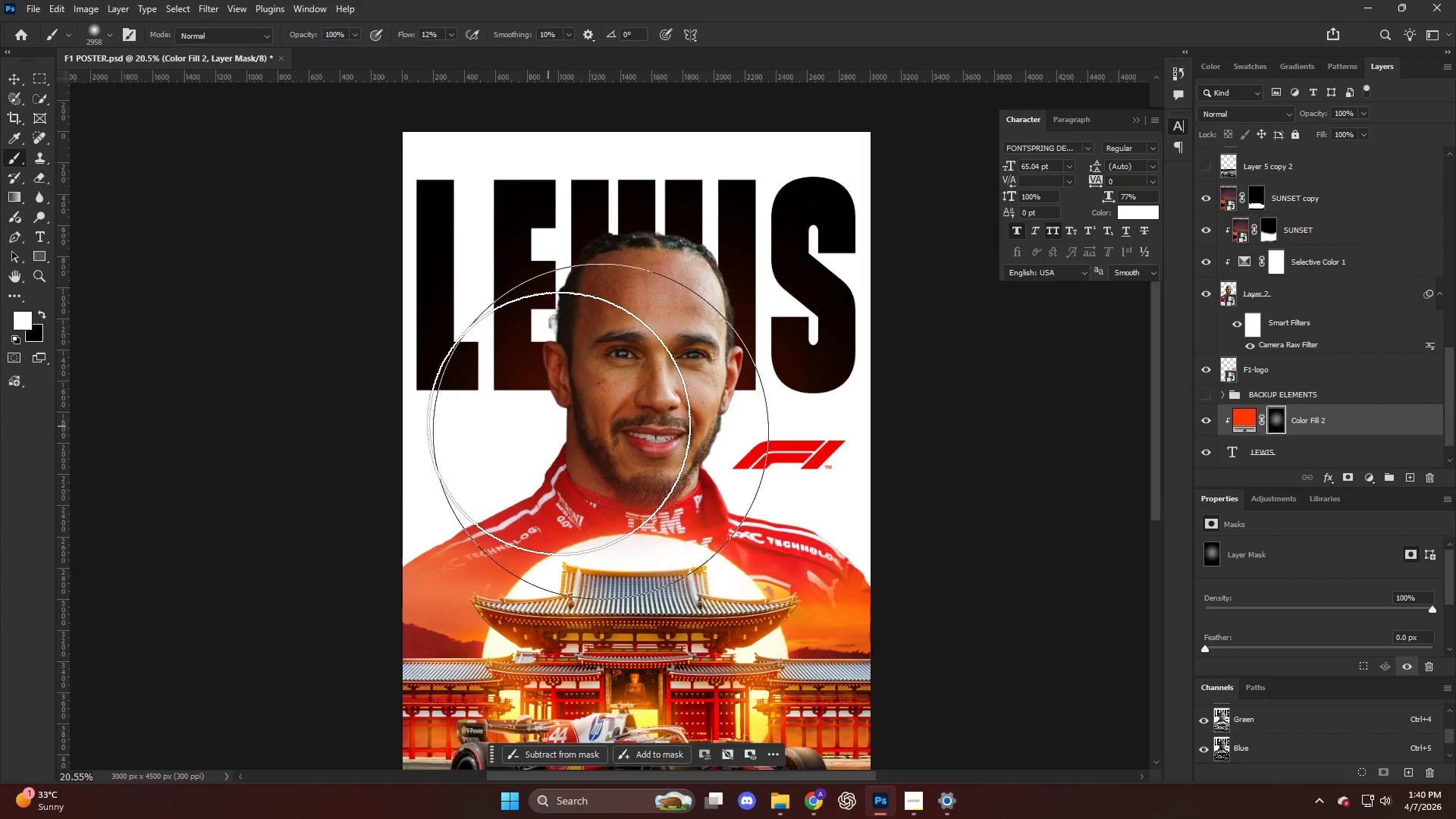 
left_click_drag(start_coordinate=[559, 419], to_coordinate=[642, 393])
 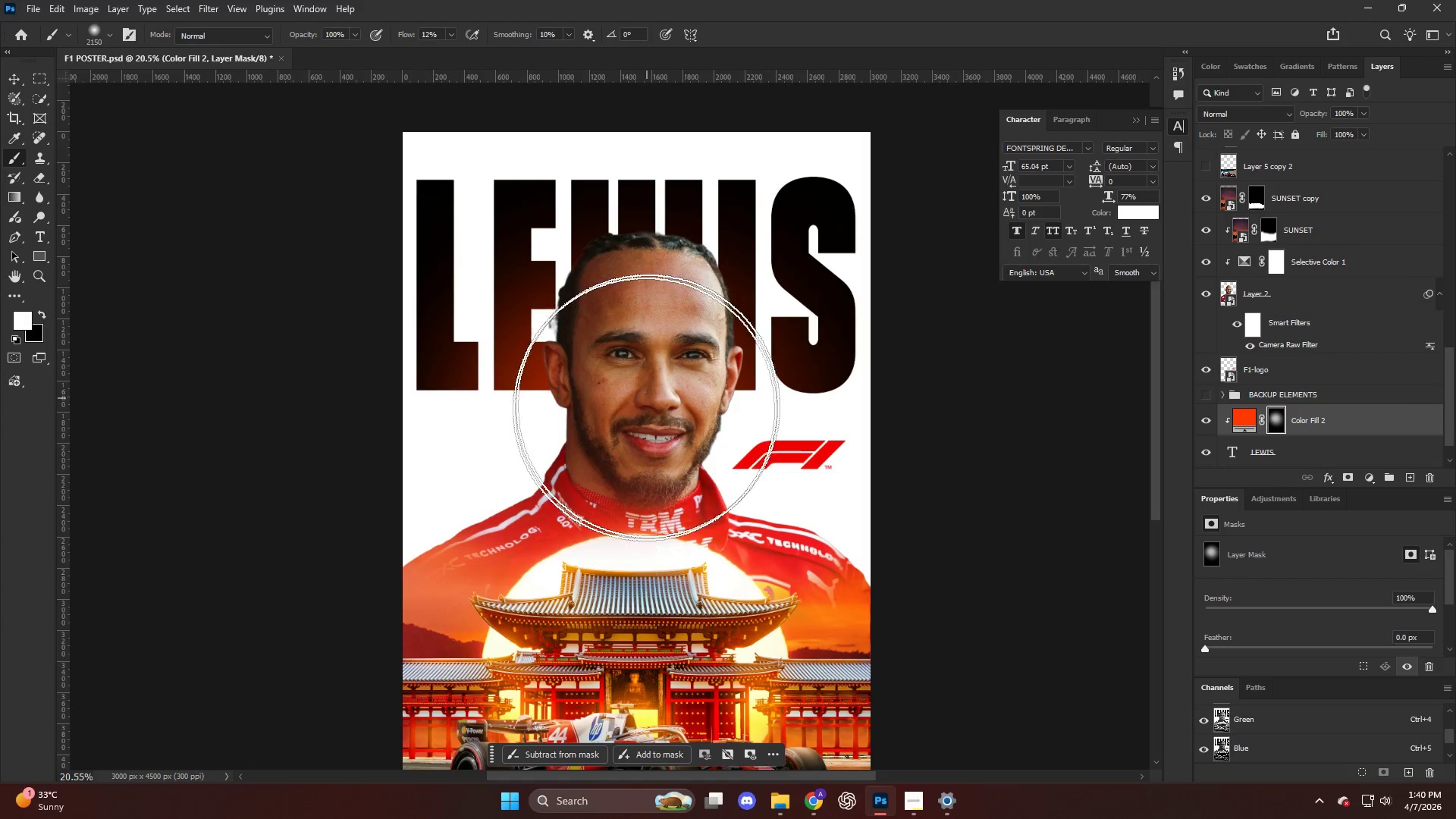 
key(Alt+AltLeft)
 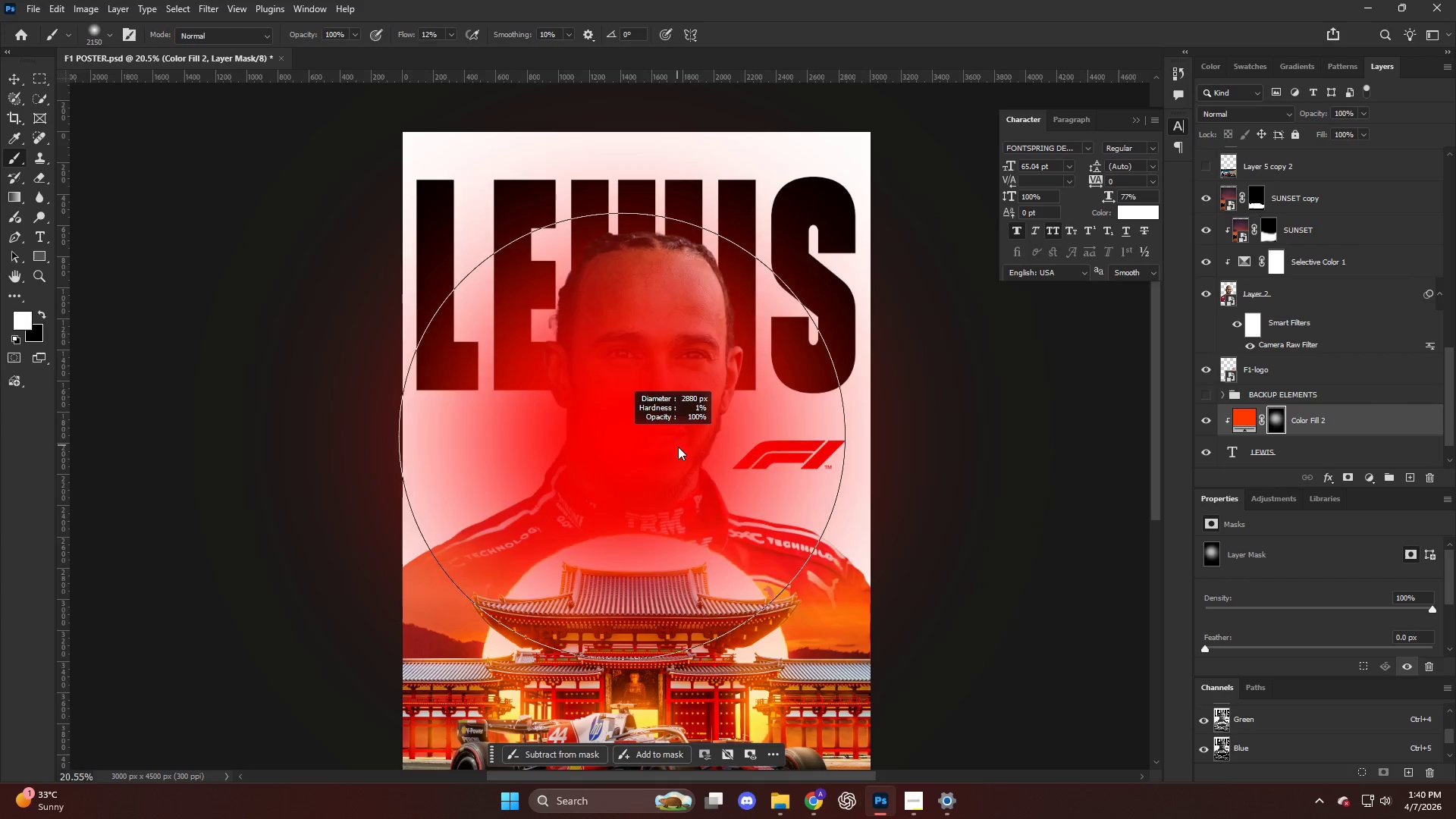 
left_click_drag(start_coordinate=[682, 447], to_coordinate=[597, 411])
 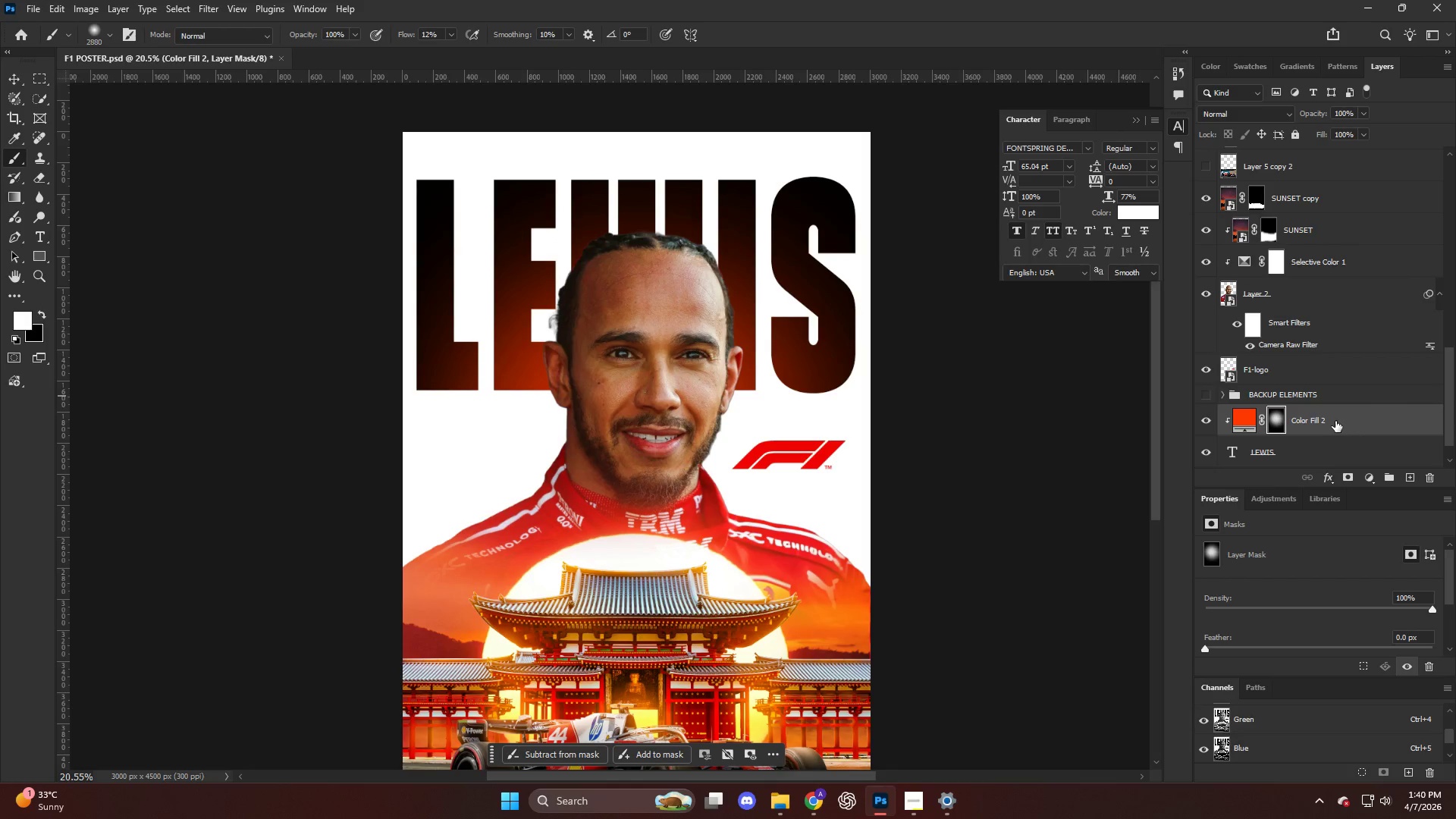 
hold_key(key=AltLeft, duration=0.33)
left_click_drag(start_coordinate=[1338, 419], to_coordinate=[1338, 413])
 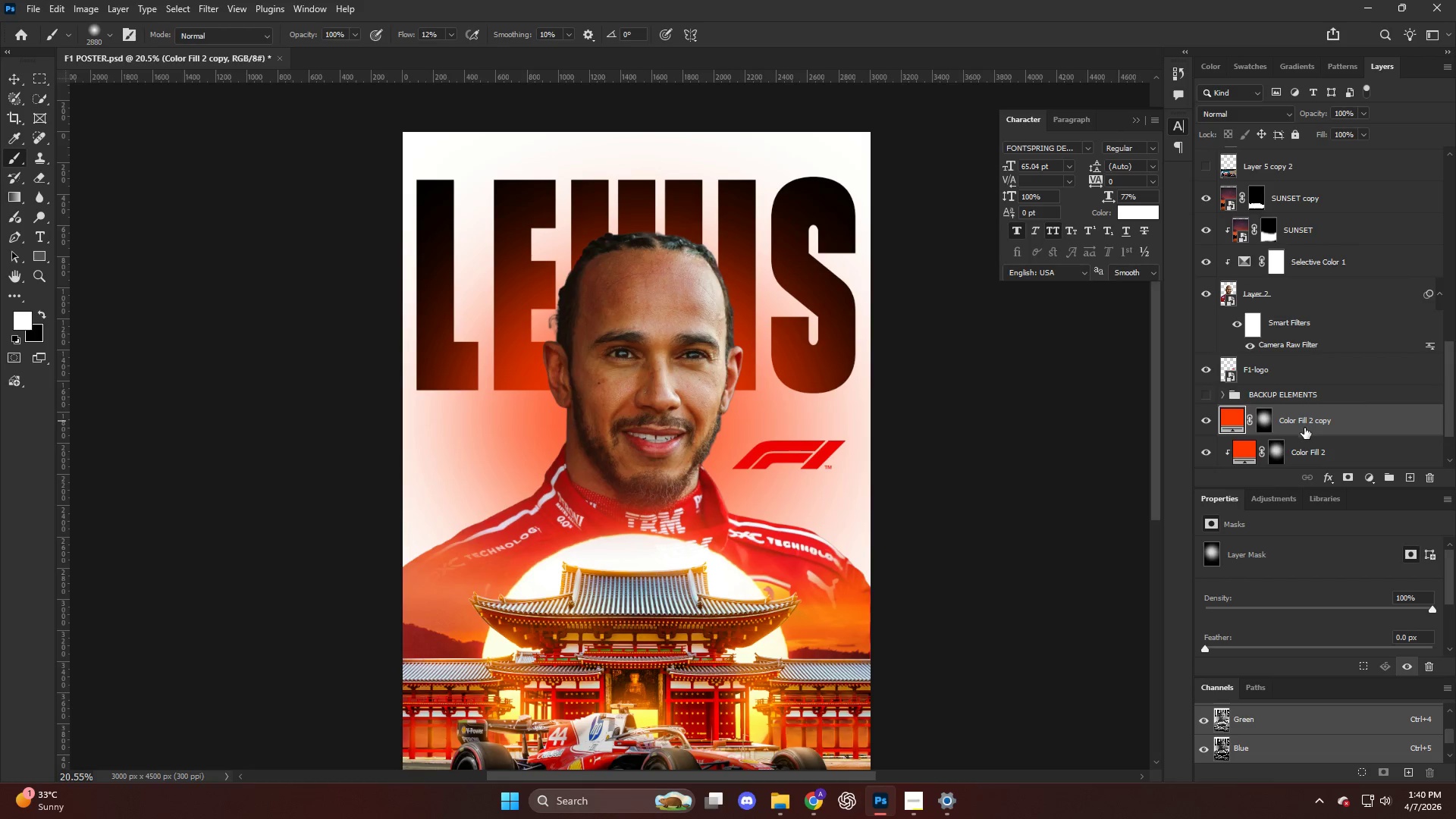 
hold_key(key=AltLeft, duration=0.73)
left_click([1310, 430])
 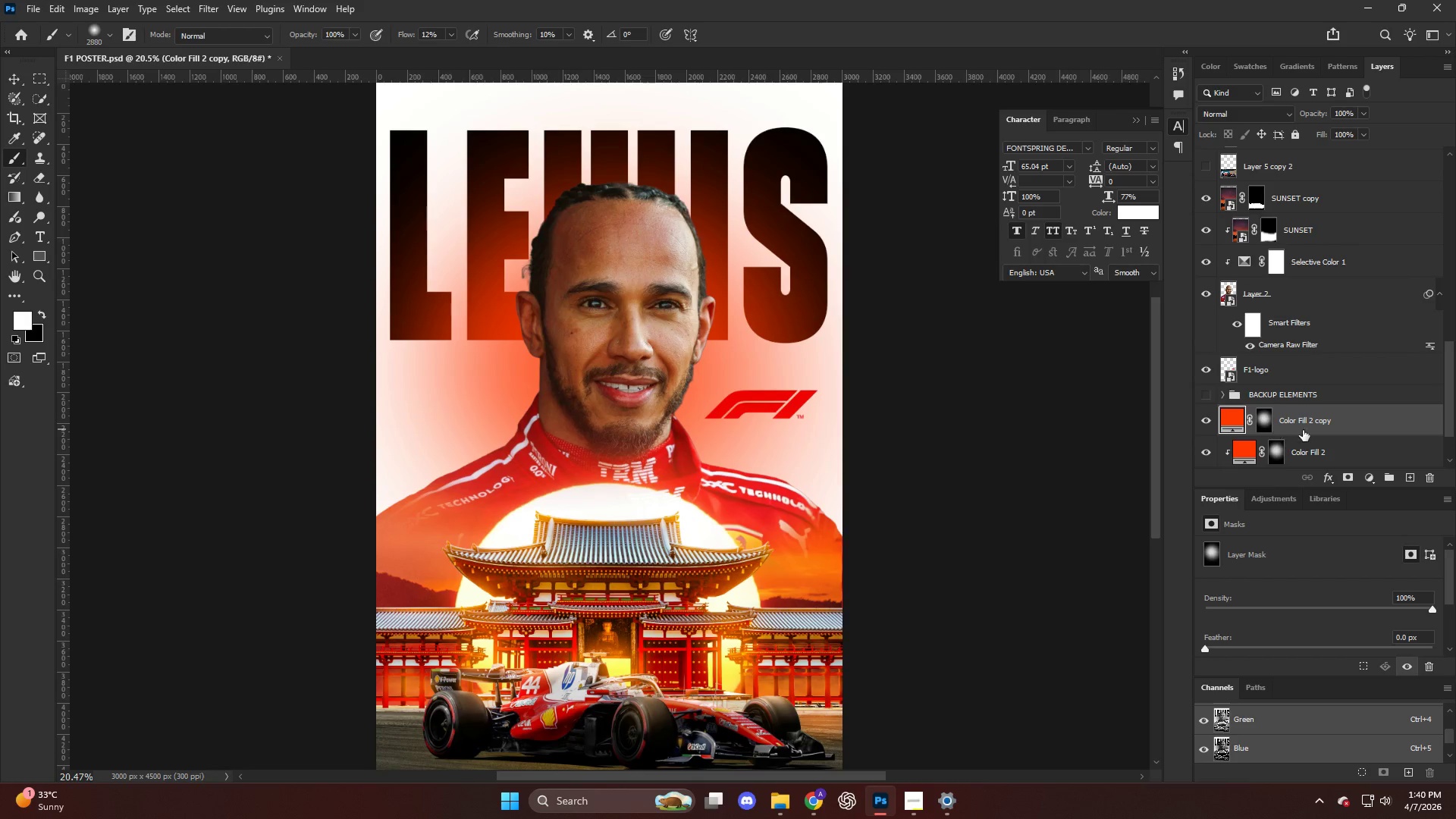 
hold_key(key=AltLeft, duration=0.56)
left_click([1306, 434])
 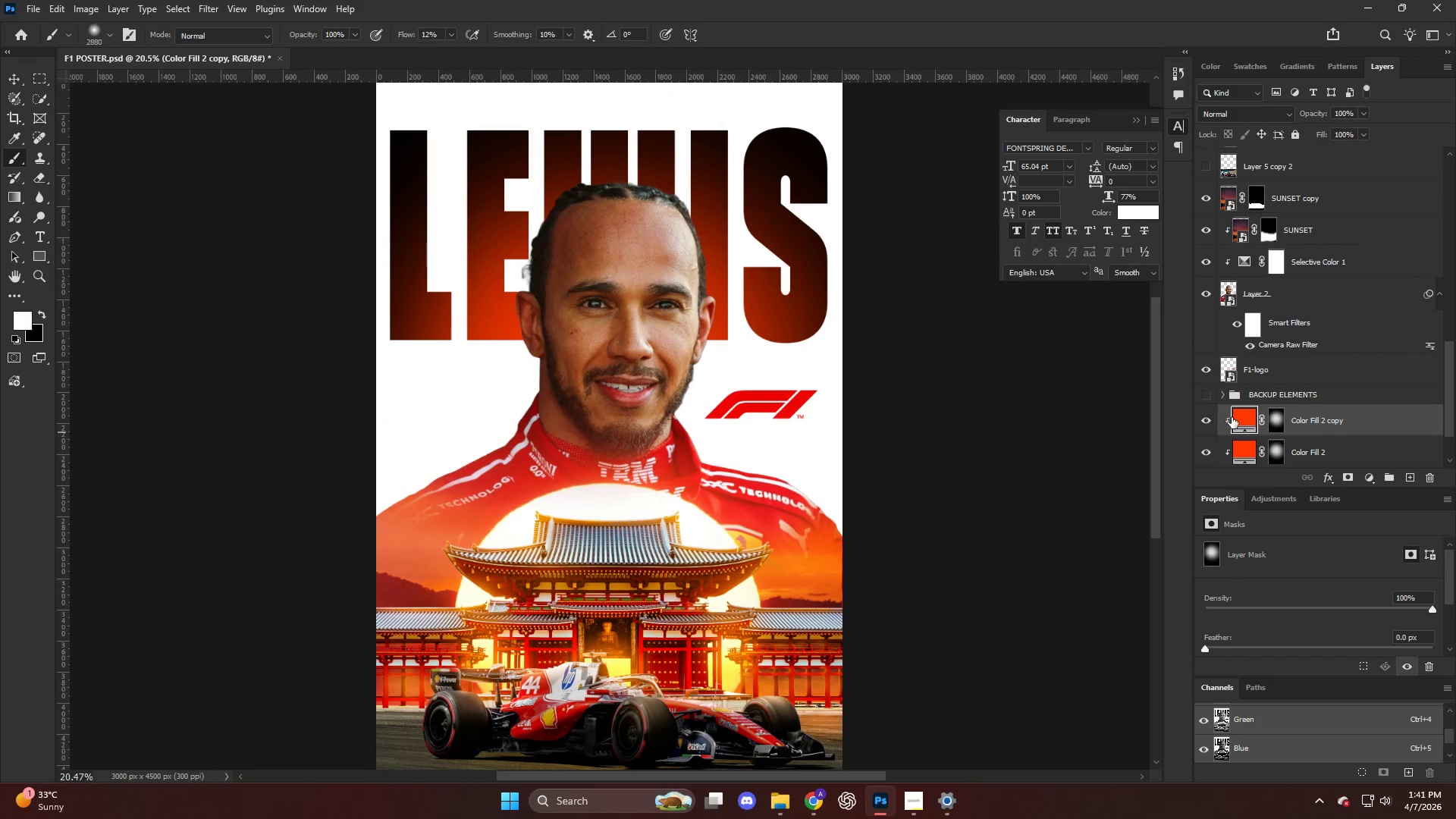 
double_click([1236, 419])
 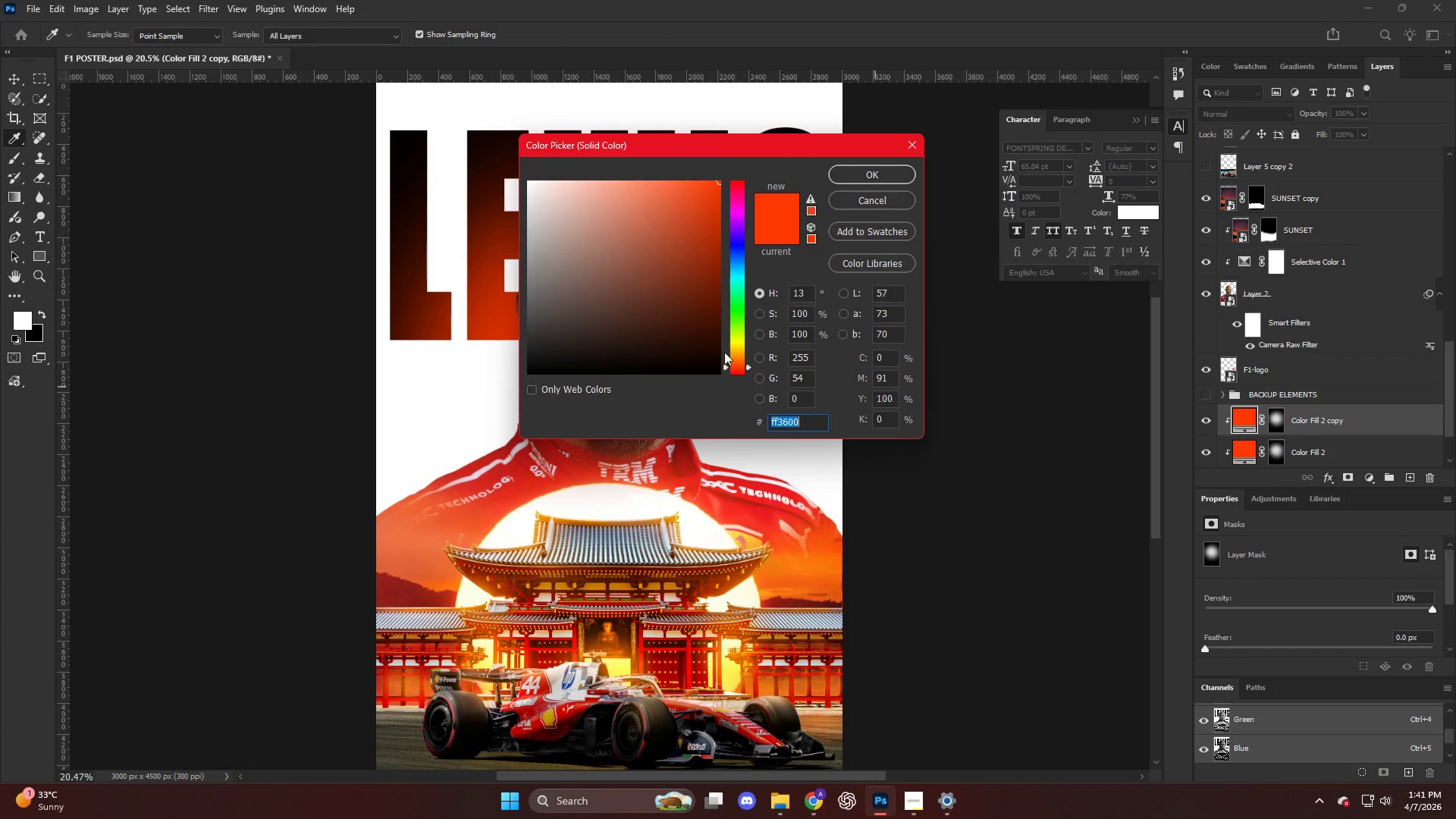 
left_click_drag(start_coordinate=[736, 350], to_coordinate=[735, 347])
 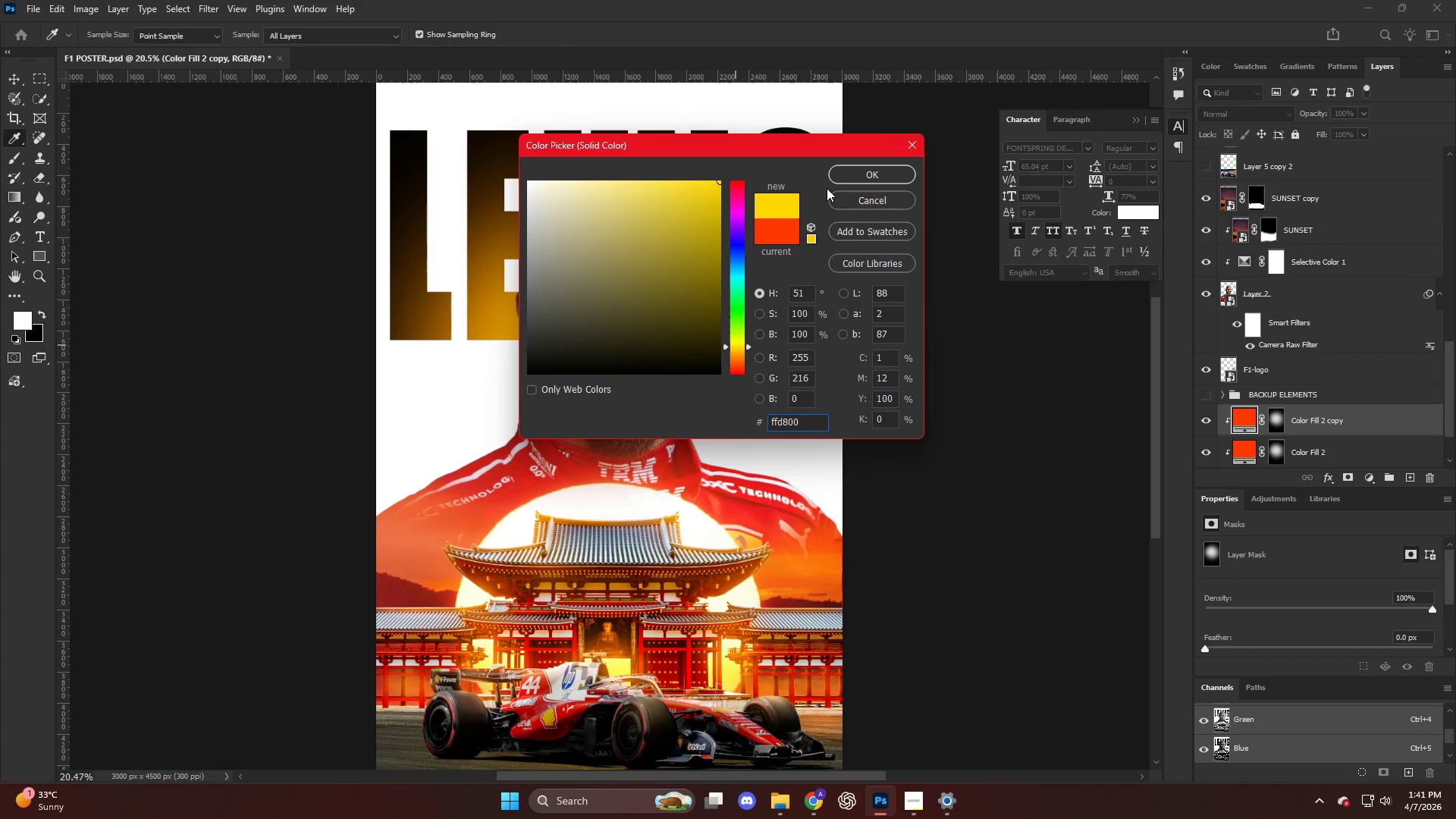 
left_click([850, 165])
 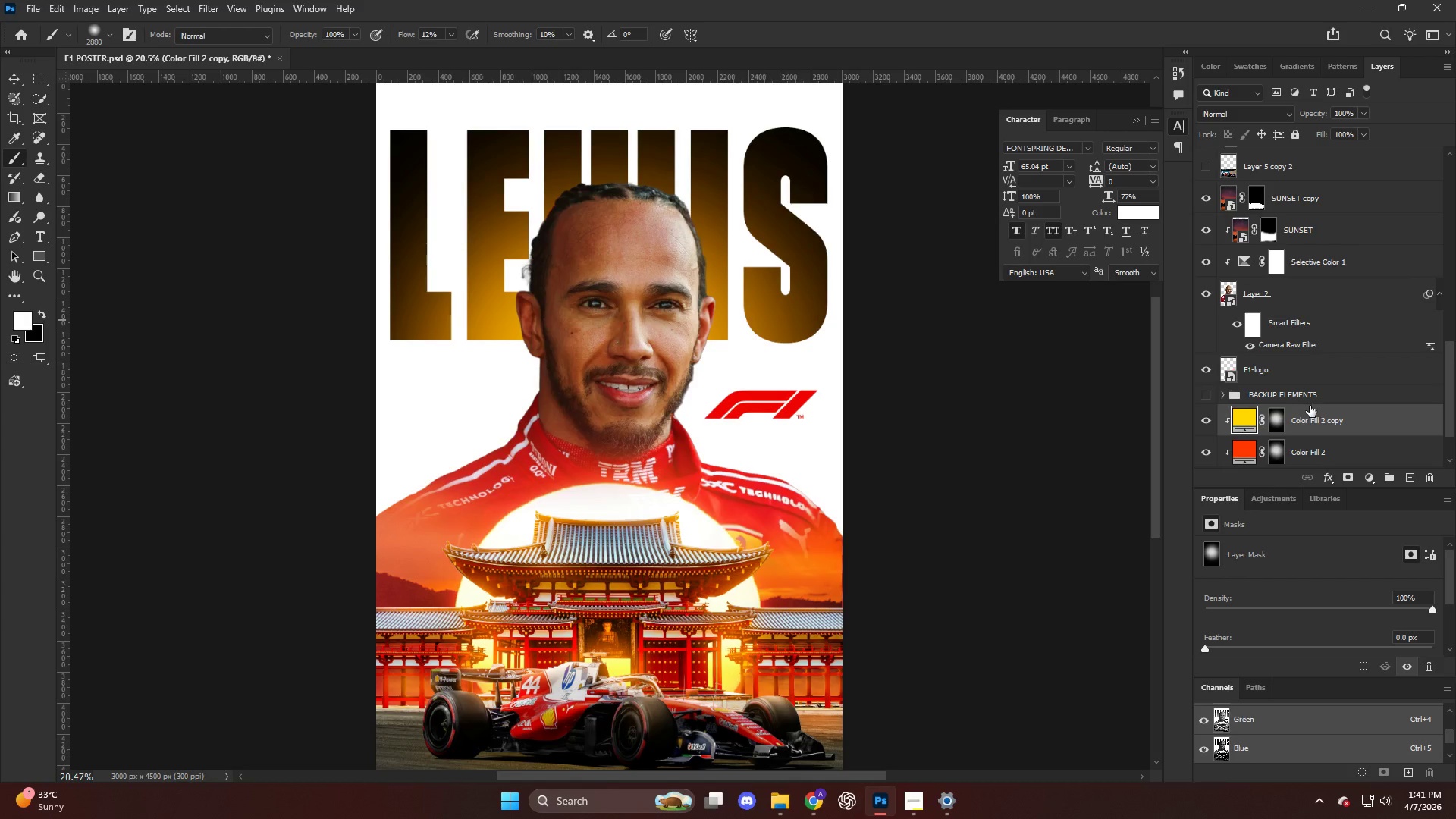 
key(Control+T)
 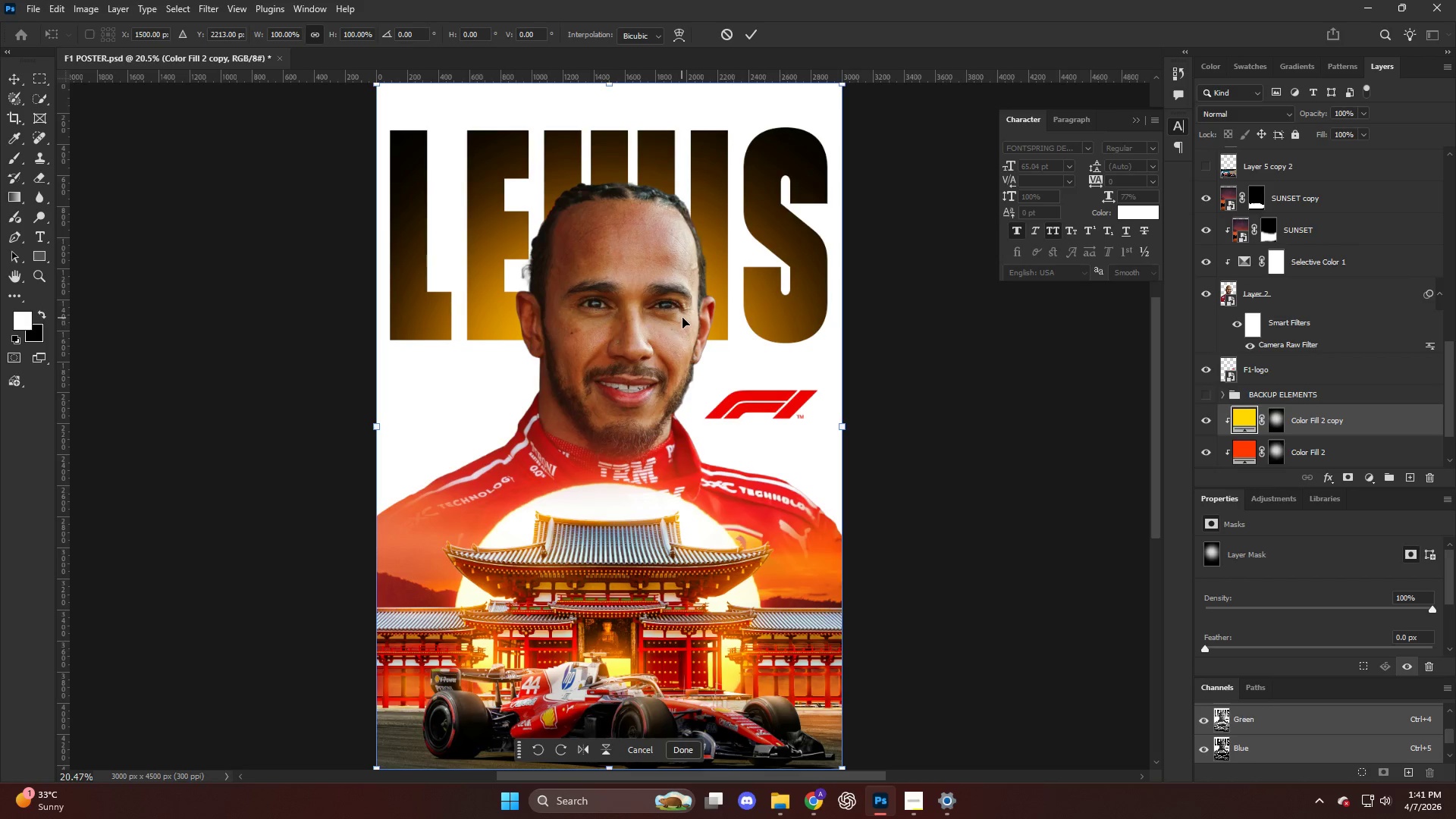 
left_click_drag(start_coordinate=[682, 318], to_coordinate=[674, 472])
 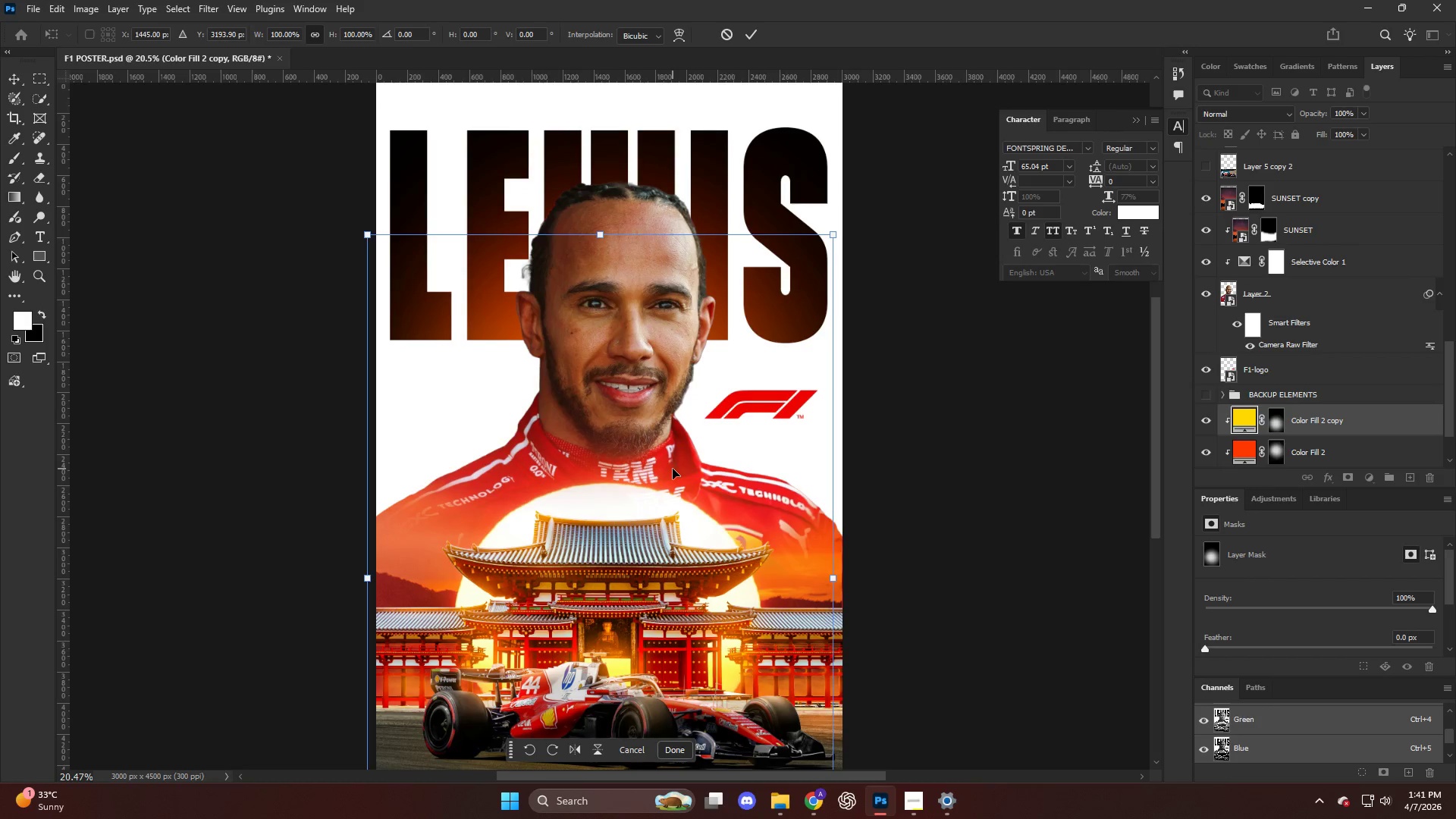 
key(NumpadEnter)
 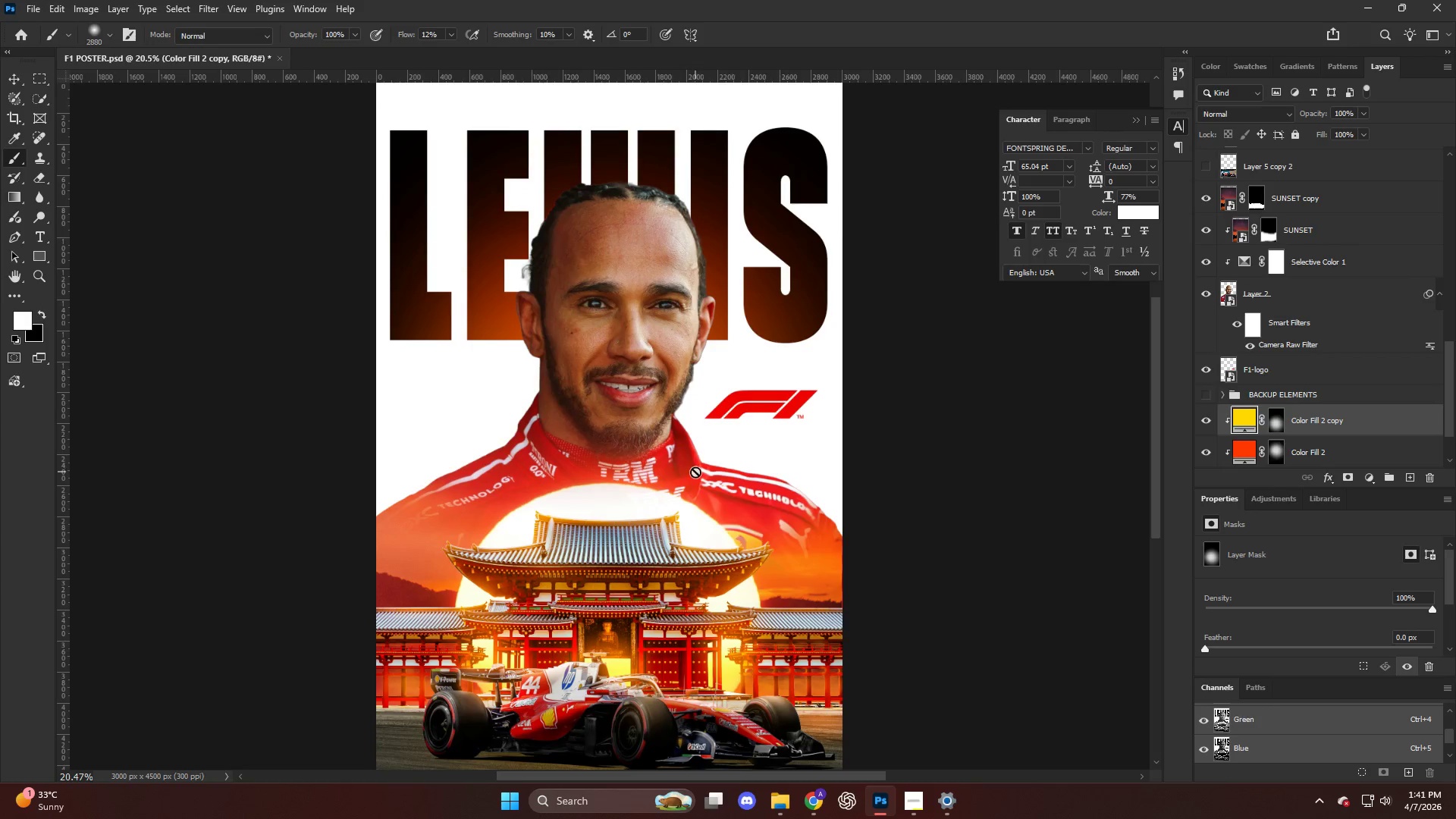 
hold_key(key=AltLeft, duration=0.53)
hold_key(key=AltLeft, duration=0.58)
scroll: coordinate [811, 340], scroll_direction: up, amount: 1.0
 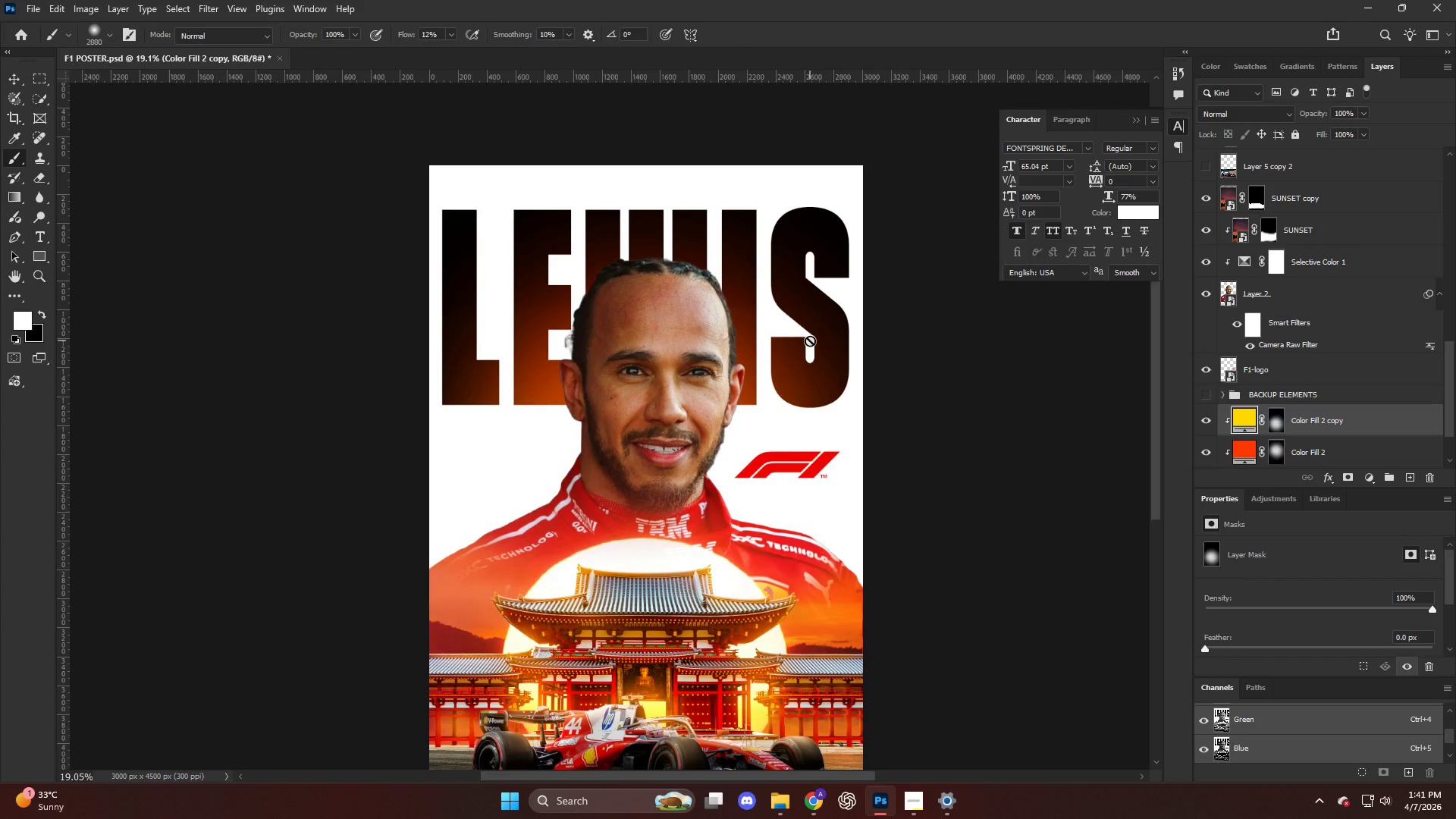 
wait(10.9)
 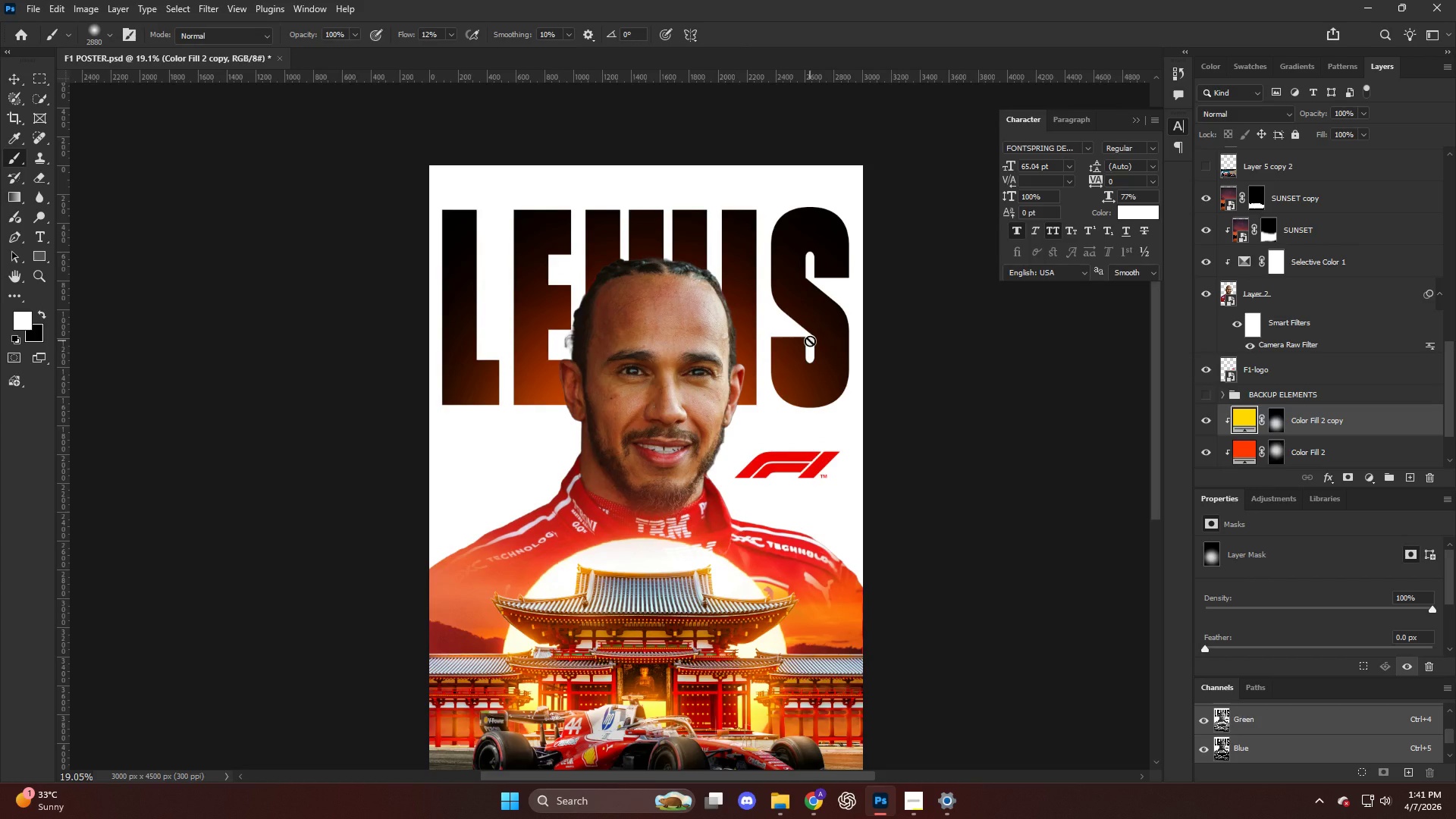 
key(T)
 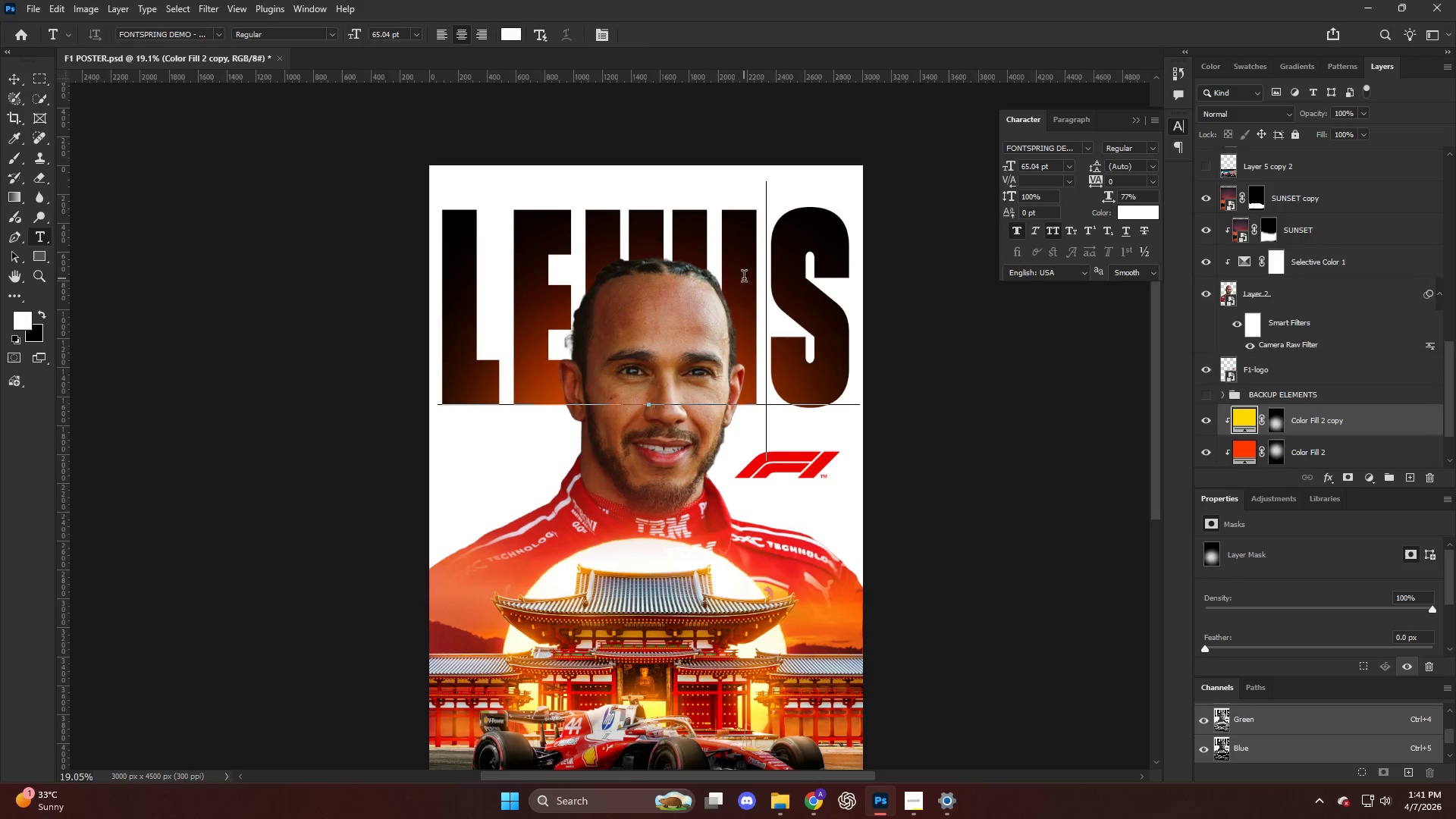 
double_click([744, 278])
 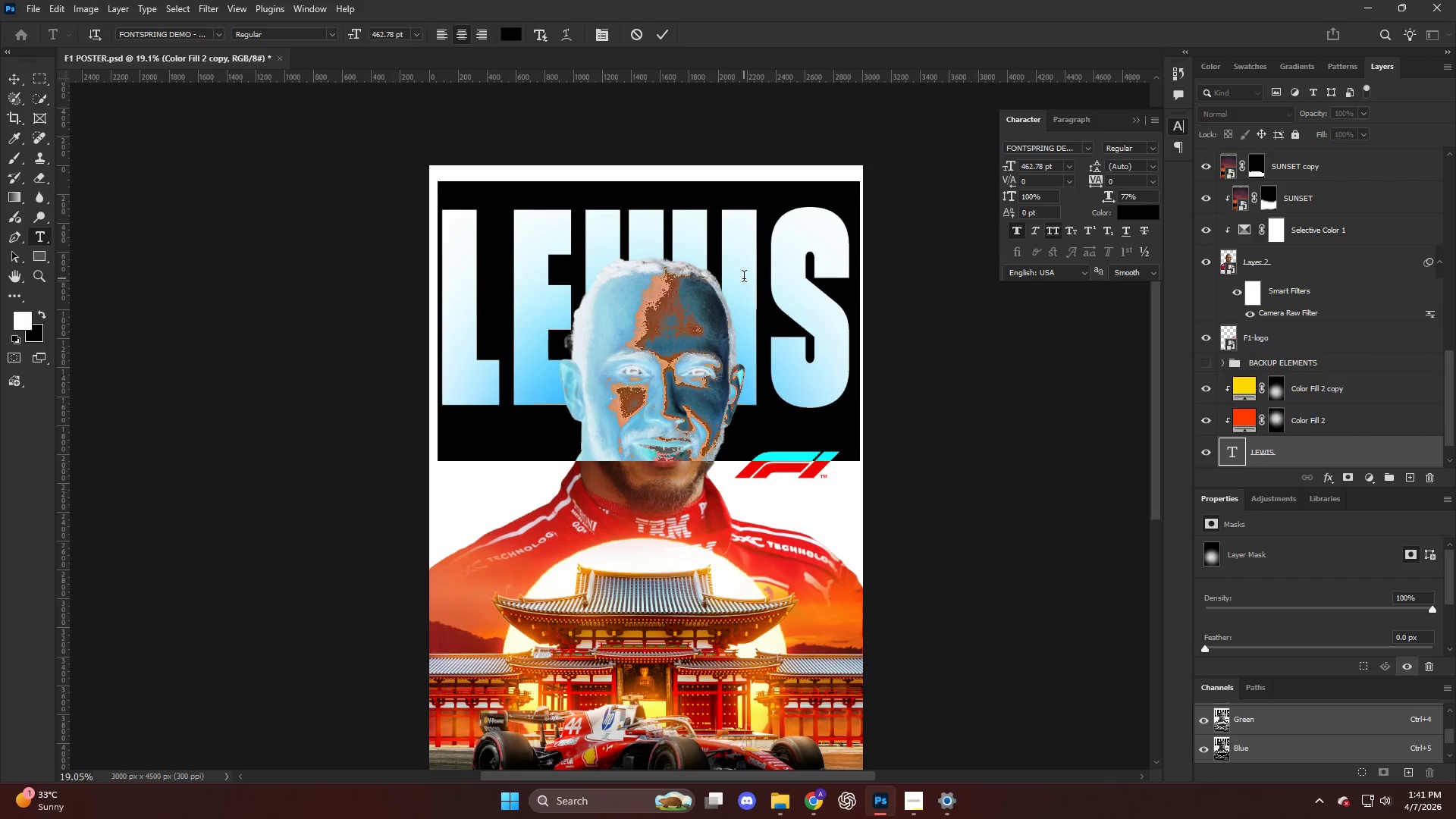 
triple_click([744, 278])
 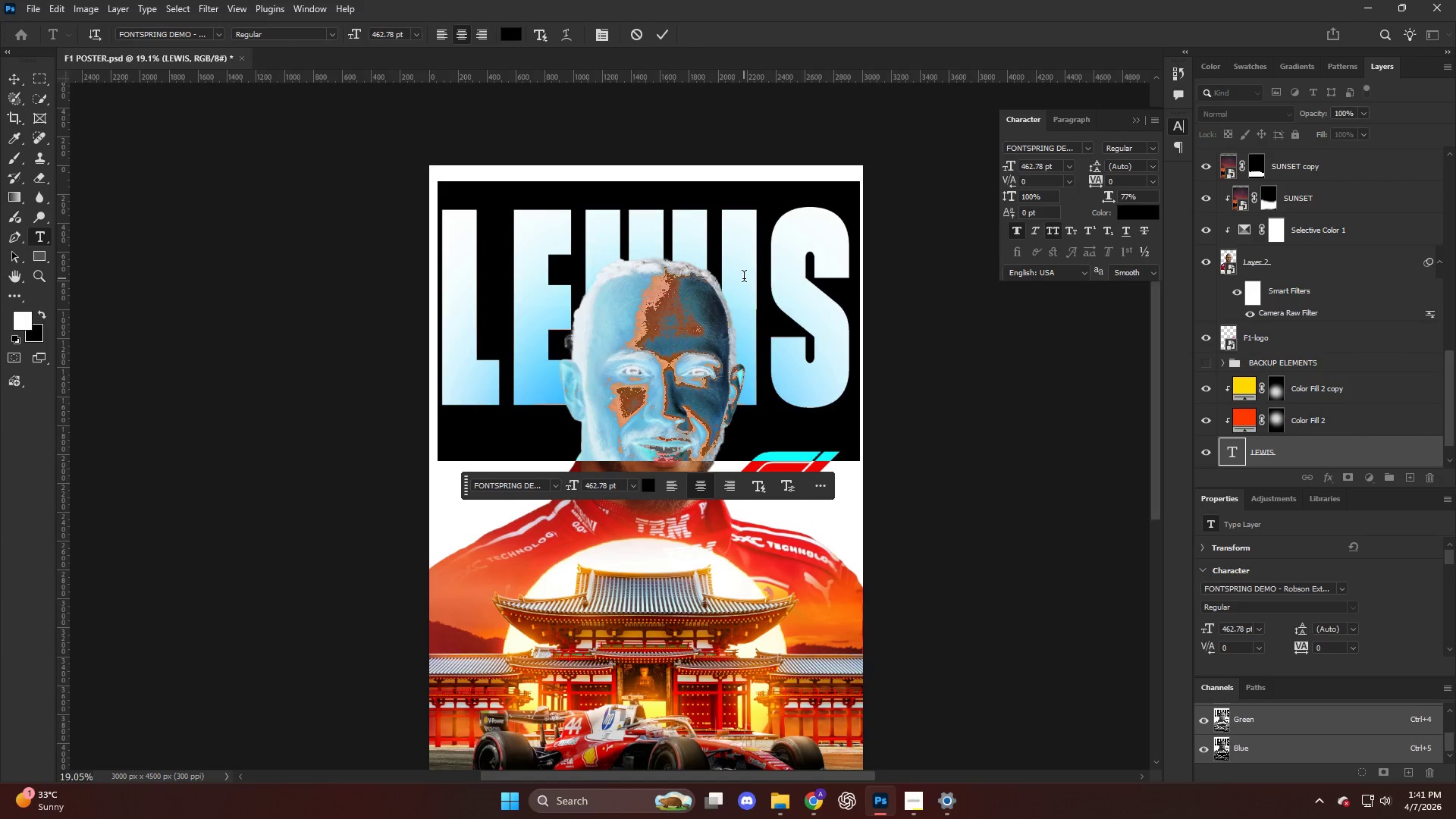 
key(Control+T)
 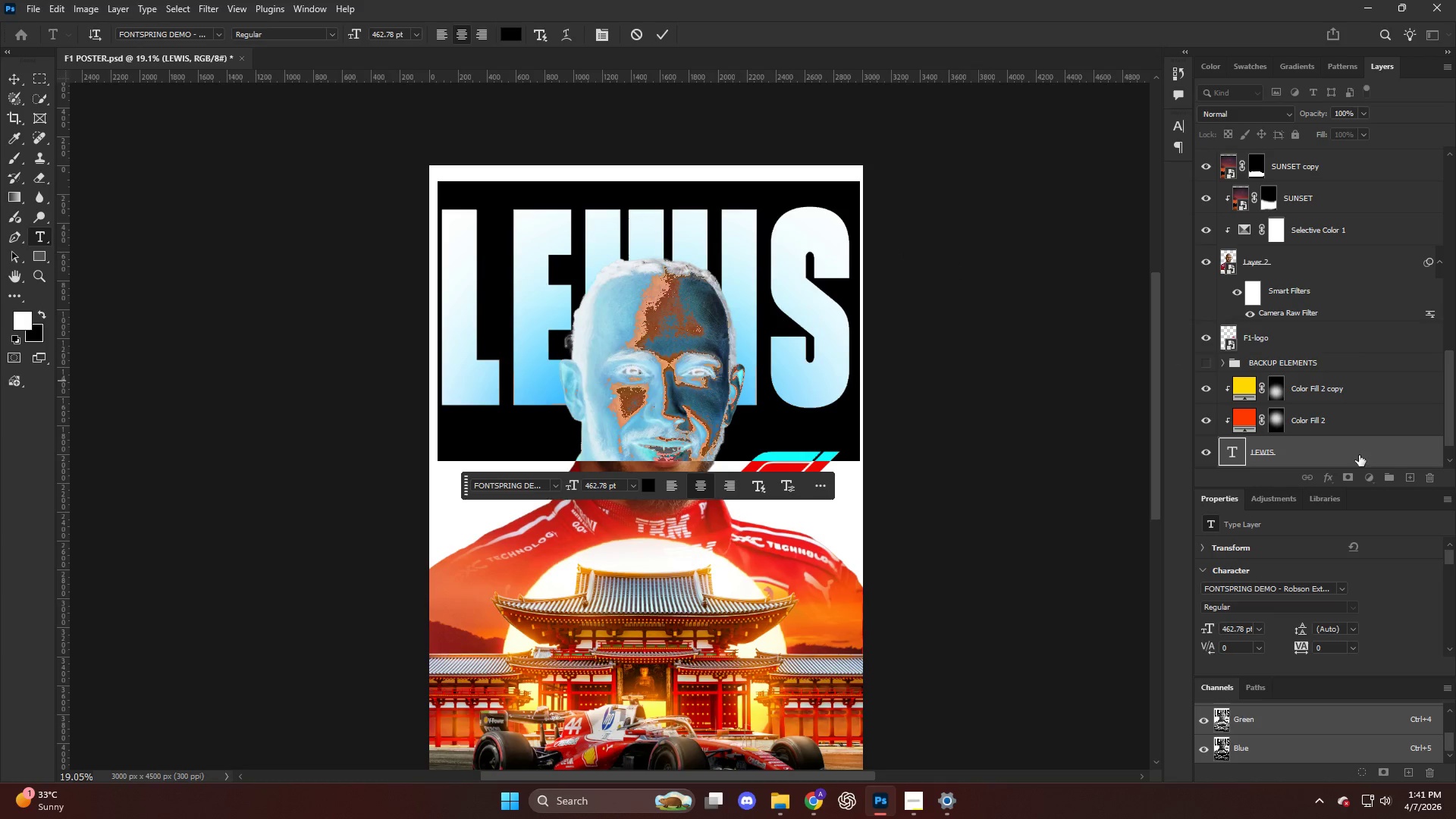 
left_click([1318, 458])
 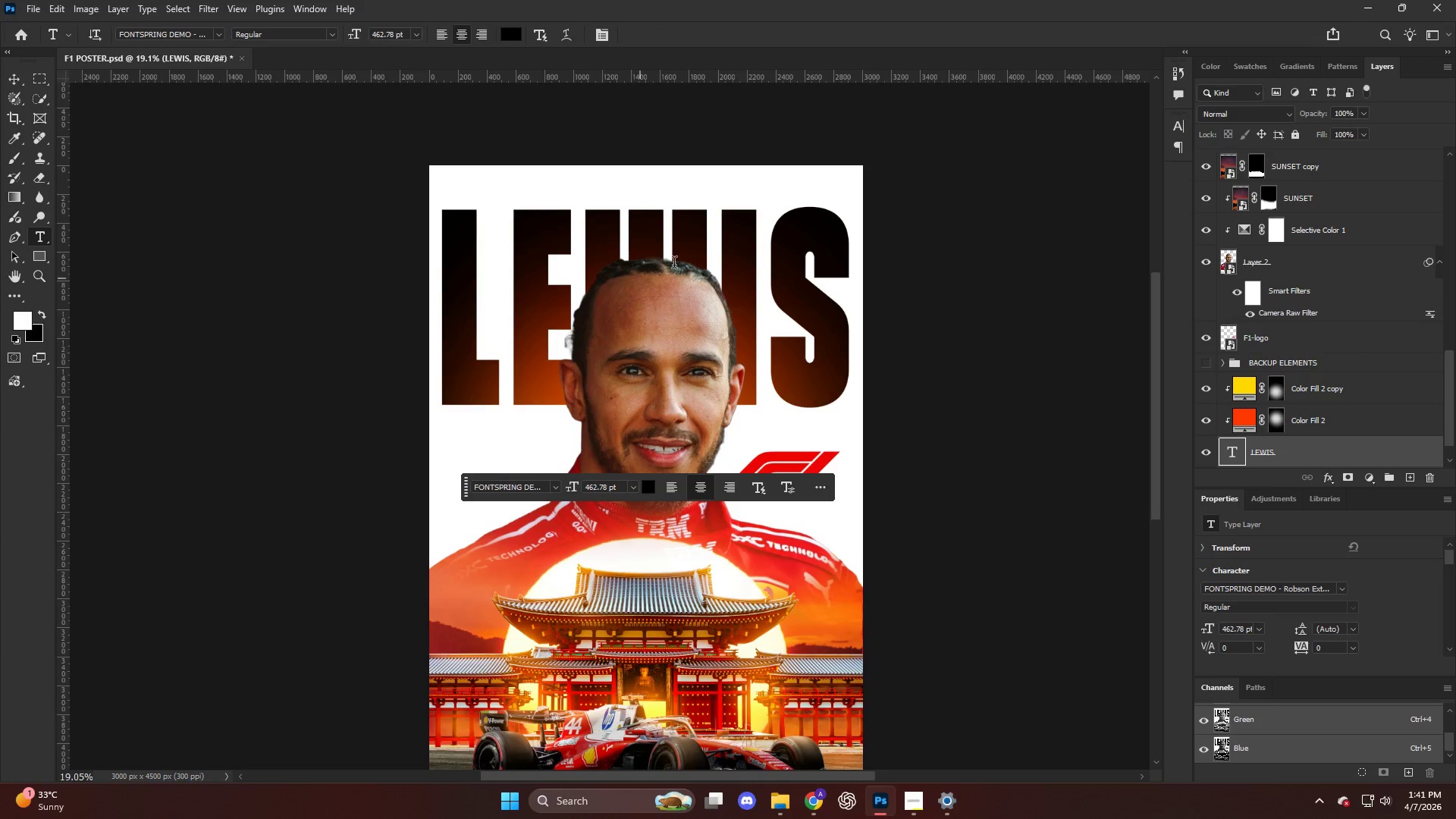 
double_click([676, 262])
 